 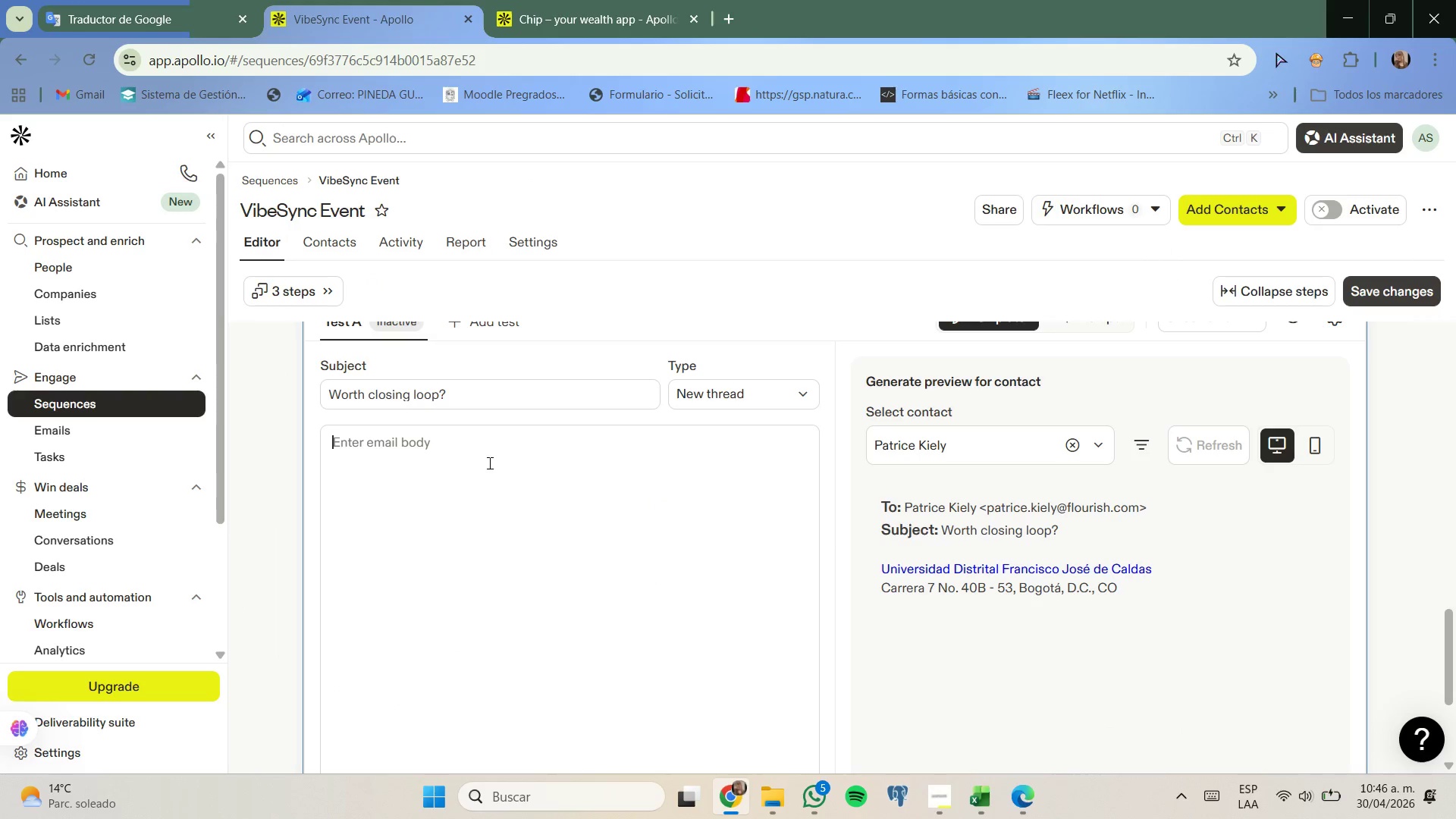 
key(CapsLock)
 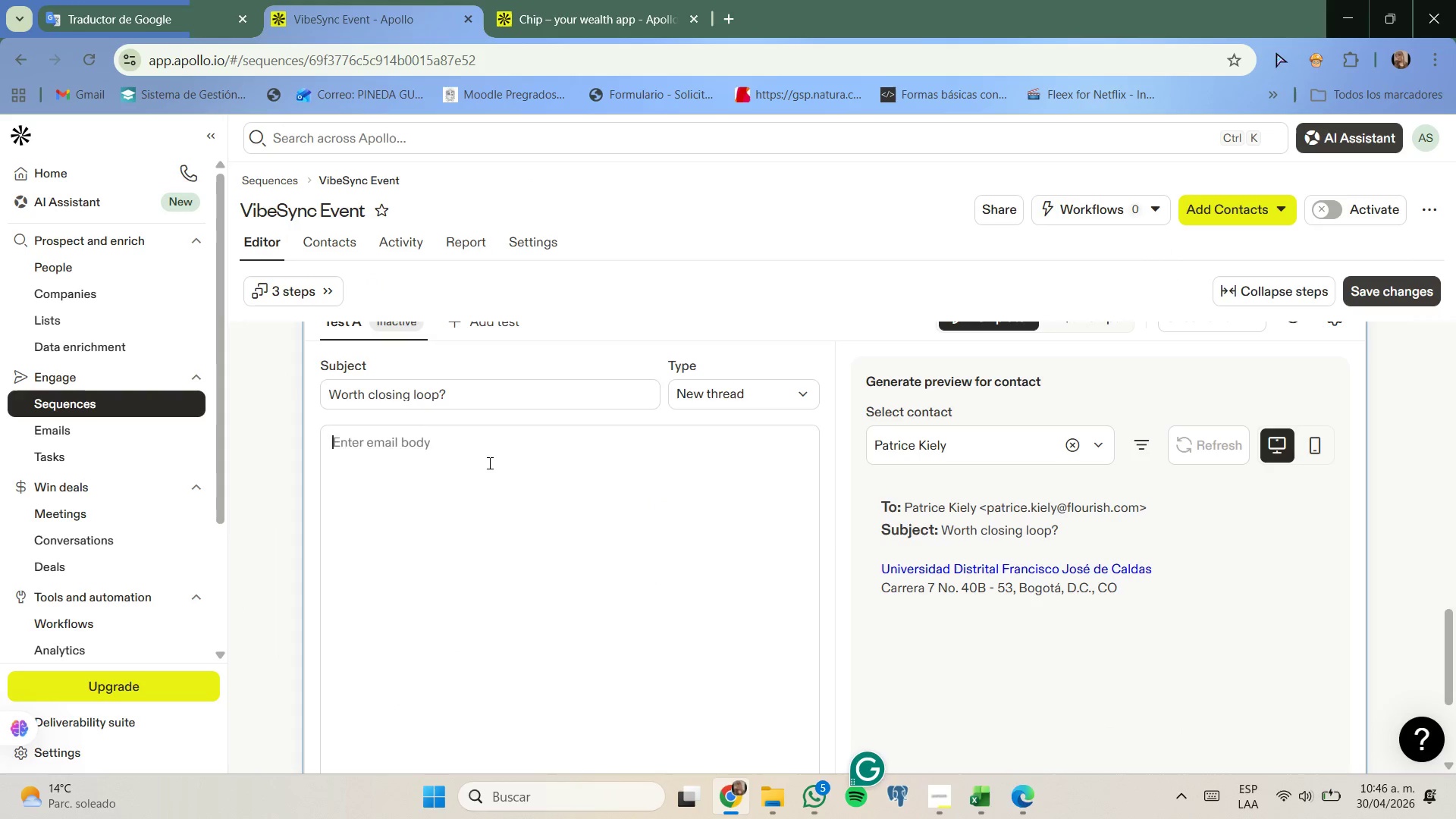 
key(H)
 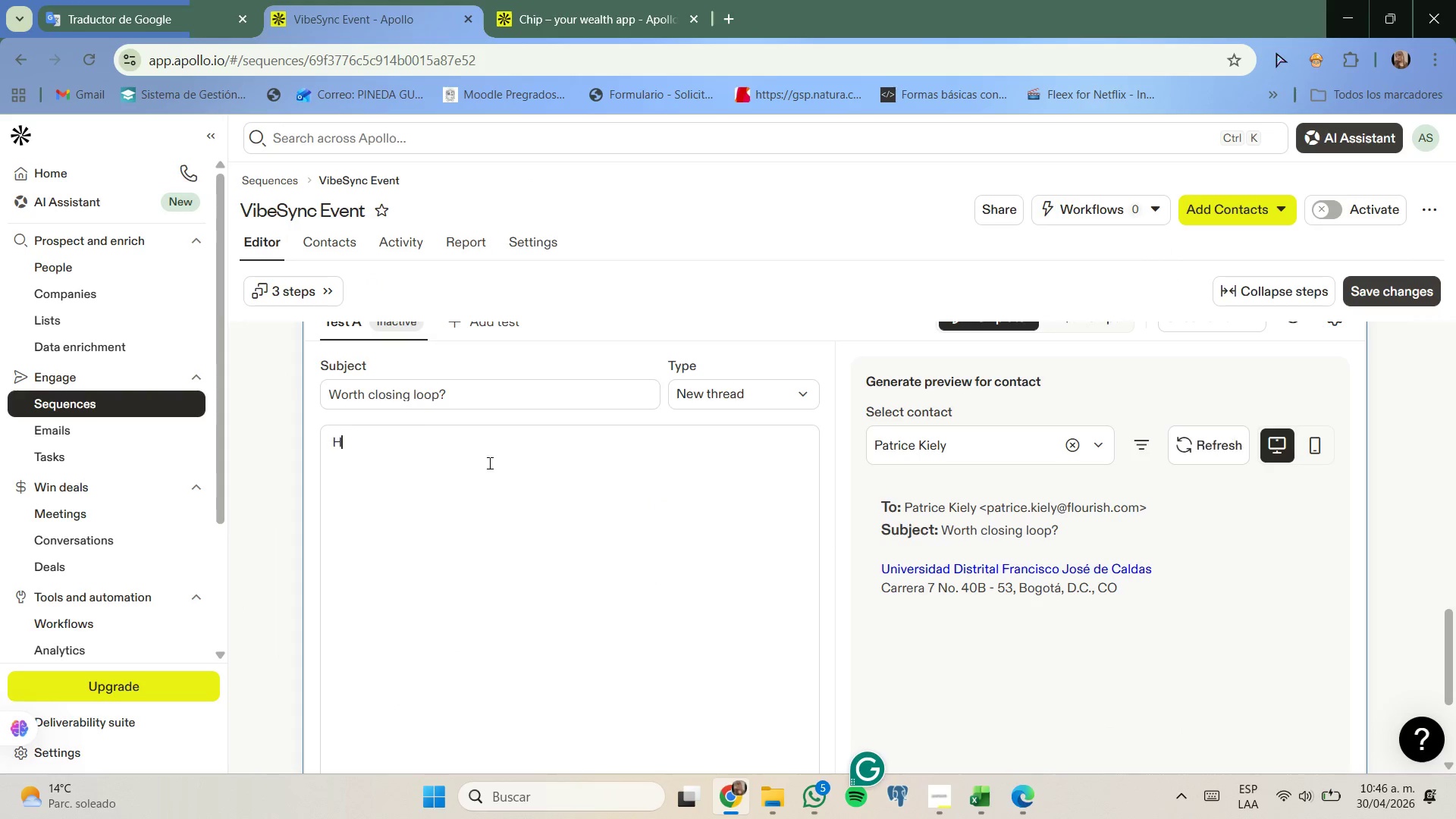 
key(CapsLock)
 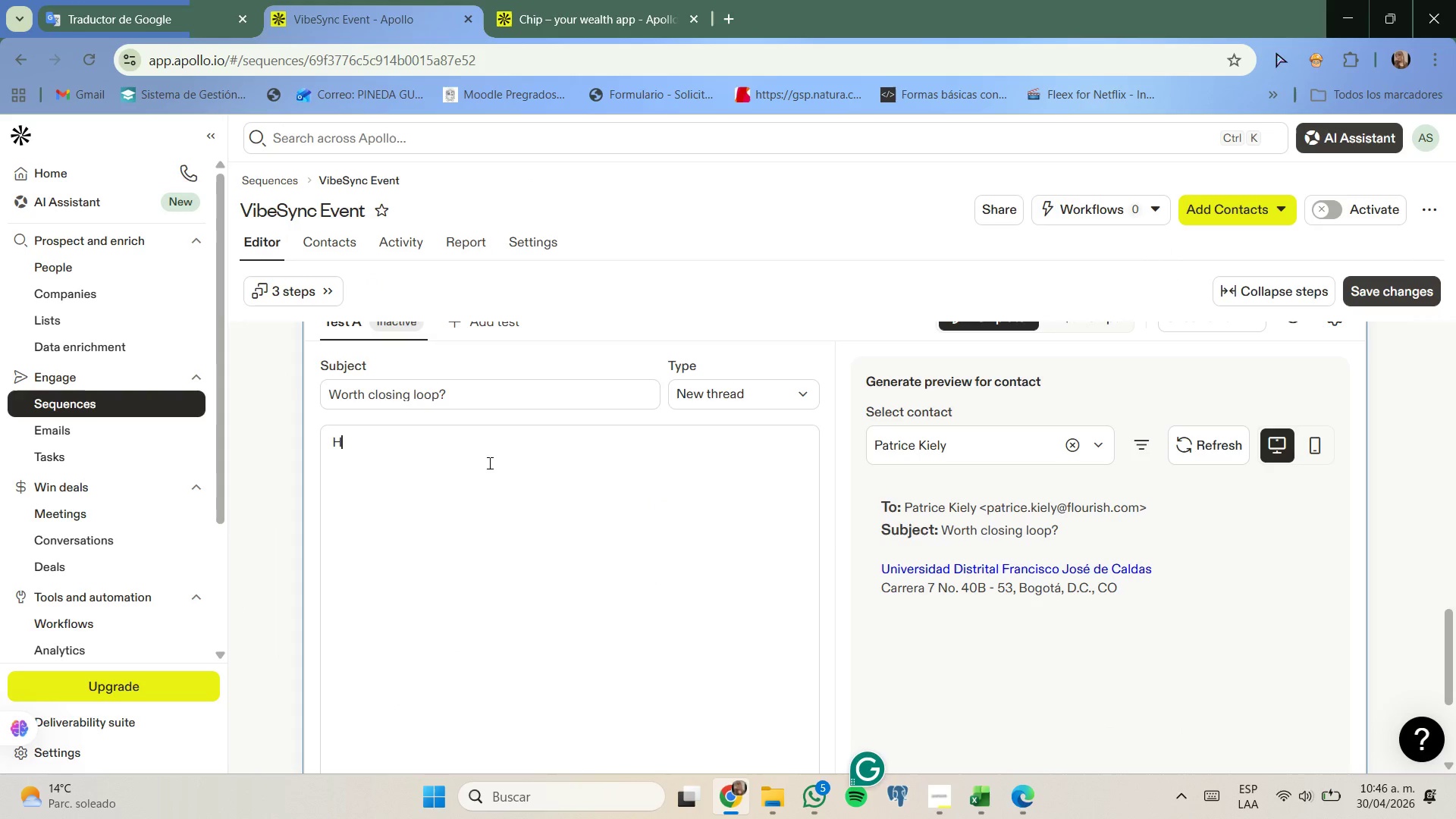 
key(I)
 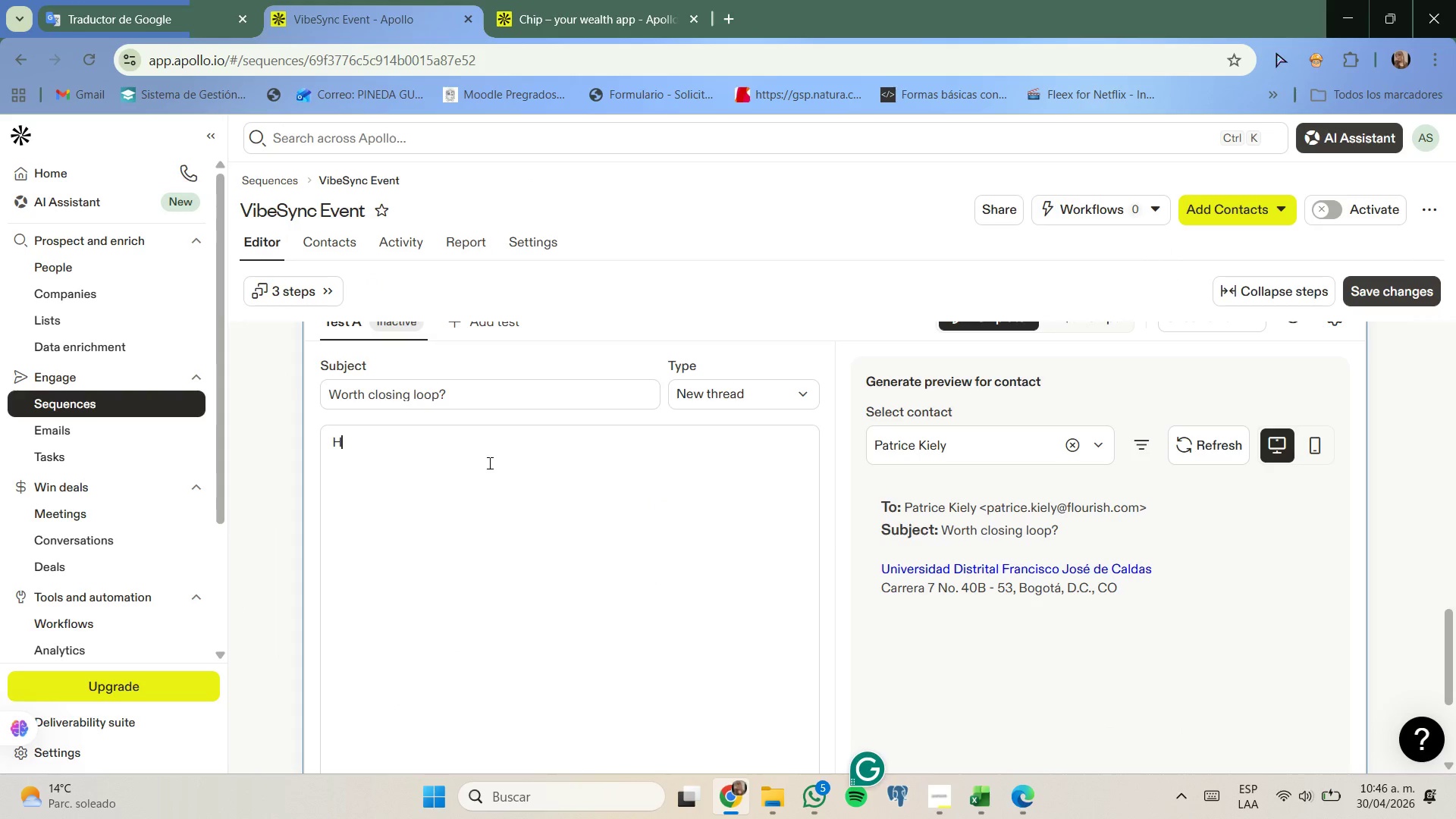 
key(Space)
 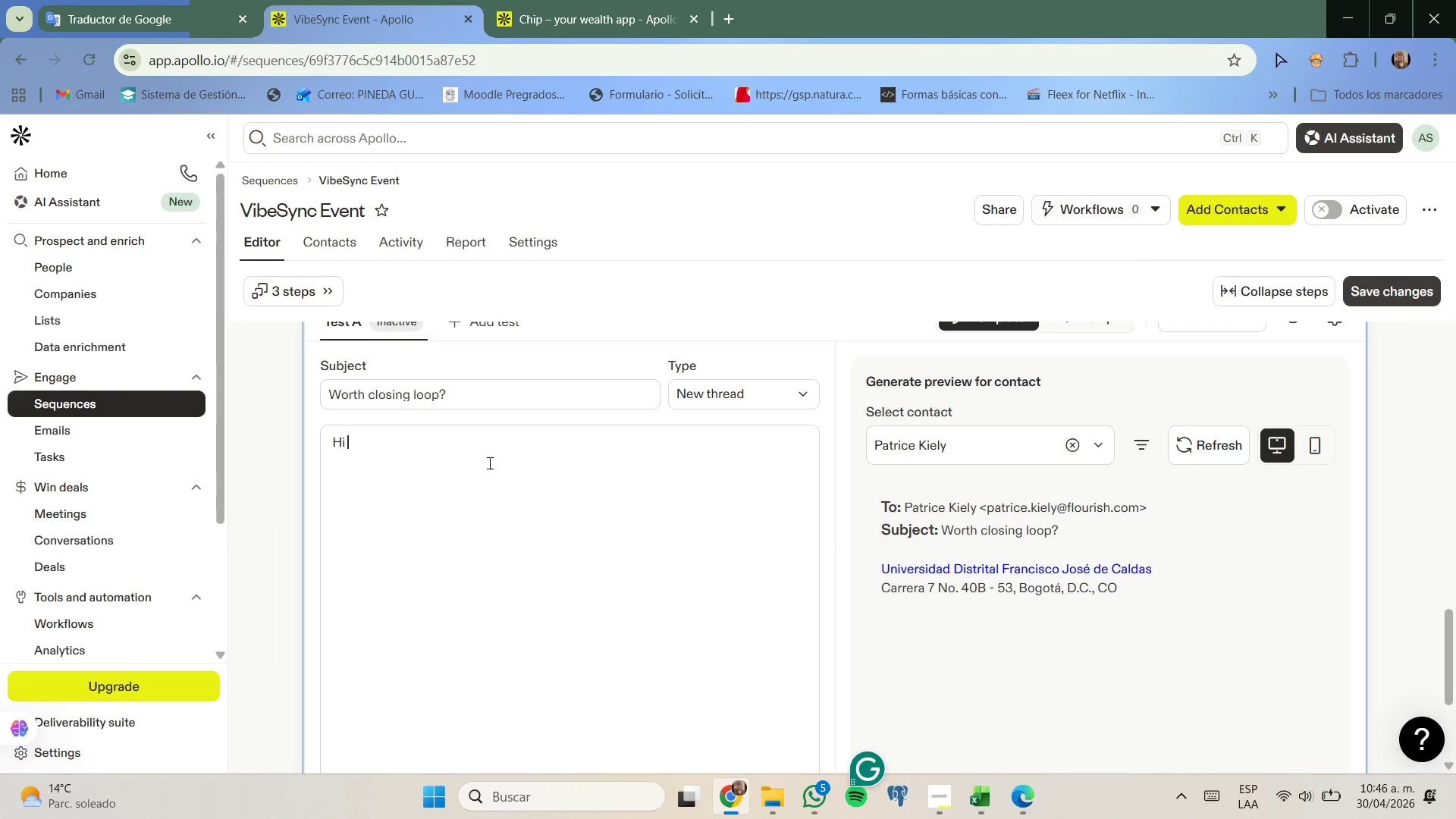 
key(Quote)
 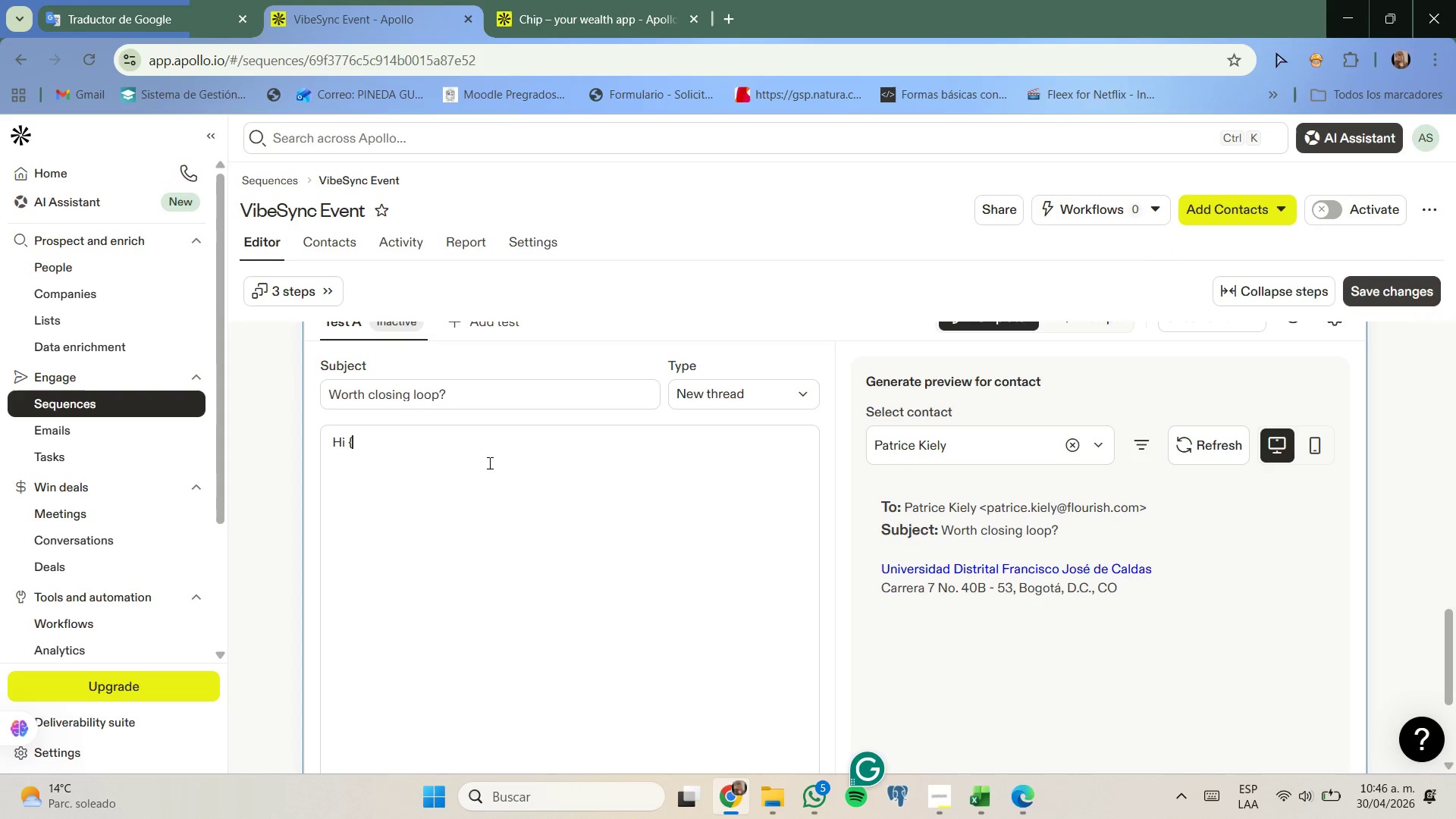 
key(Quote)
 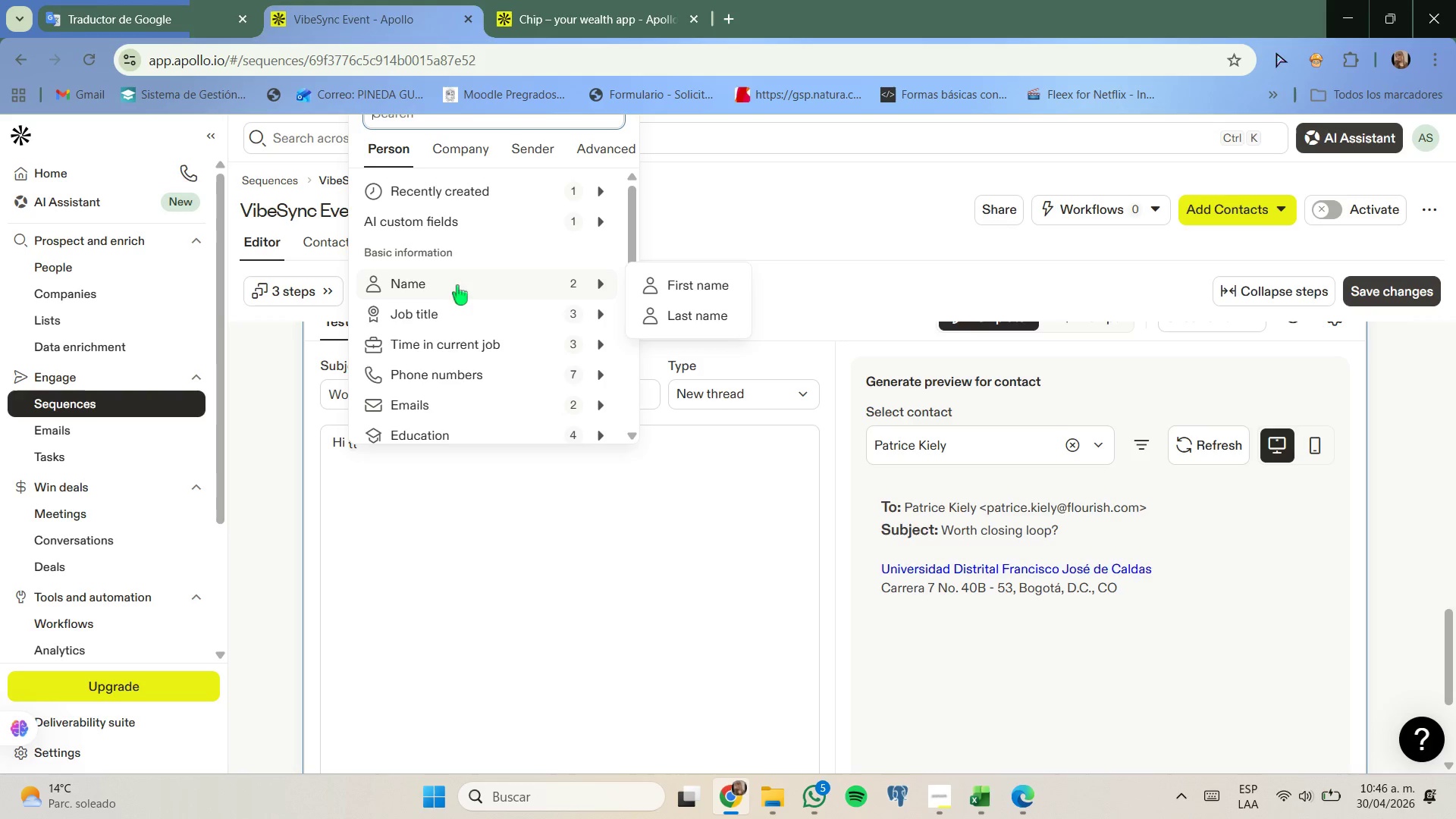 
left_click([666, 296])
 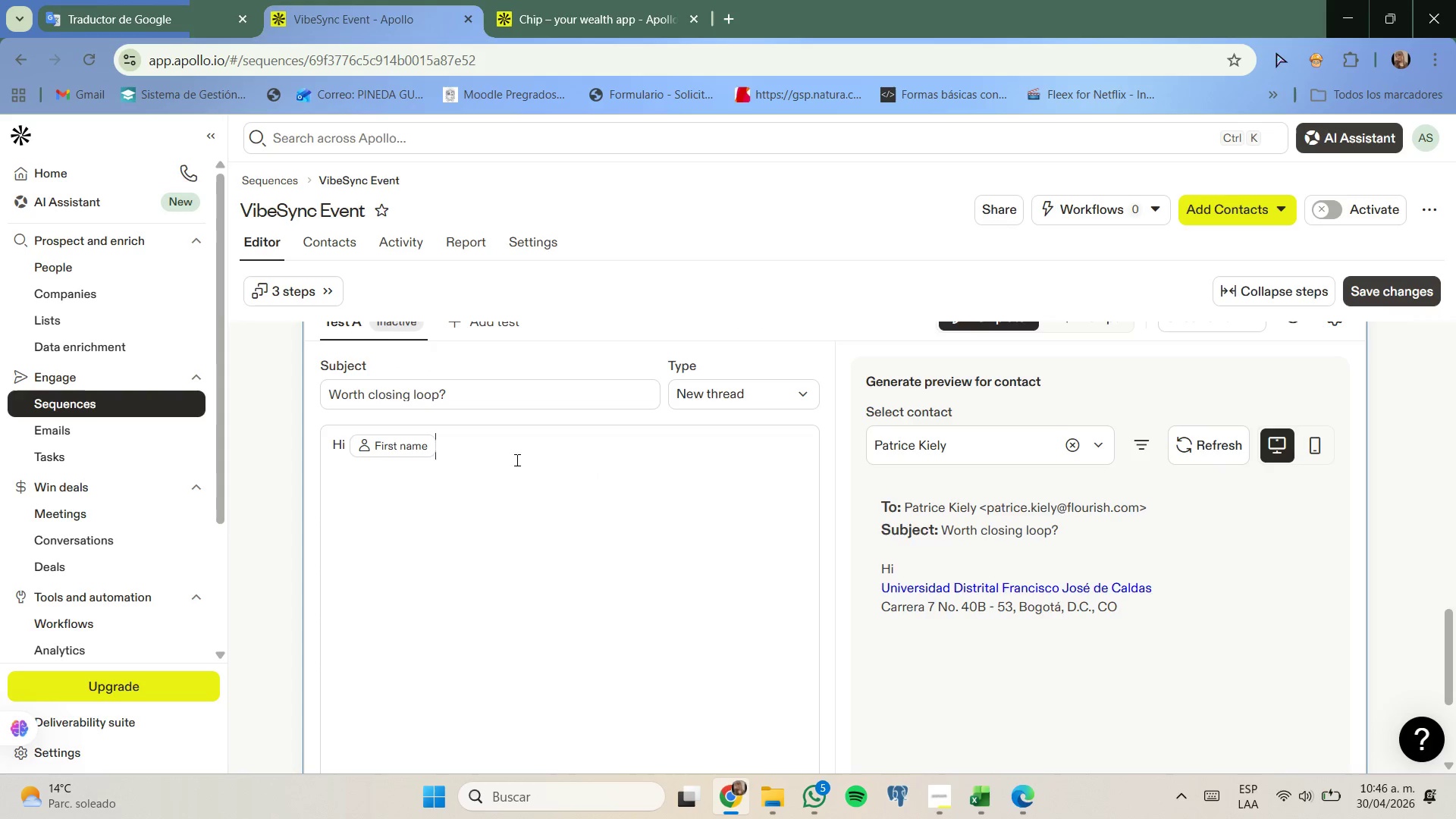 
key(Comma)
 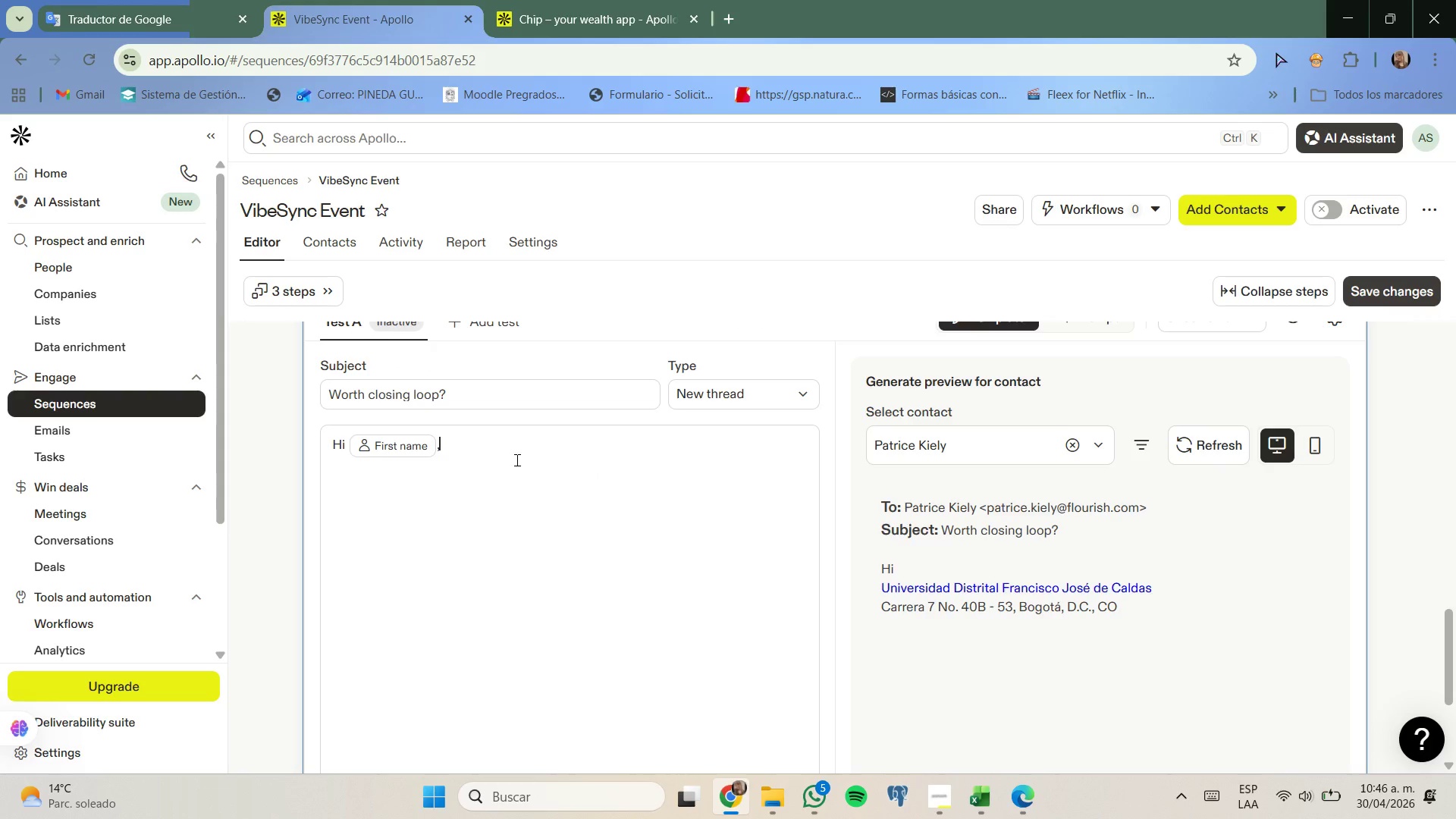 
key(Enter)
 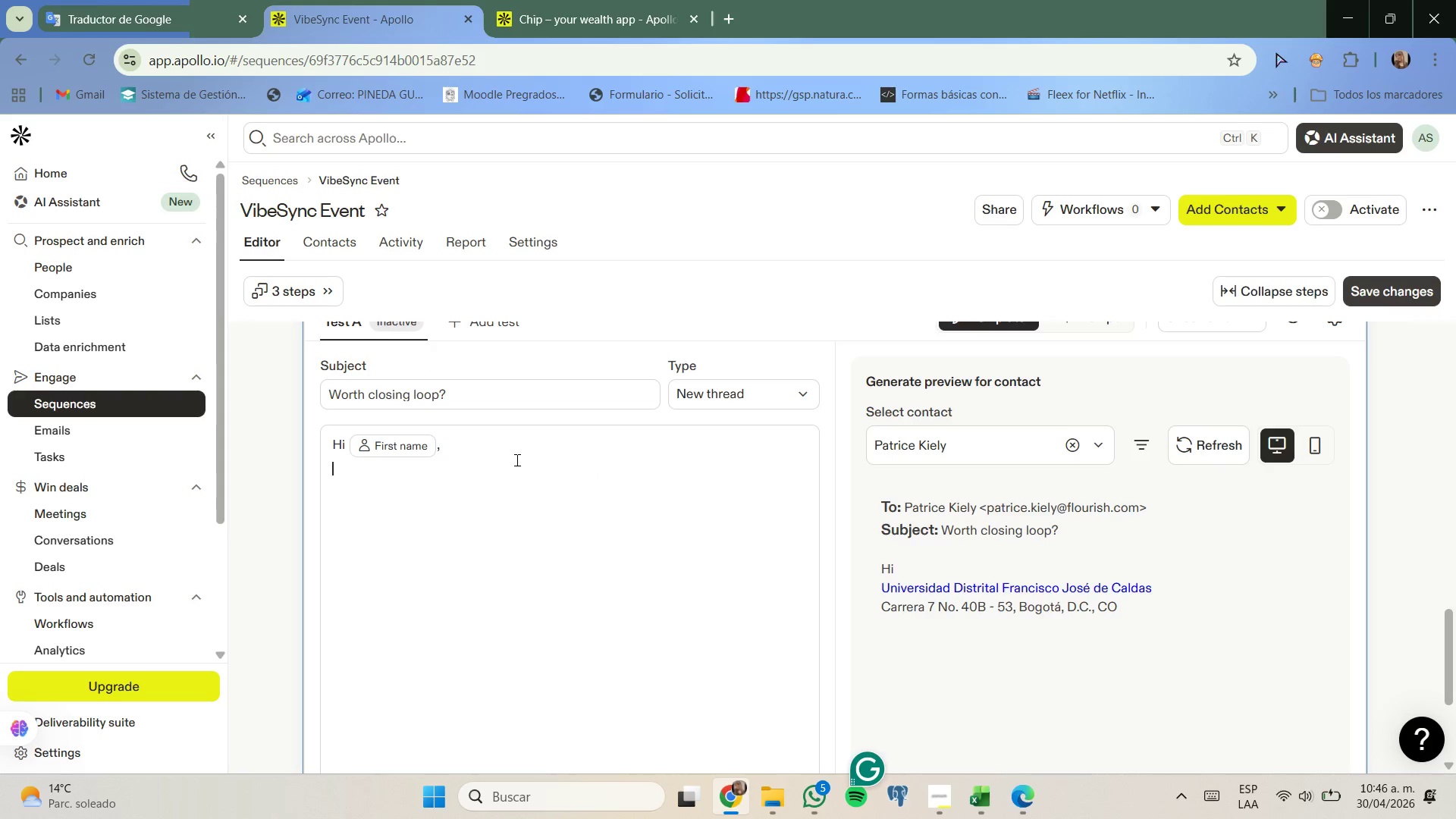 
key(Enter)
 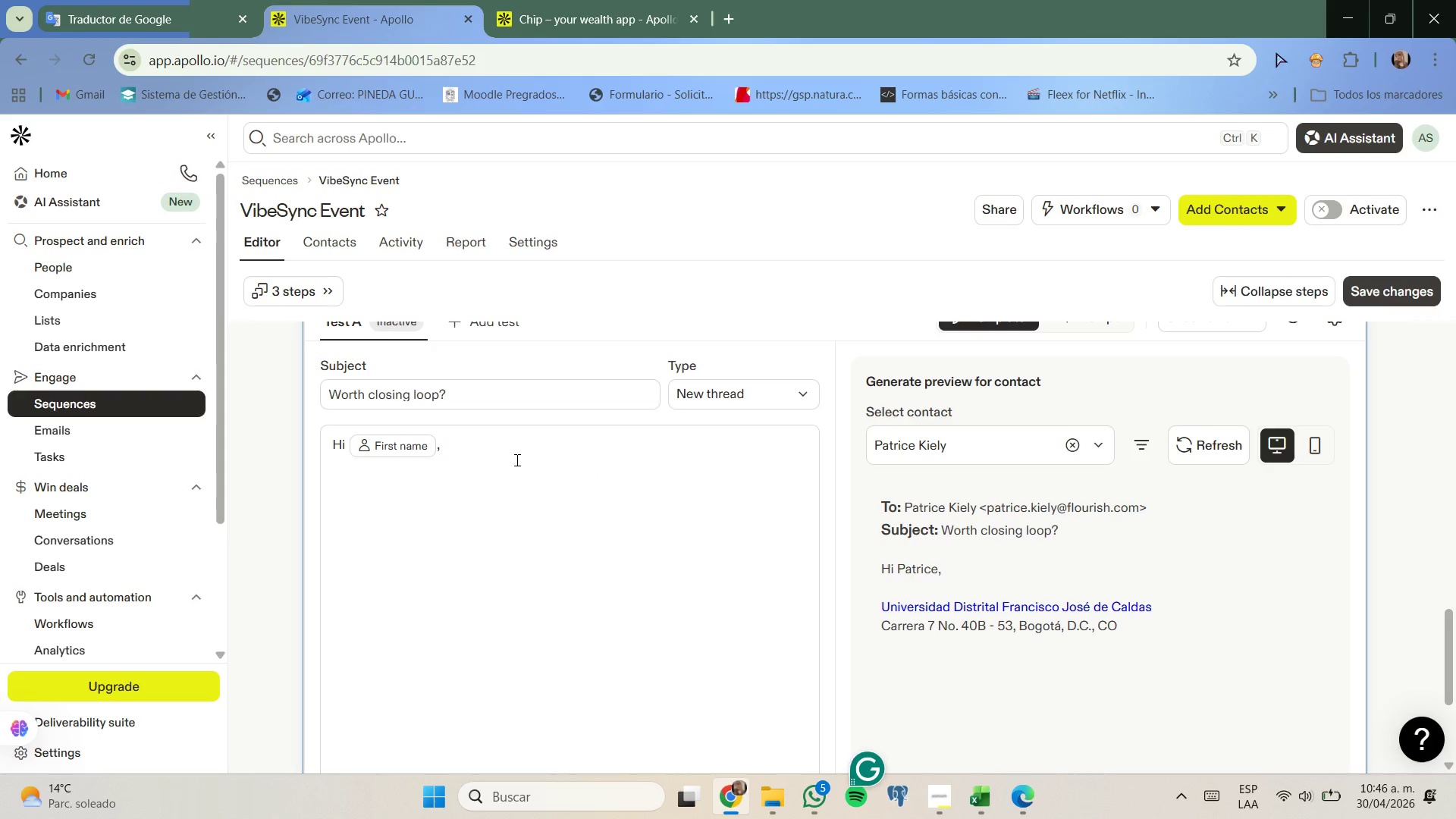 
key(Backspace)
 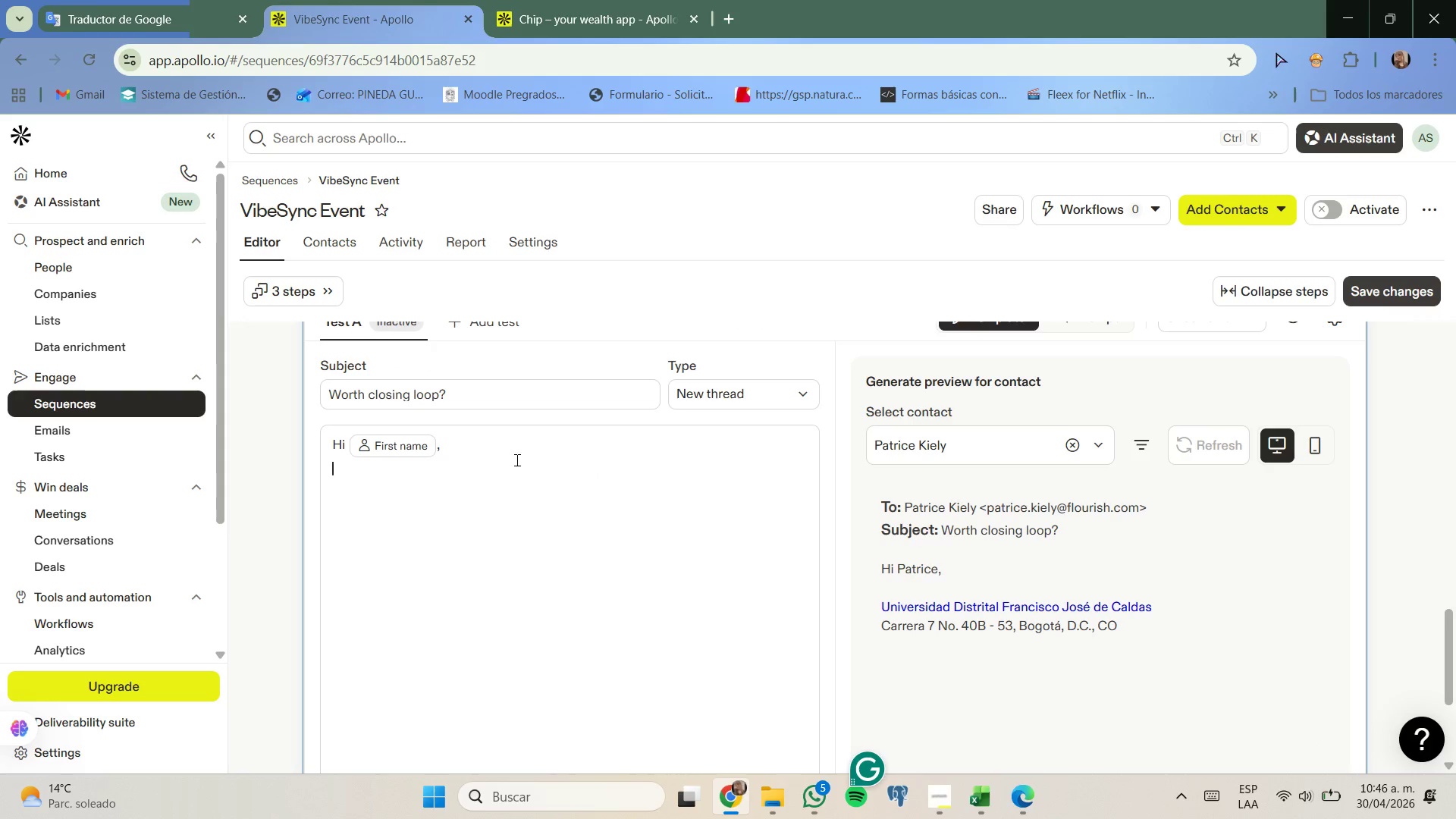 
key(Enter)
 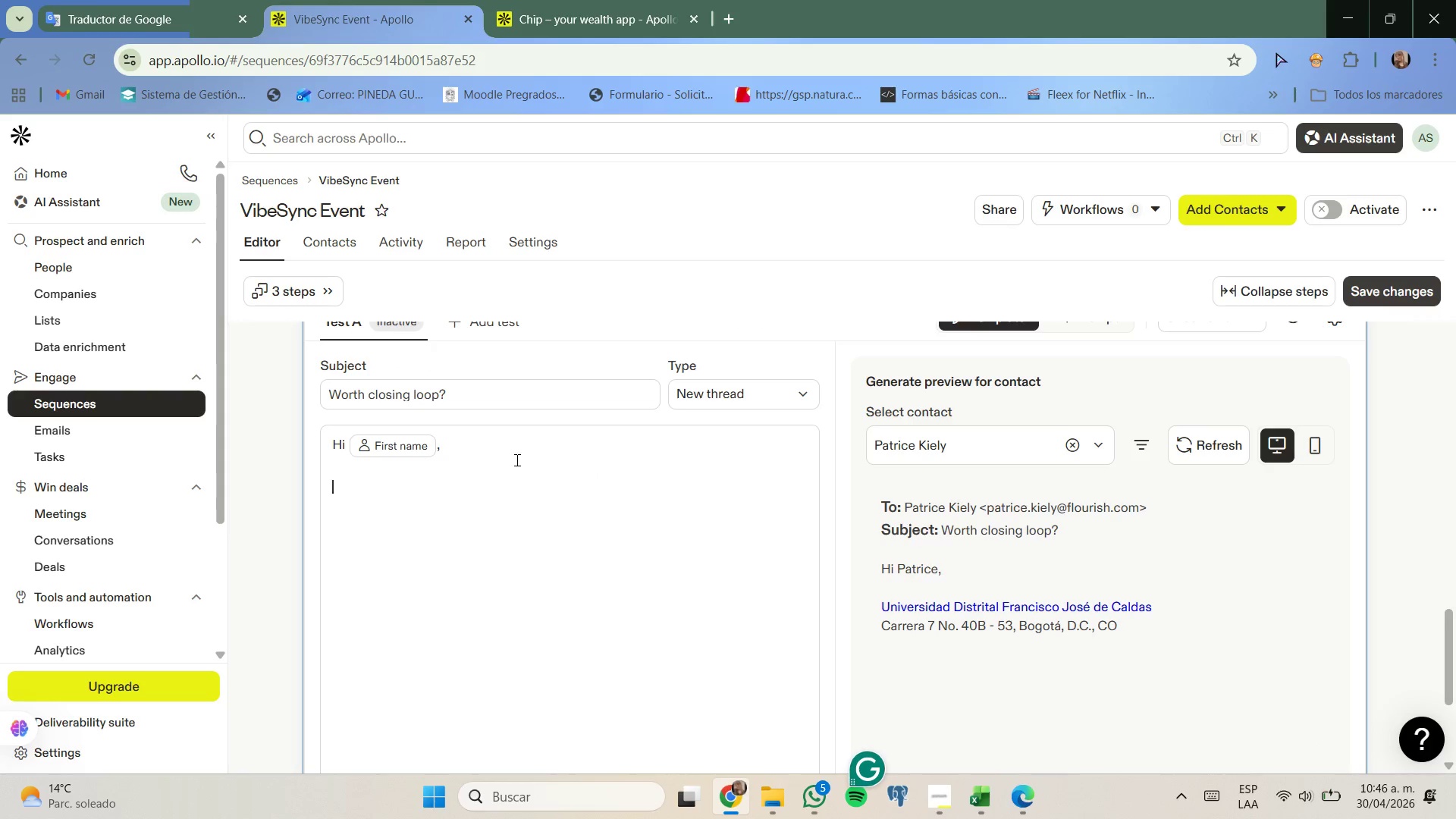 
type(Just wanted to send final note.)
 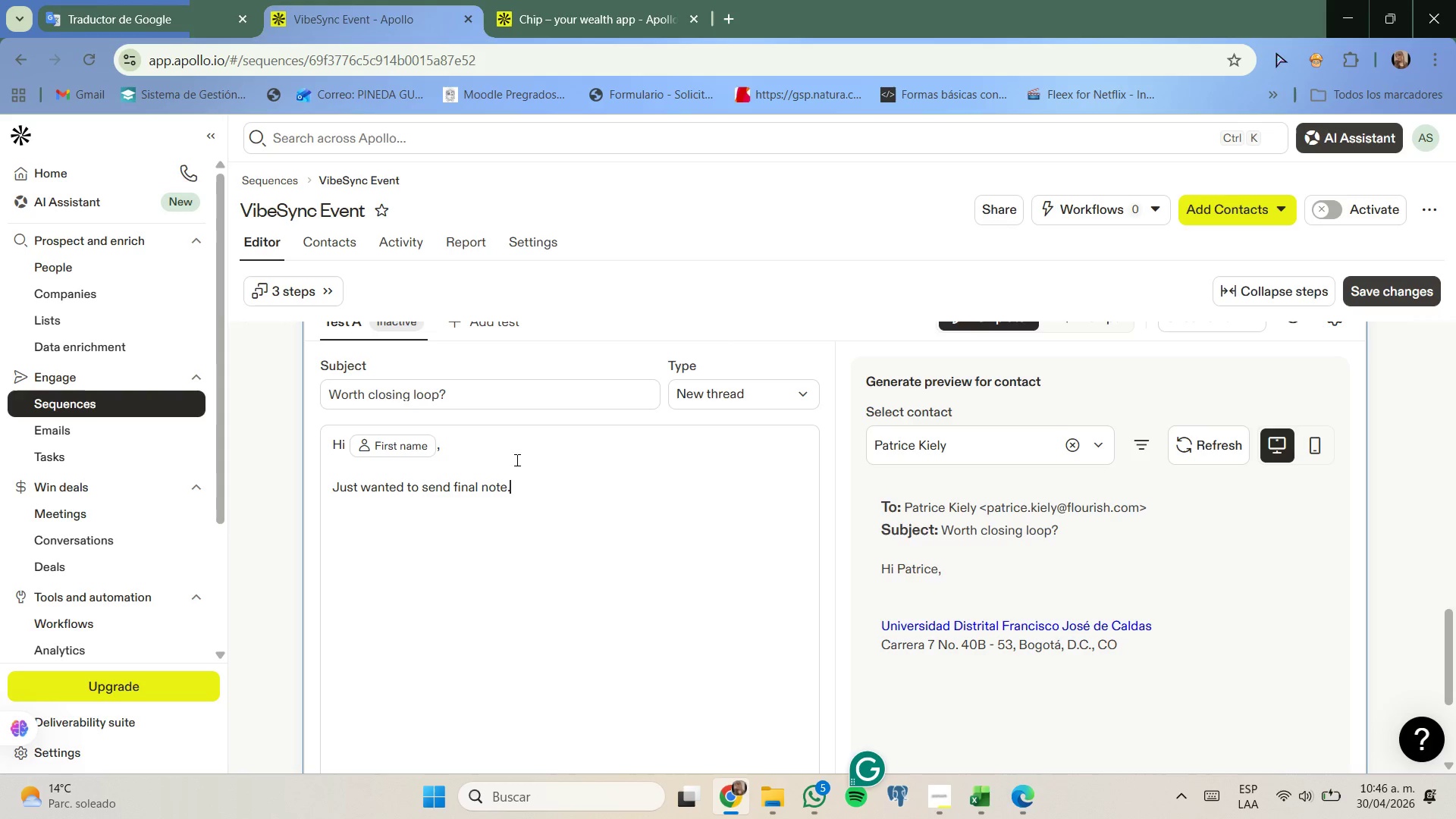 
key(Enter)
 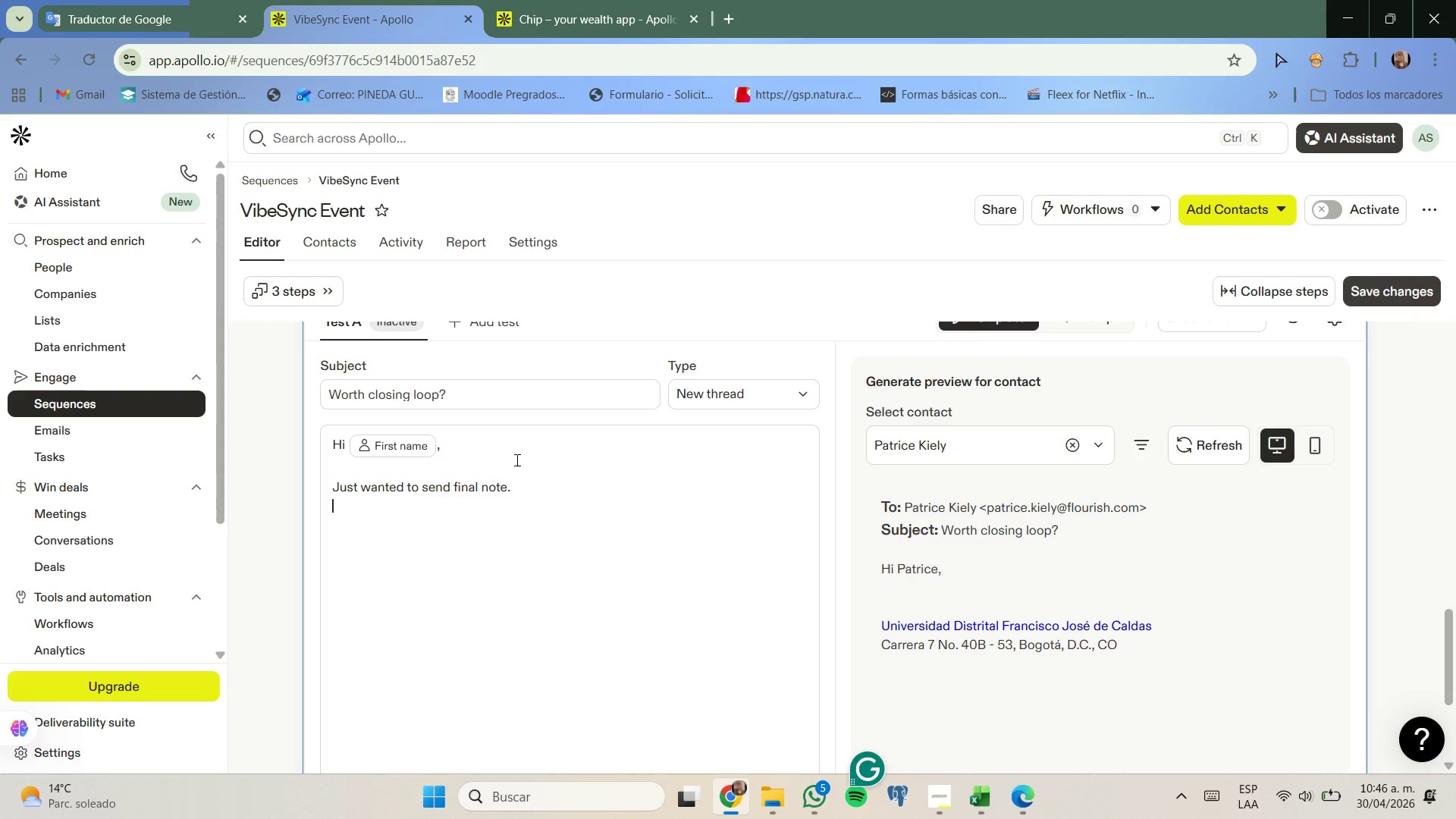 
key(Enter)
 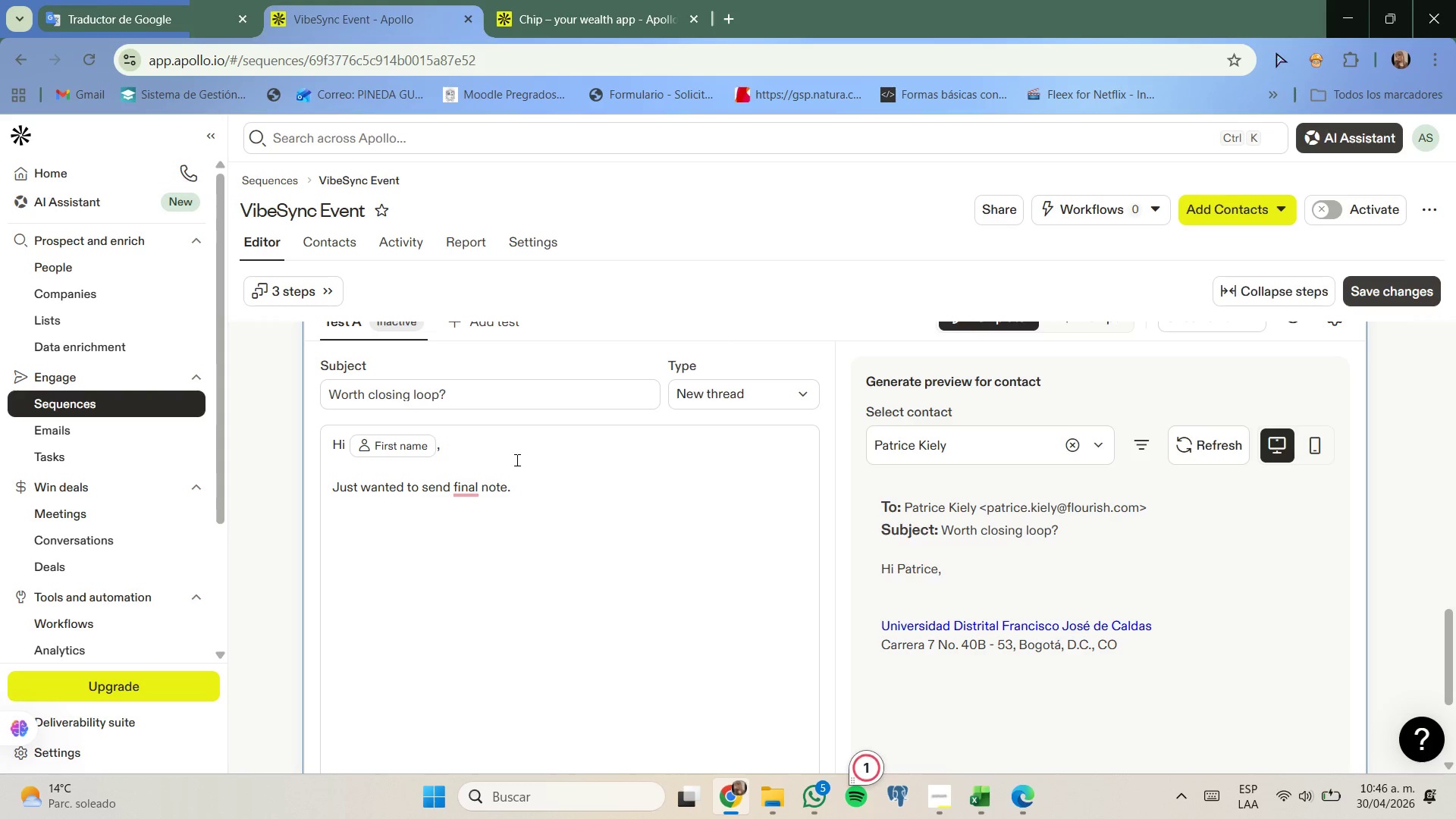 
key(CapsLock)
 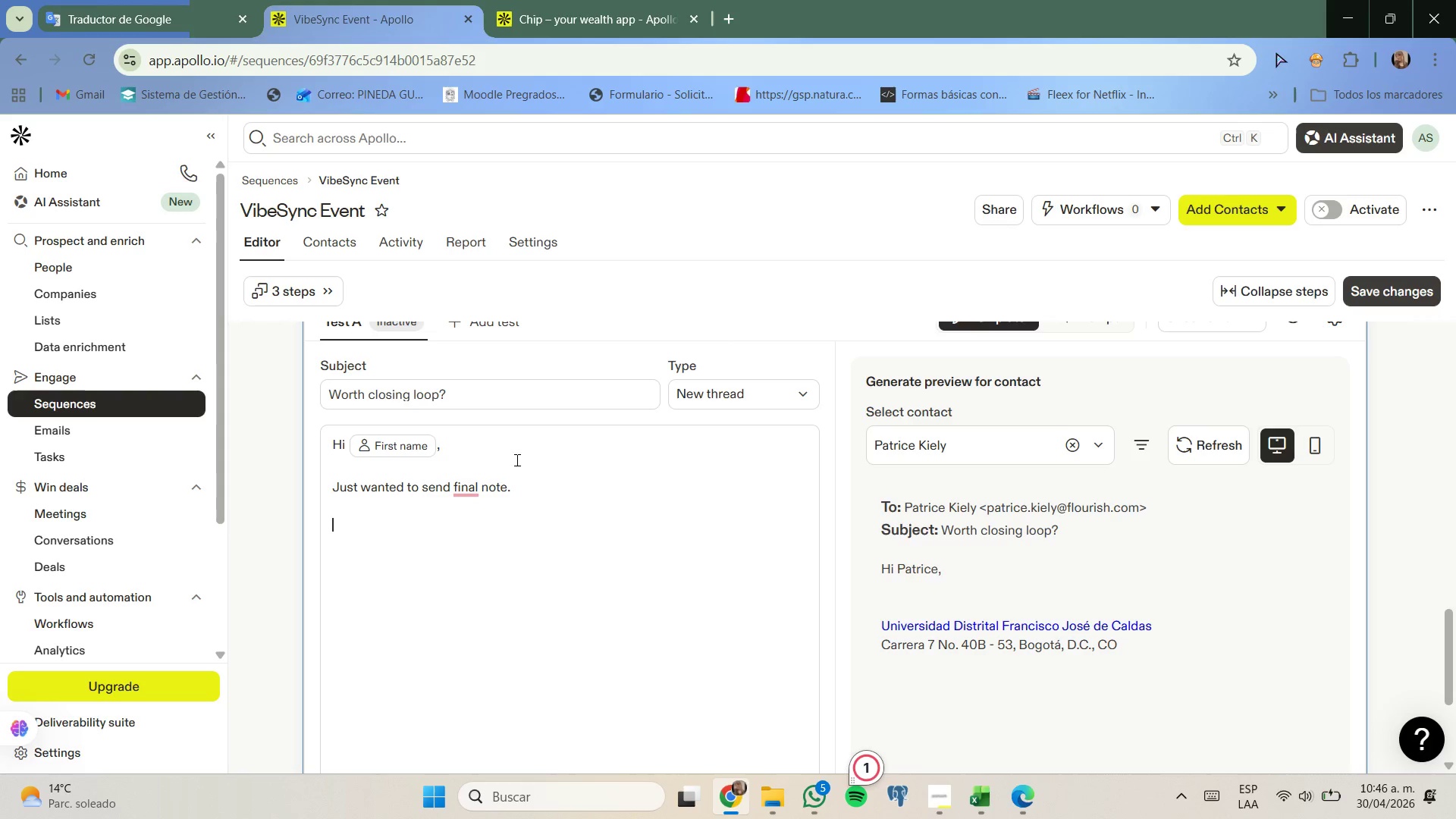 
key(I)
 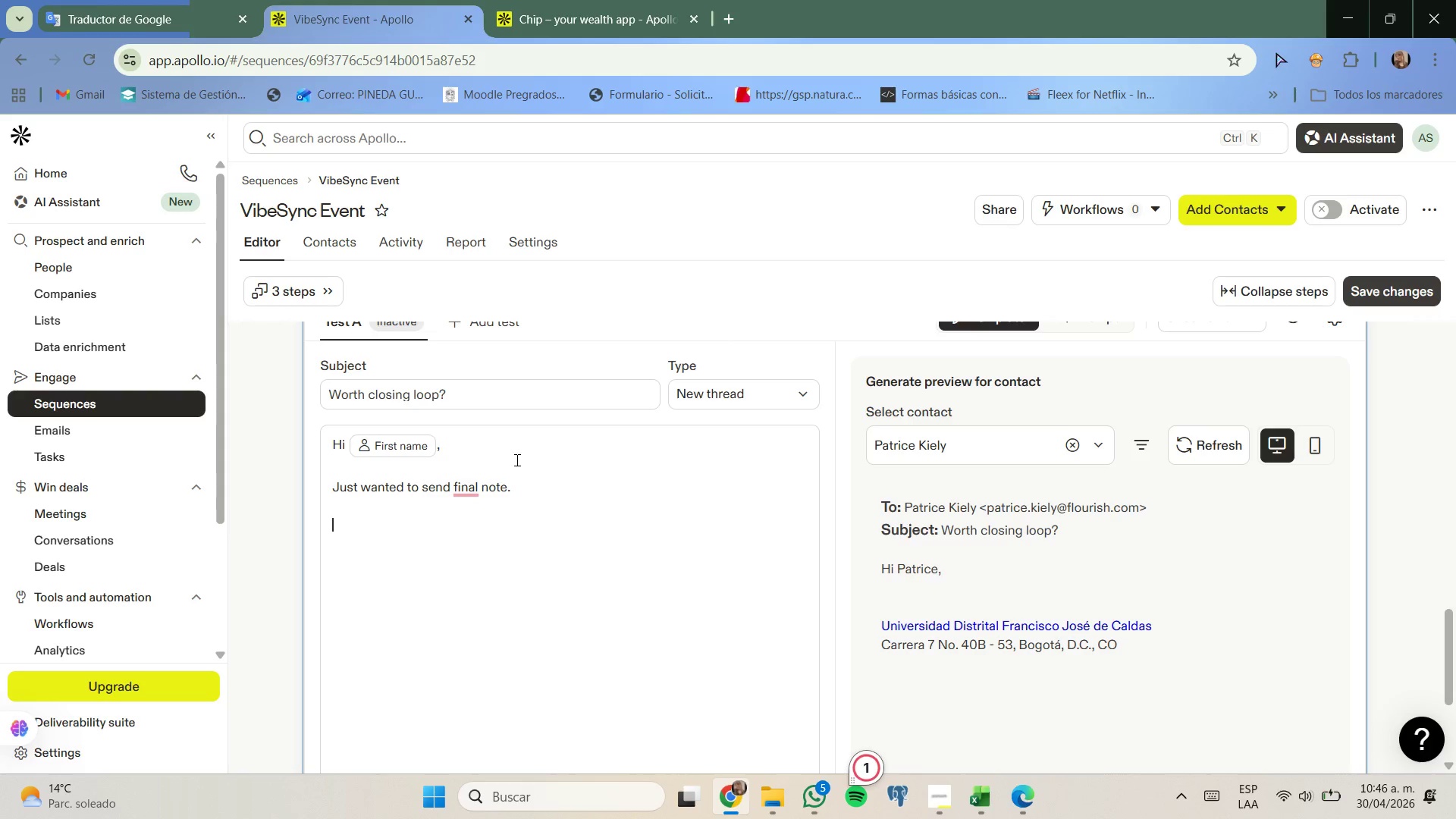 
key(CapsLock)
 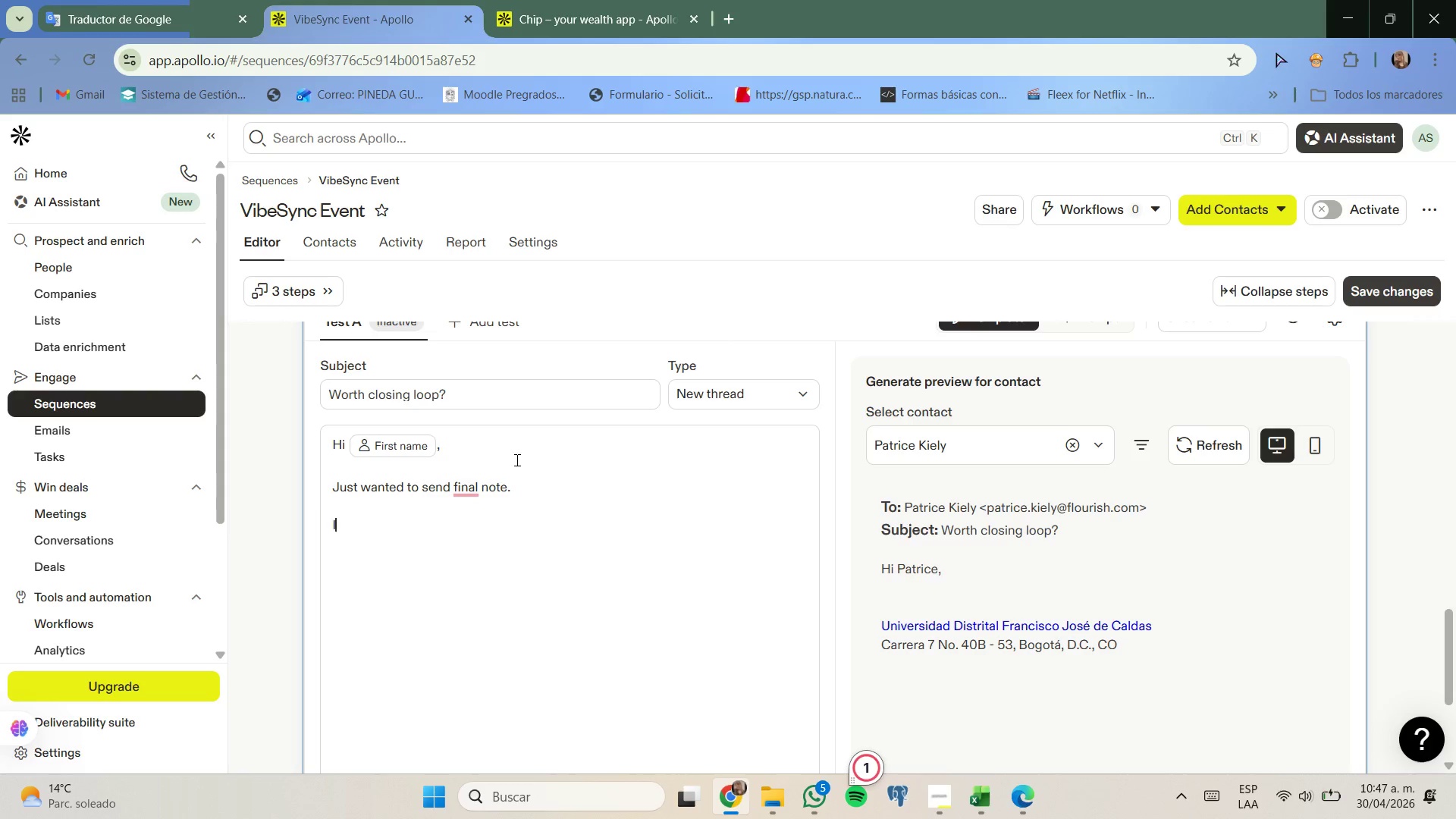 
key(F)
 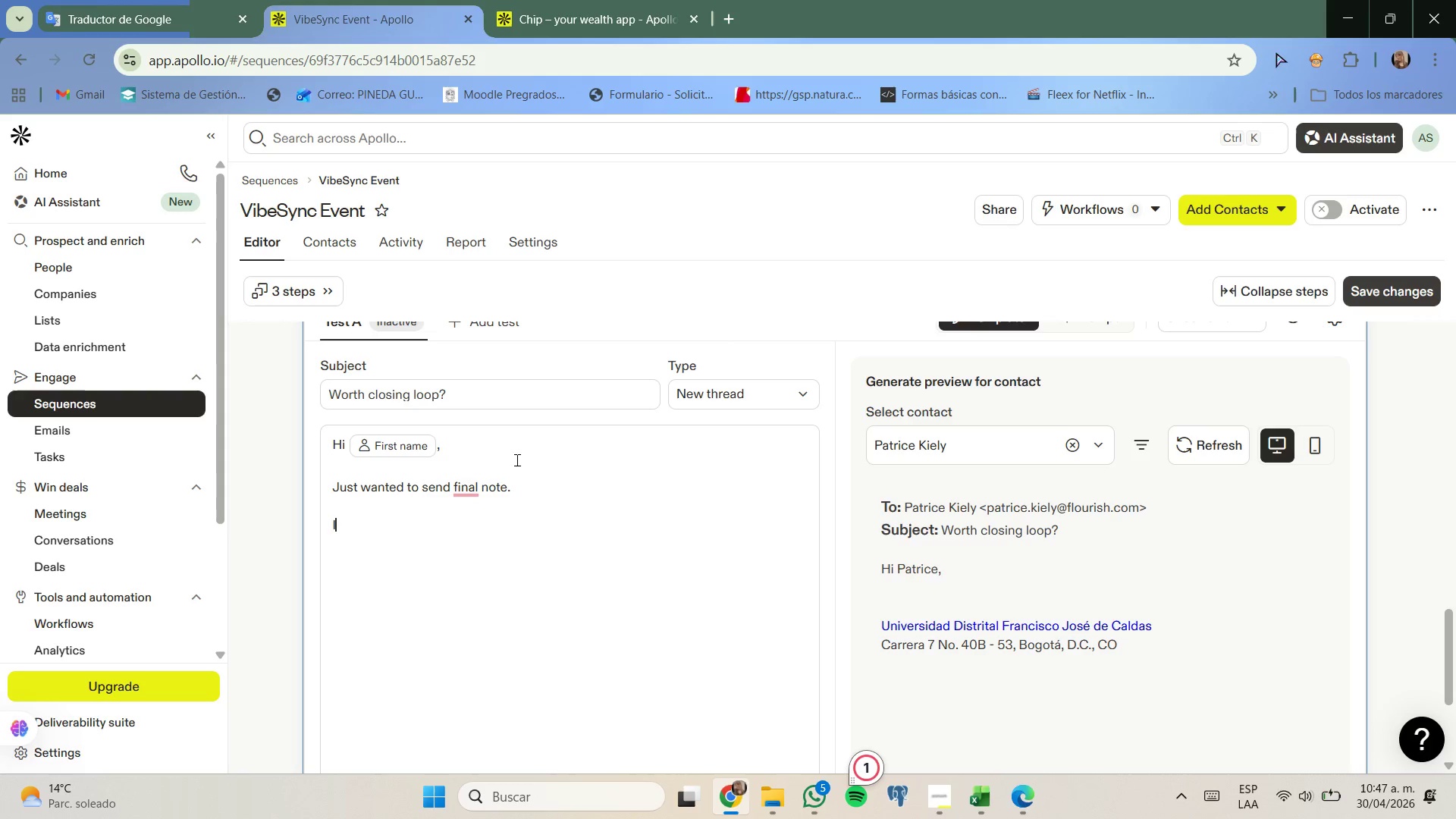 
key(Space)
 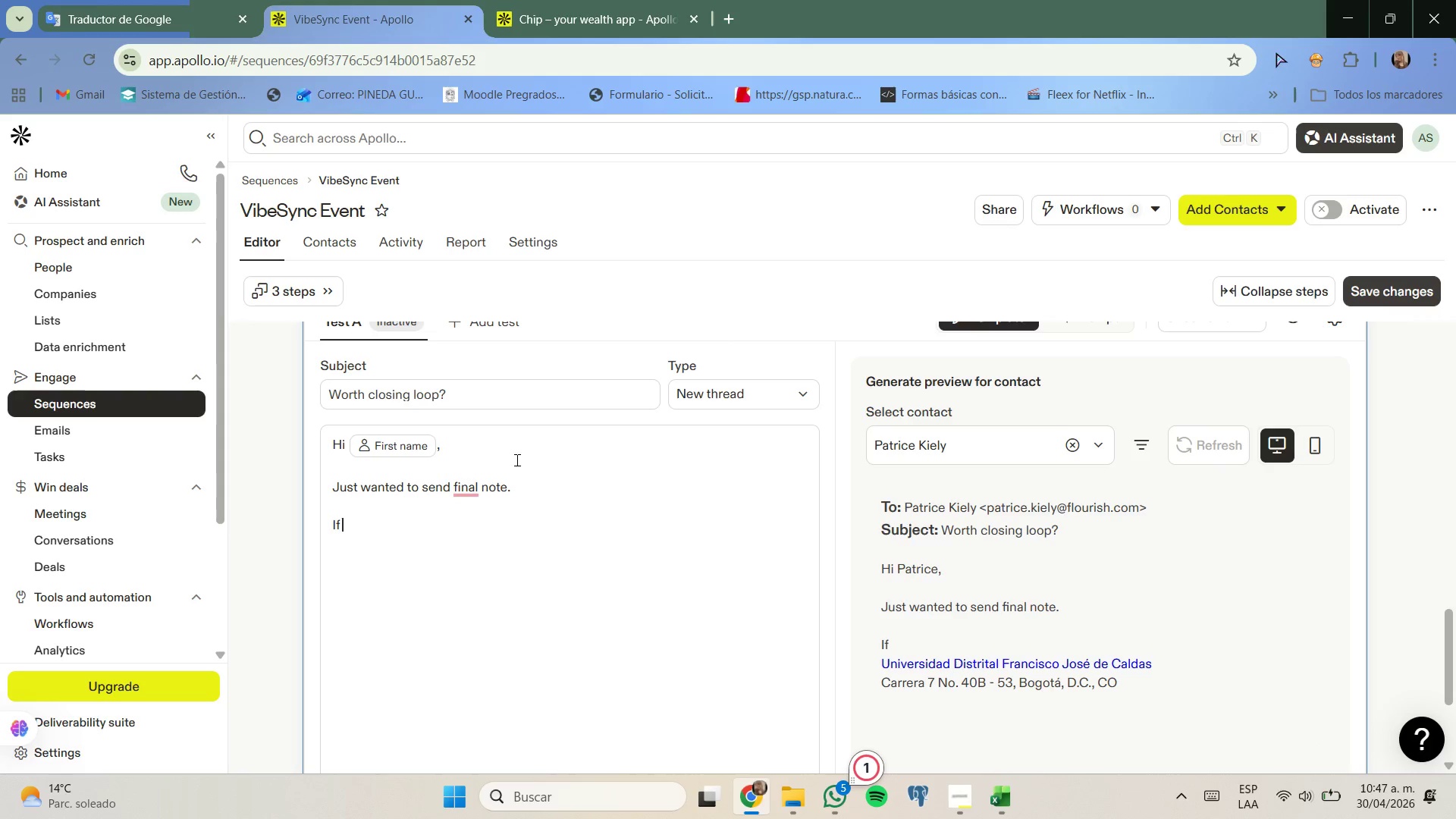 
wait(6.39)
 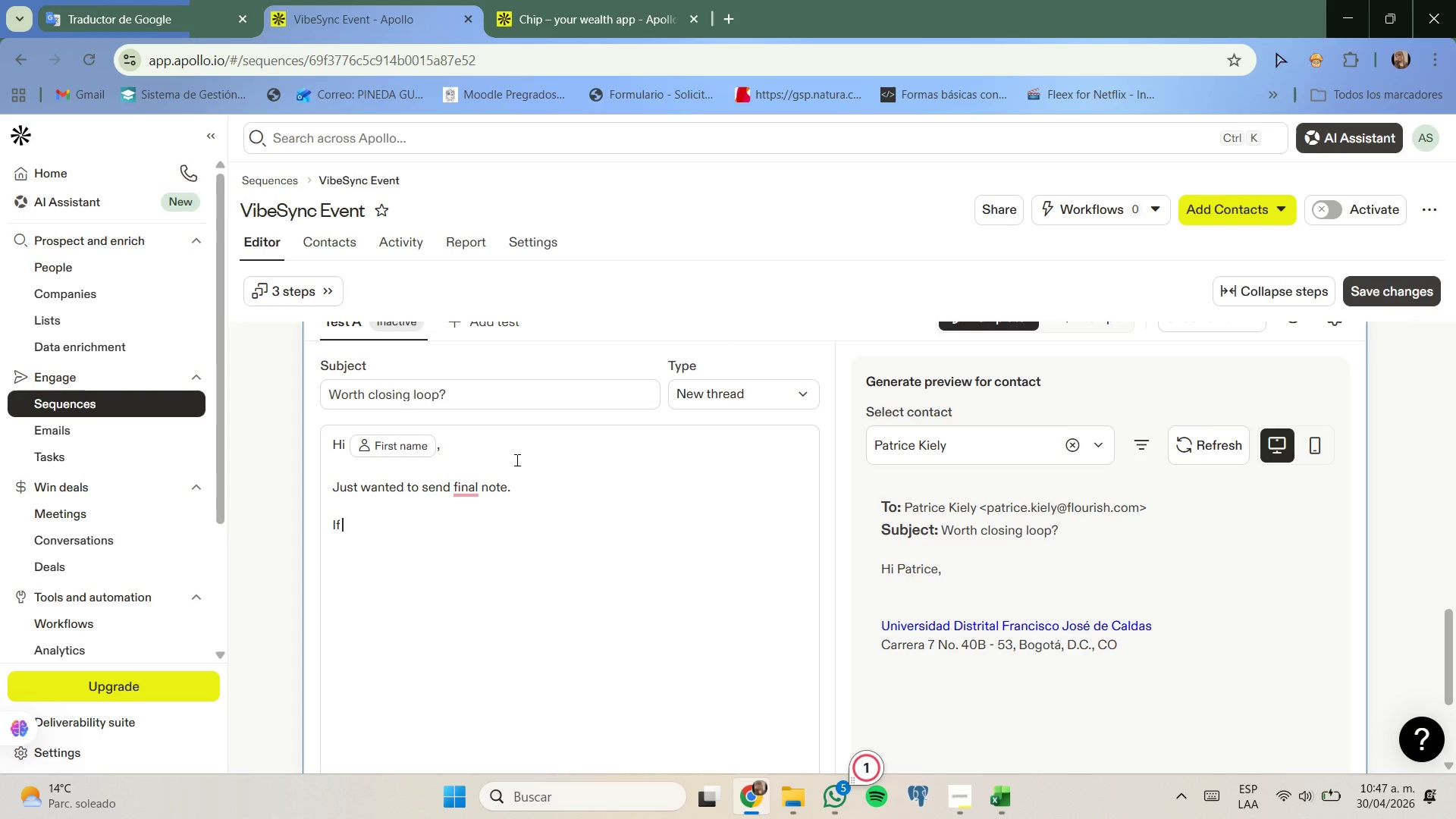 
double_click([338, 488])
 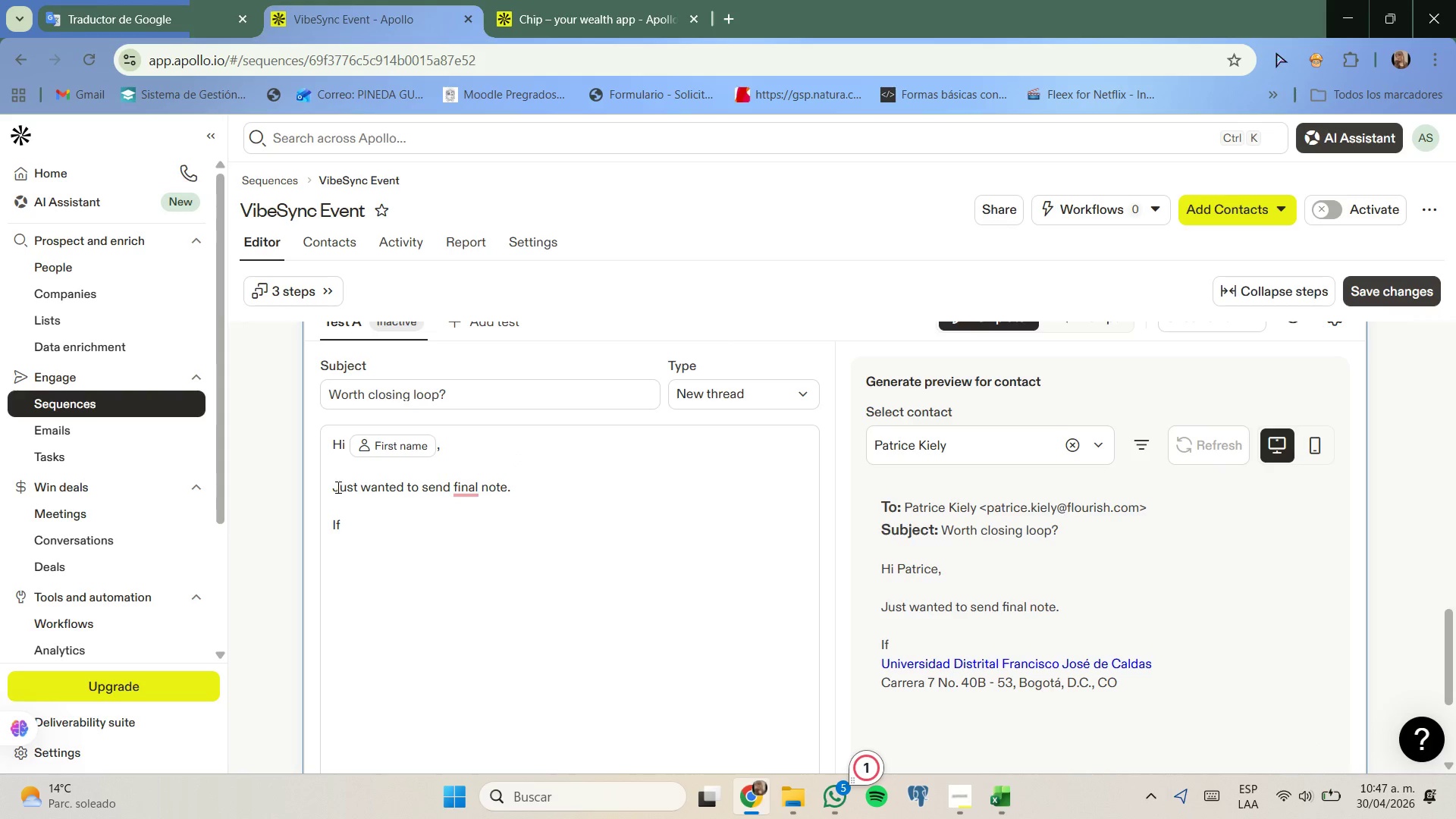 
key(ArrowLeft)
 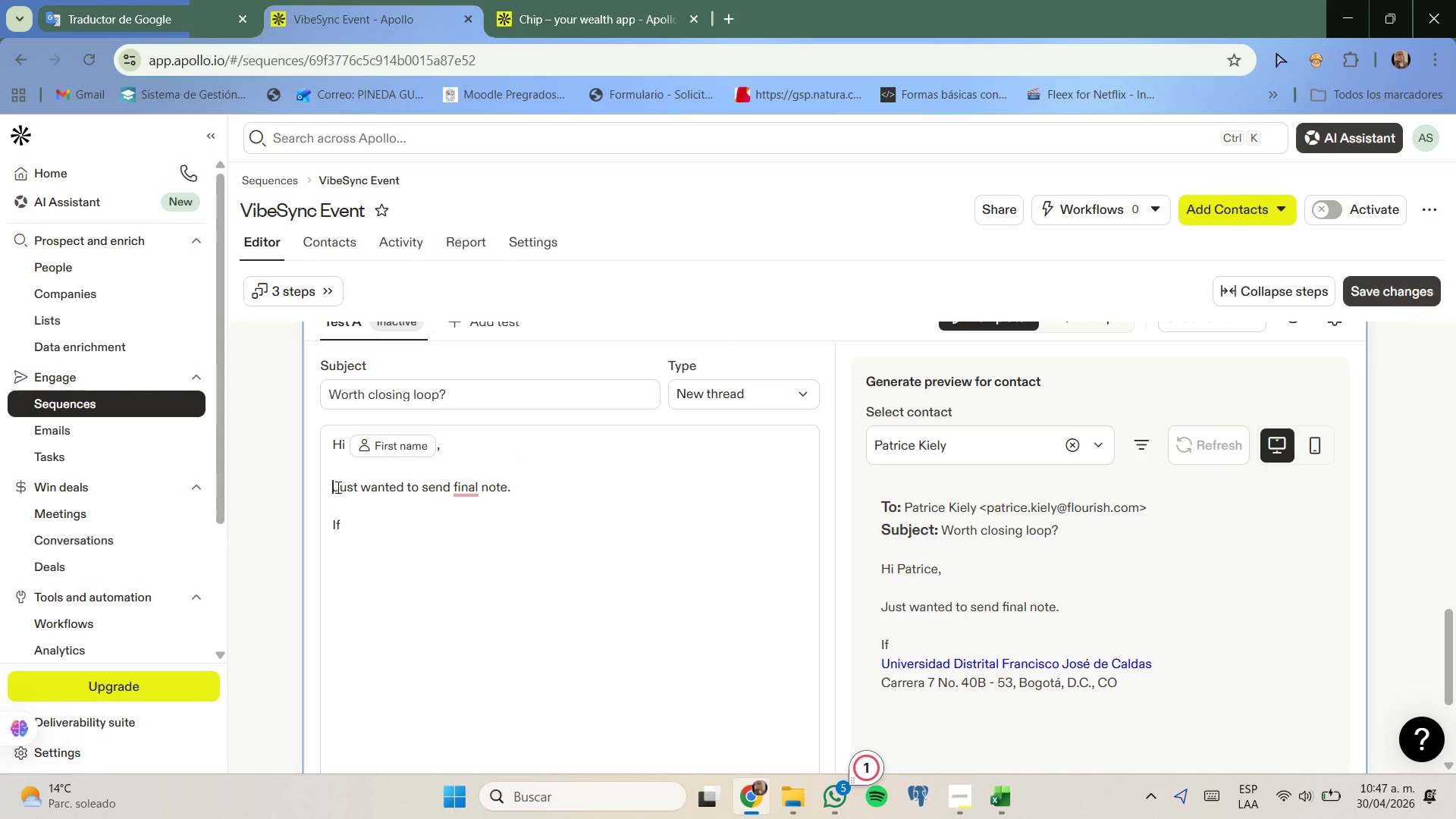 
key(Backspace)
 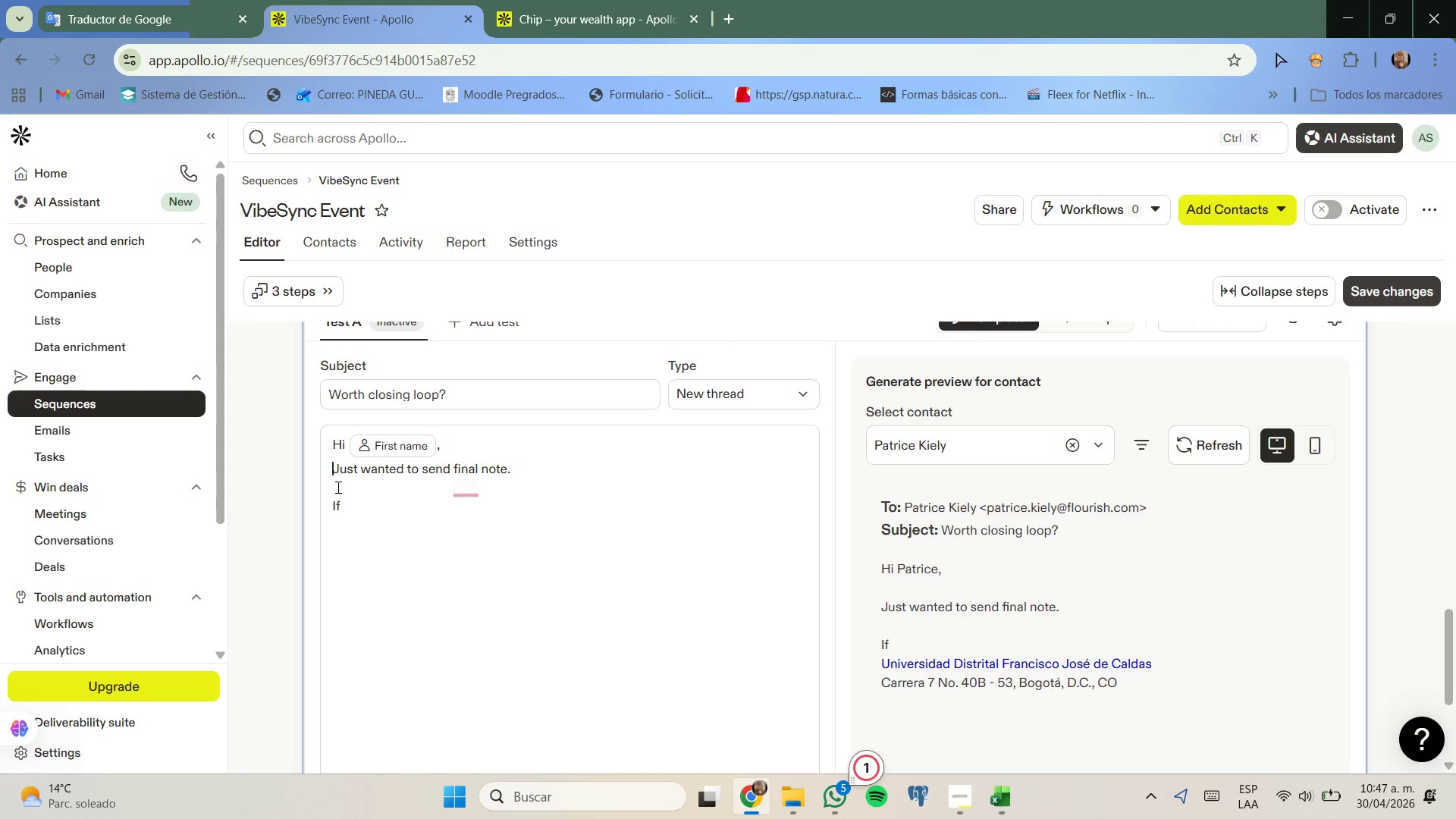 
key(Enter)
 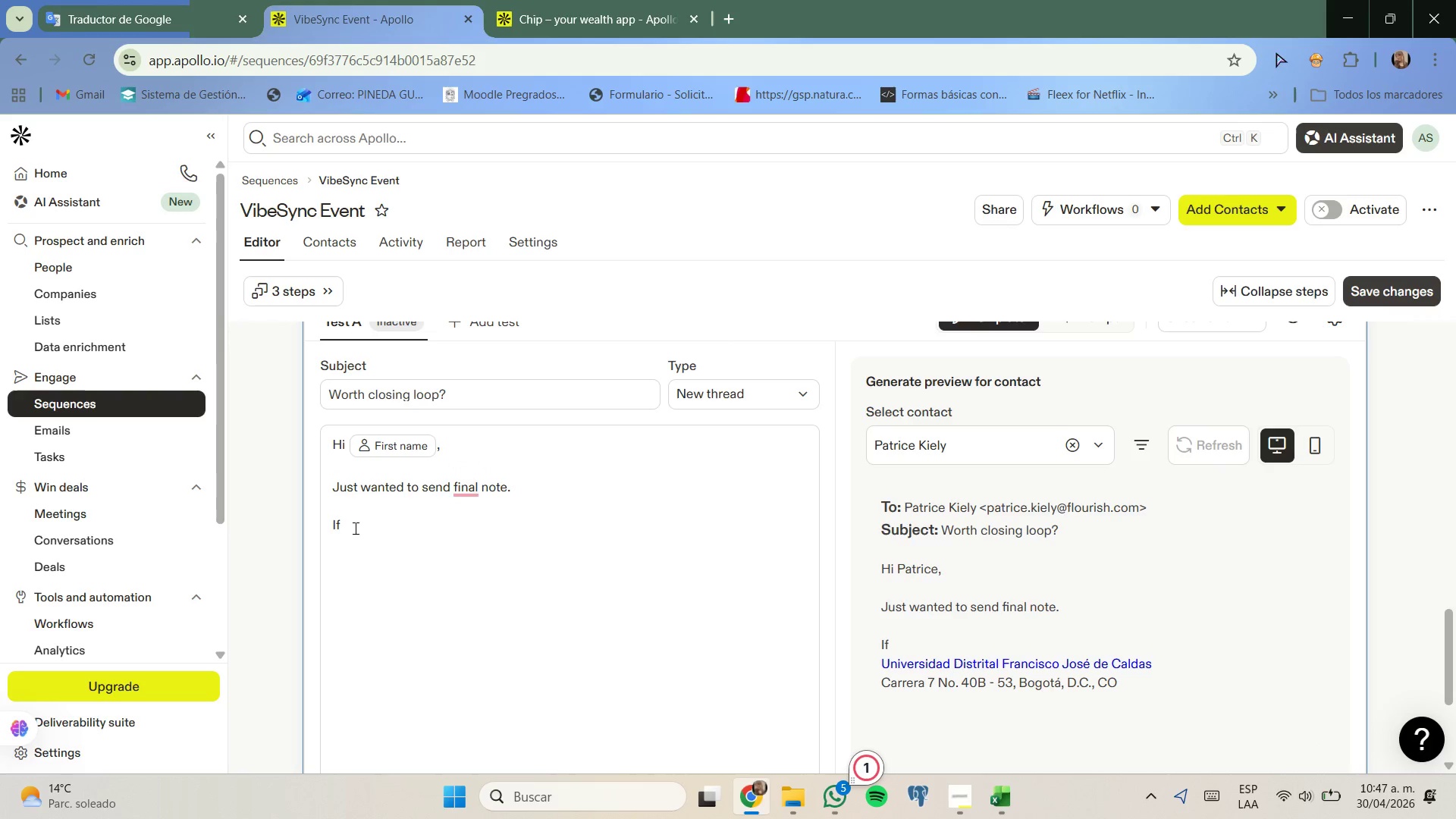 
left_click([357, 529])
 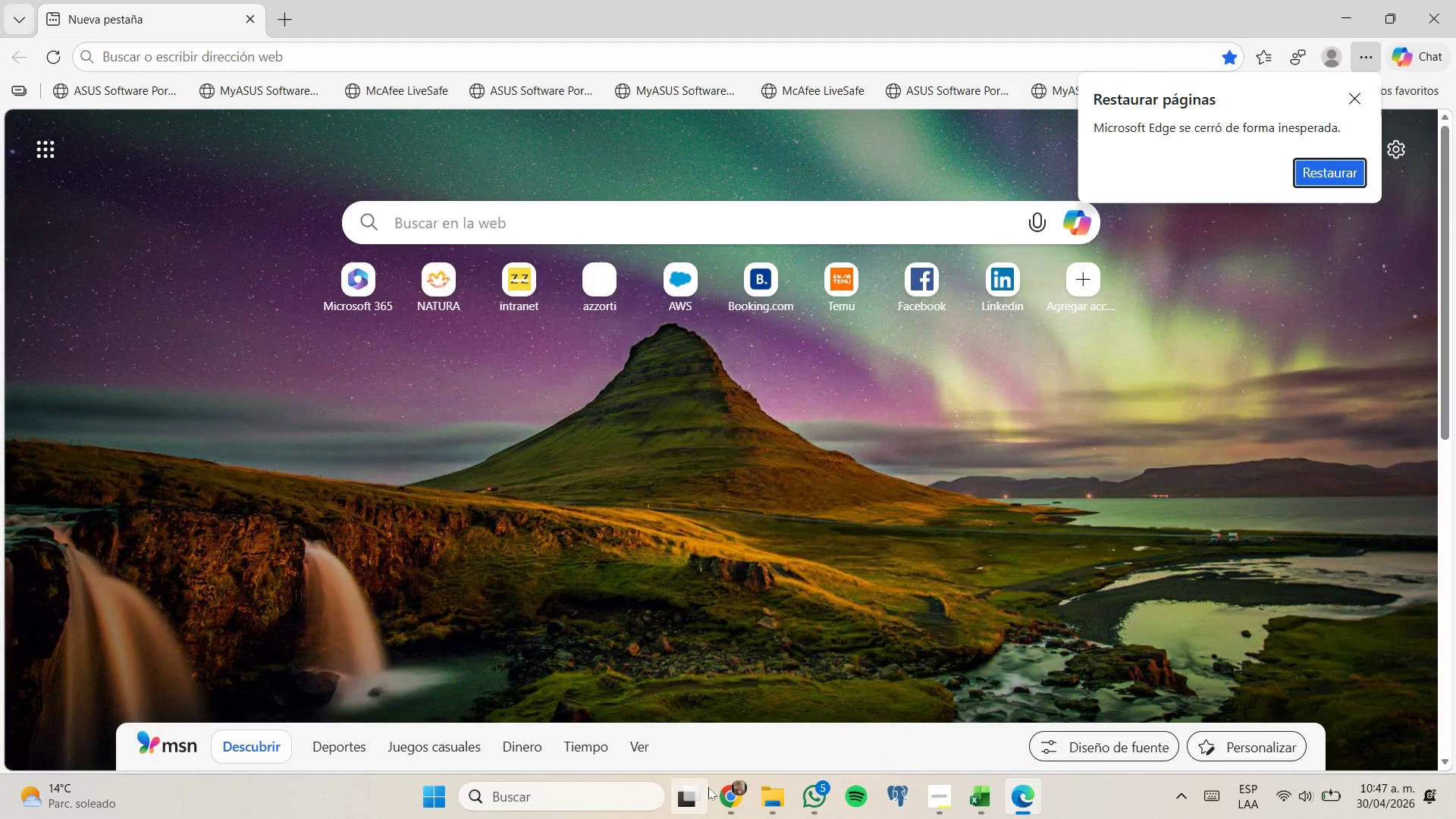 
left_click([708, 711])
 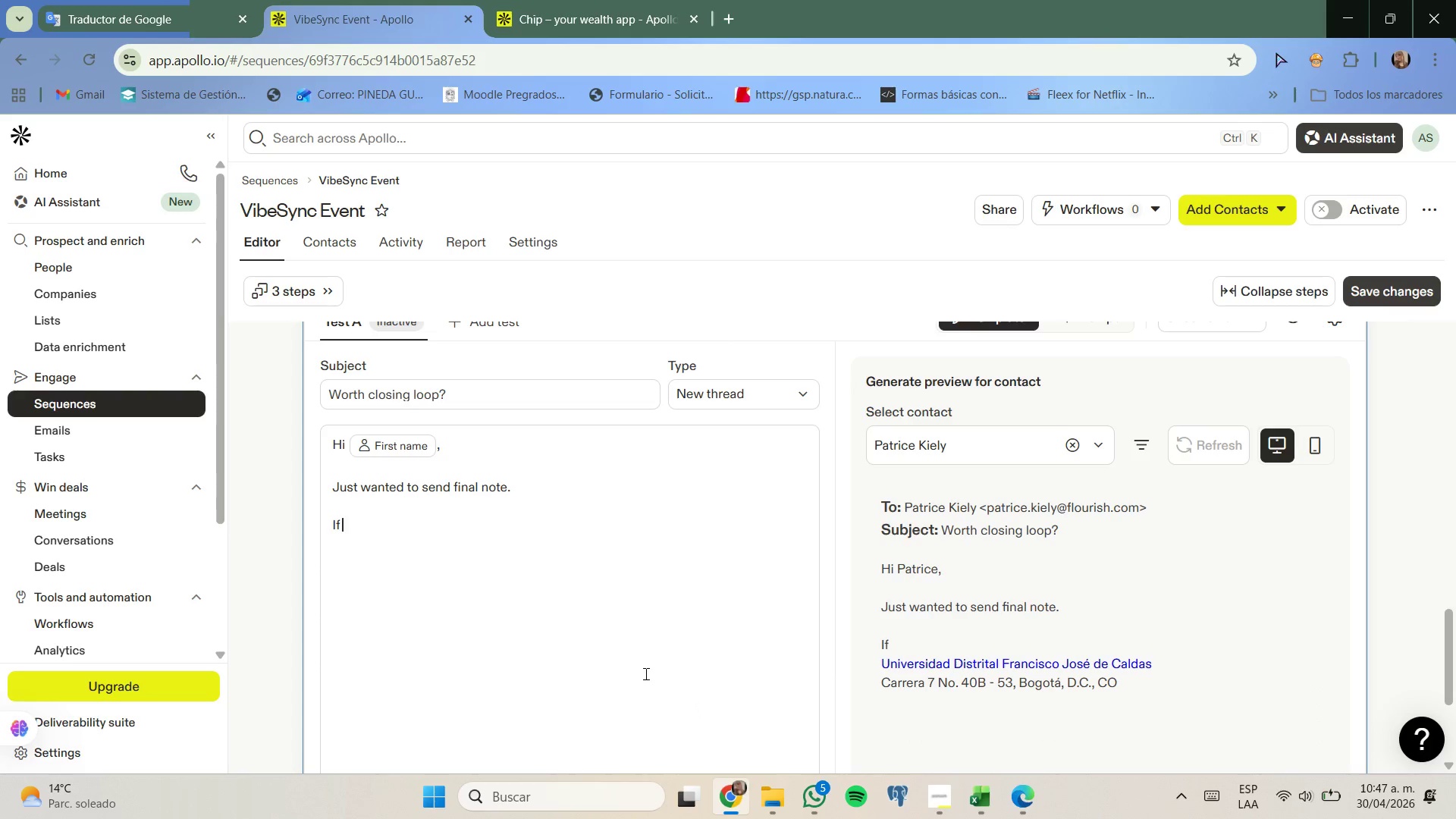 
key(Quote)
 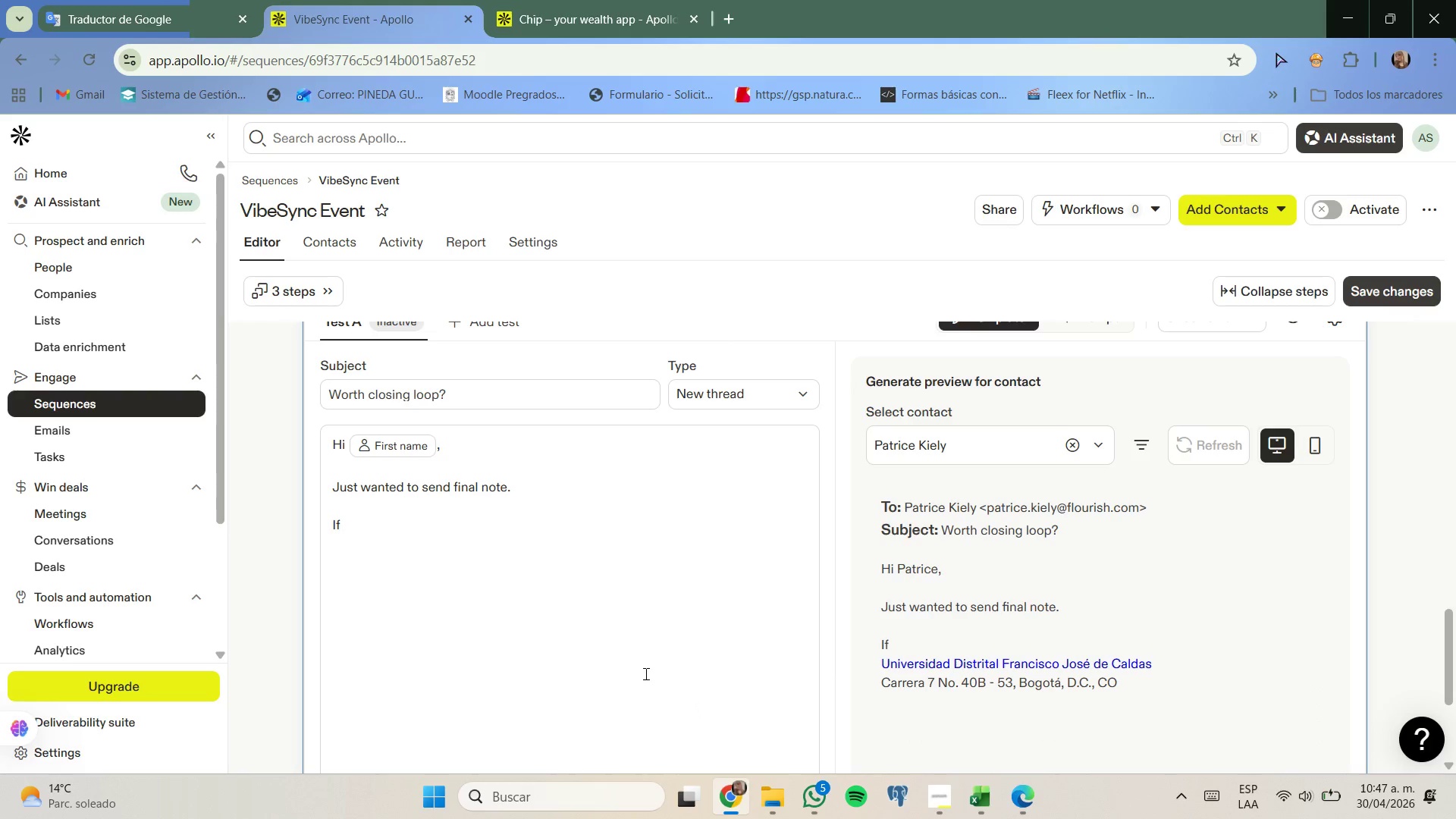 
key(Quote)
 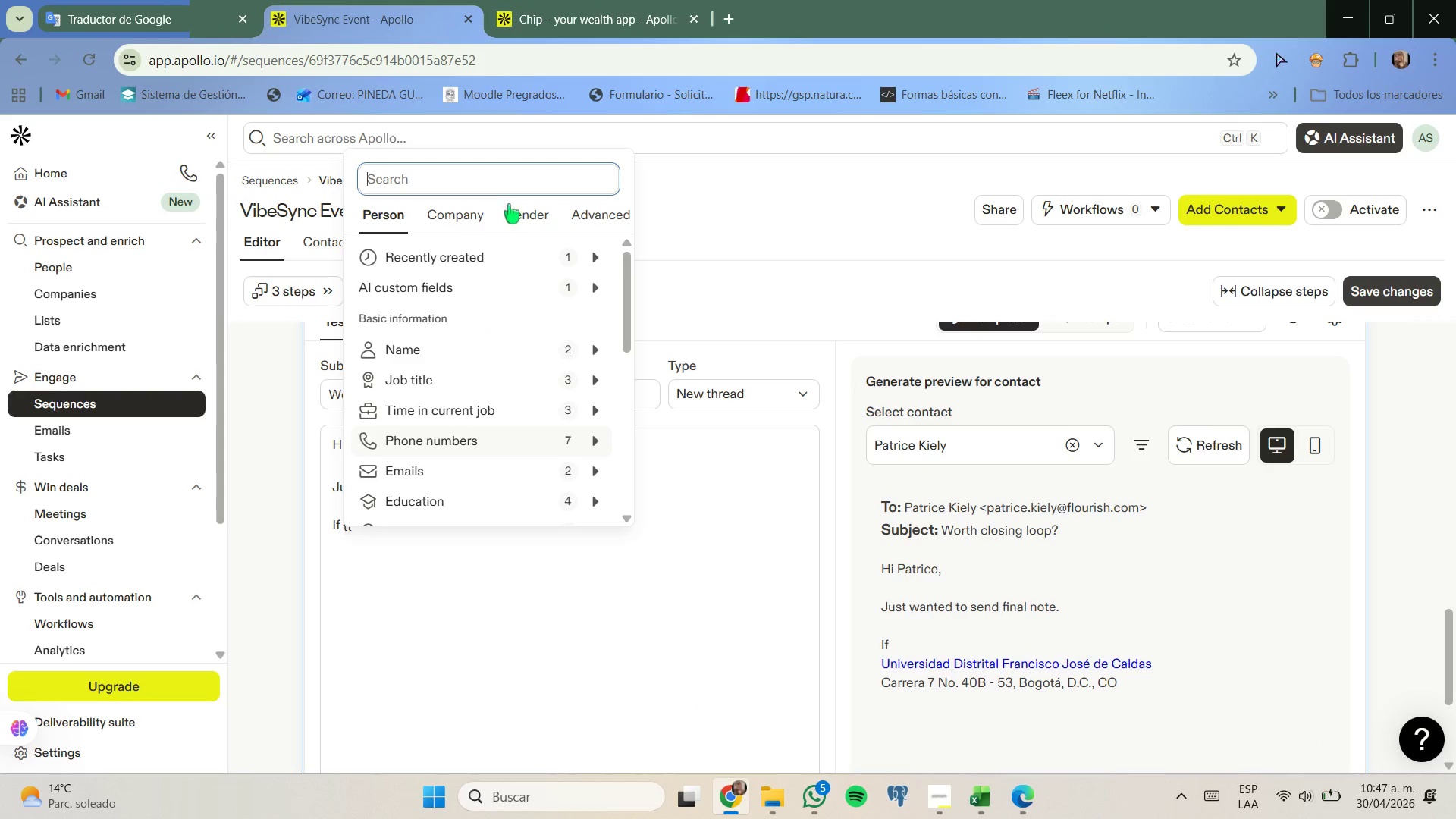 
left_click([482, 202])
 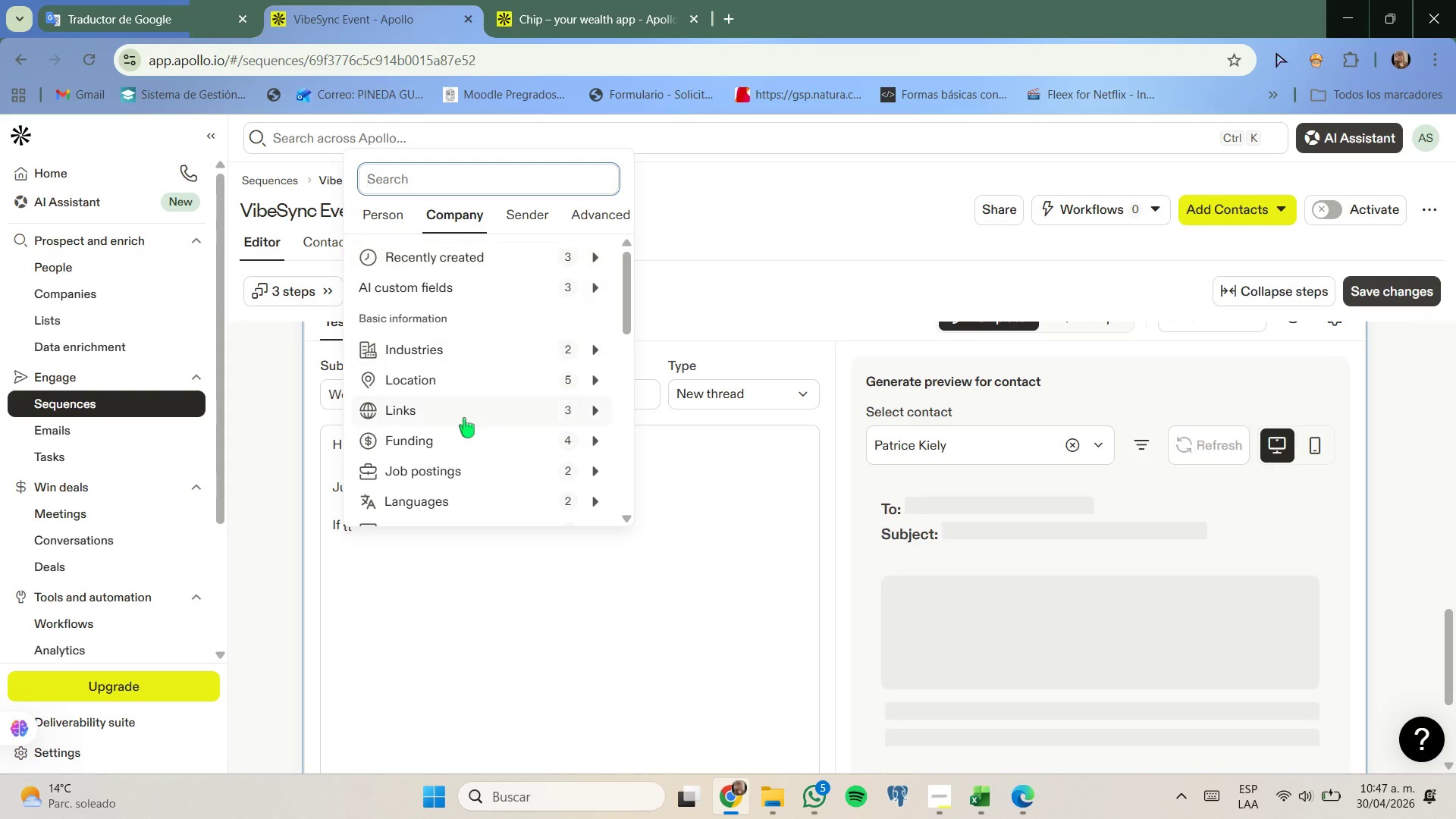 
scroll: coordinate [464, 442], scroll_direction: down, amount: 1.0
 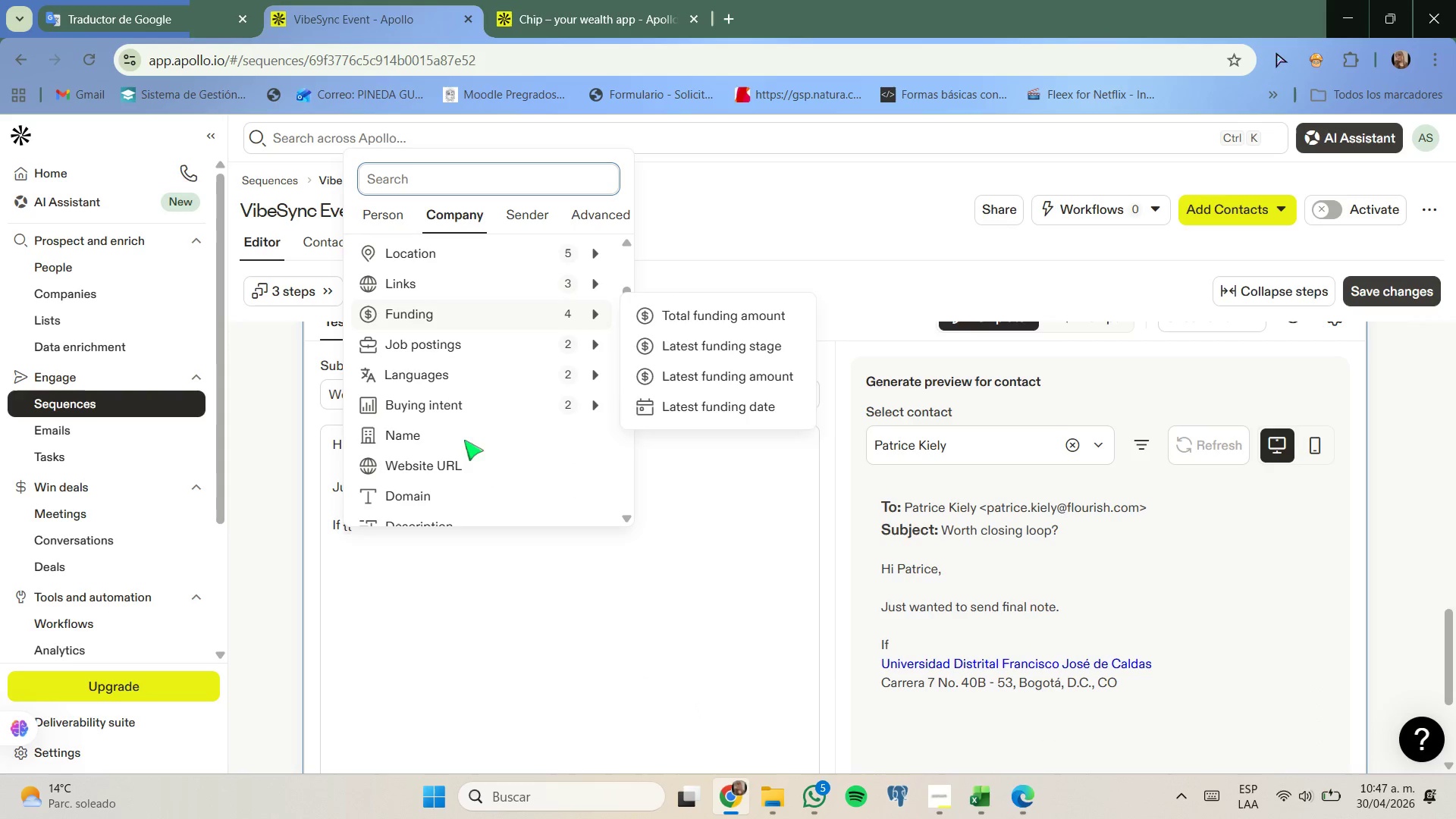 
left_click([463, 435])
 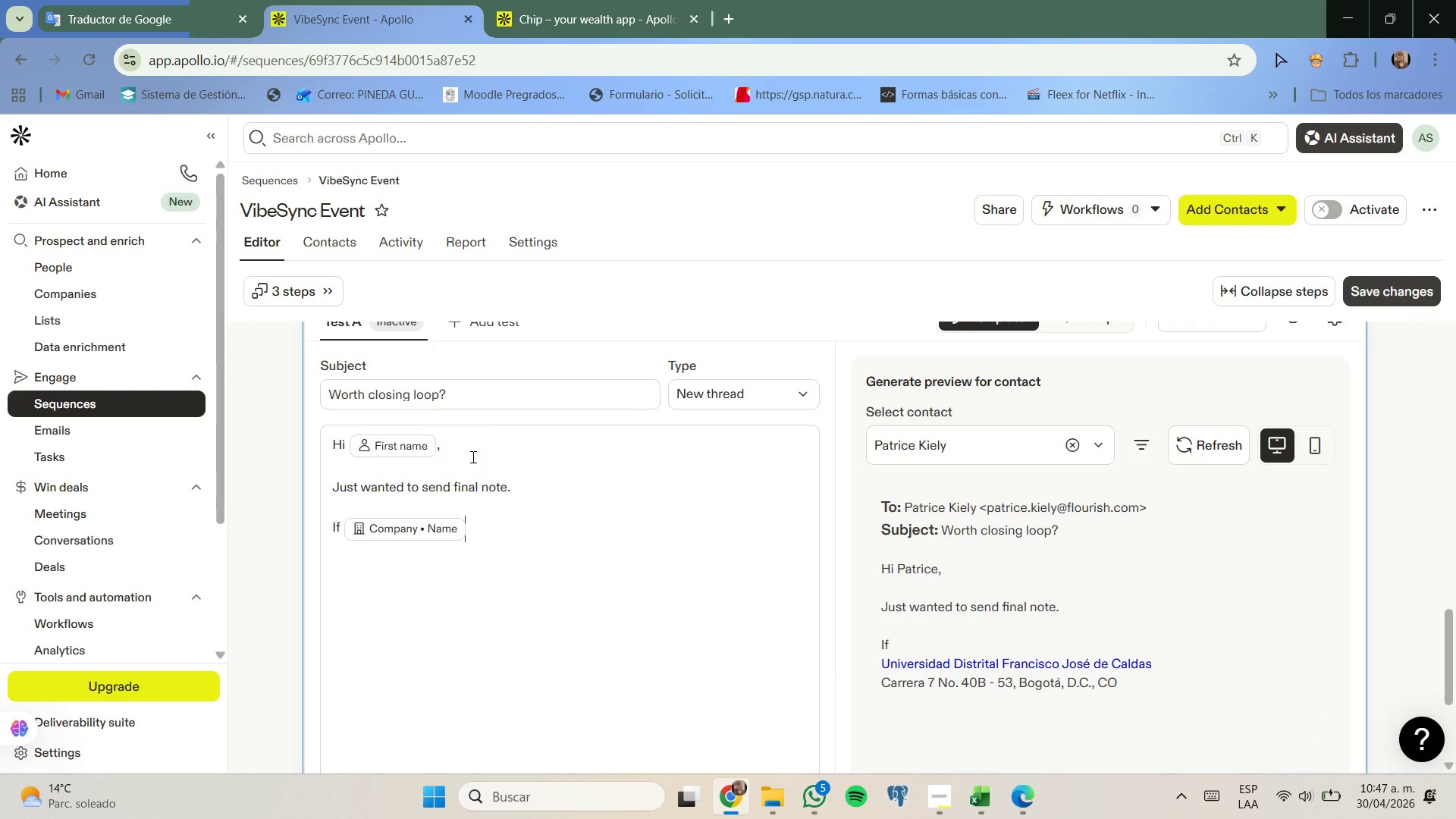 
type( has upcoming retreats, celebrations or dear)
key(Backspace)
key(Backspace)
key(Backspace)
key(Backspace)
key(Backspace)
key(Backspace)
key(Backspace)
key(Backspace)
key(Backspace)
type(s, or leadership gatherings, we[d love )
 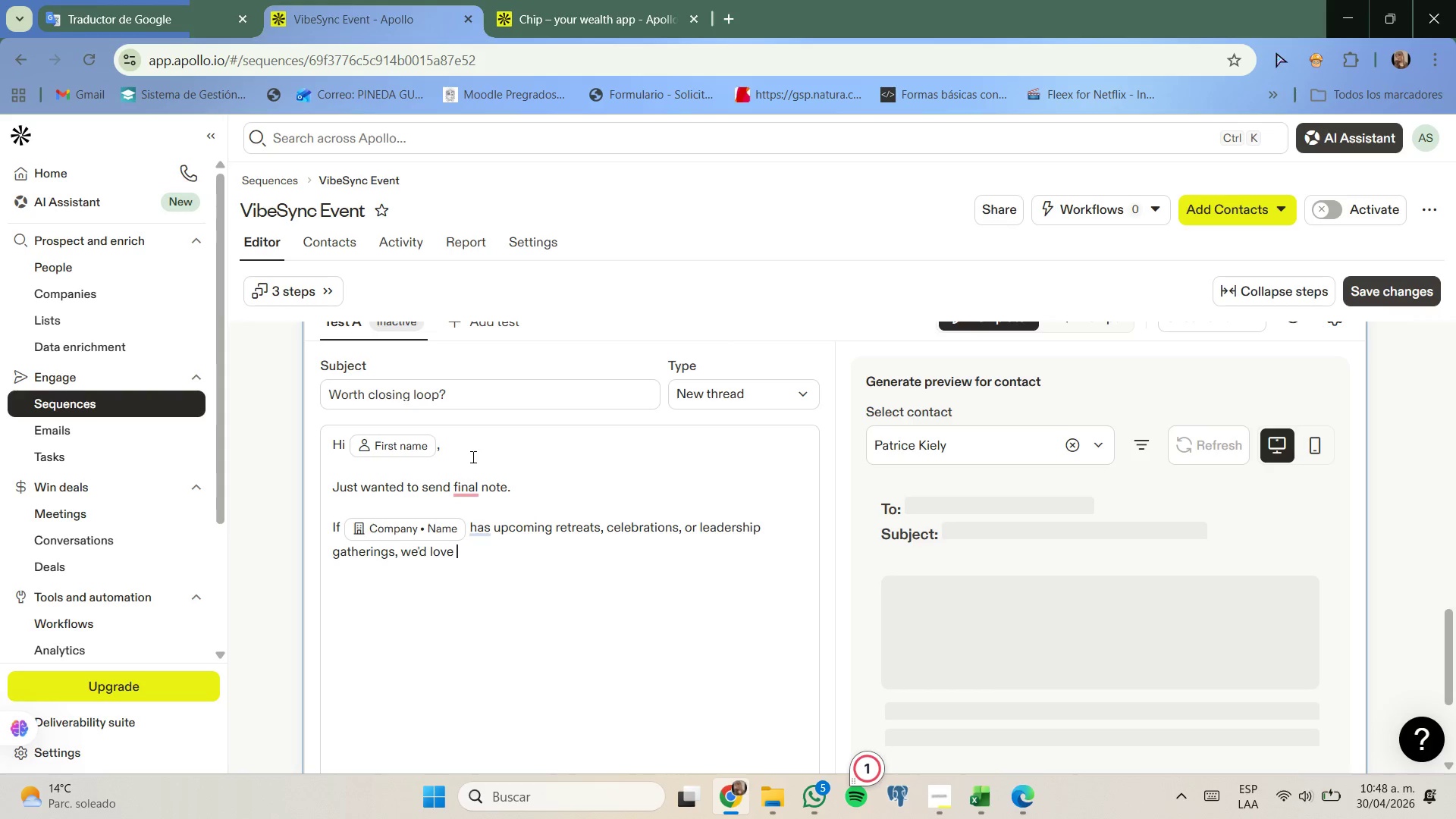 
type(to sahere)
key(Backspace)
key(Backspace)
key(Backspace)
key(Backspace)
key(Backspace)
type(hare a few creative was to elevate the attendee experience.)
 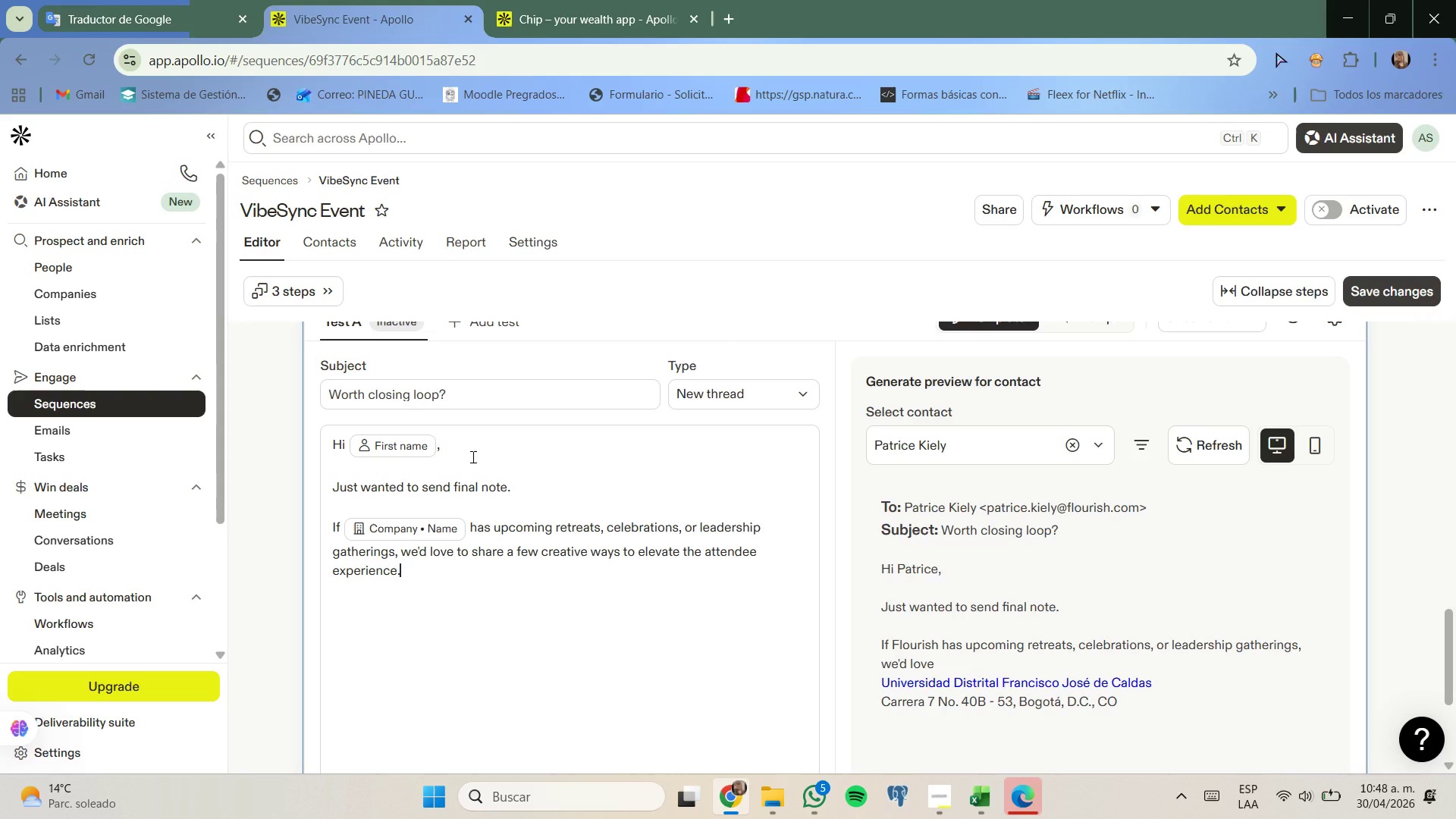 
key(Enter)
 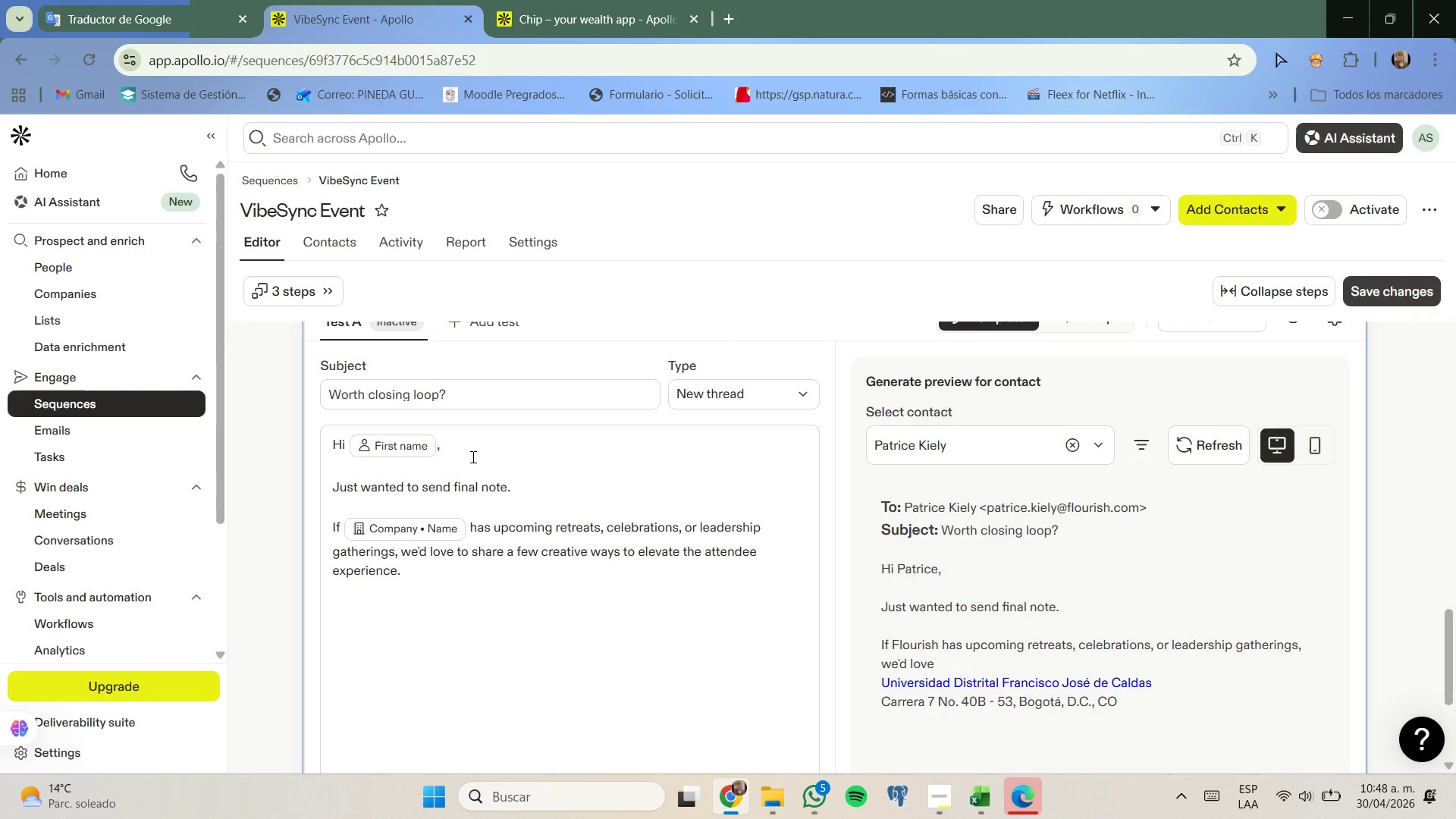 
key(CapsLock)
 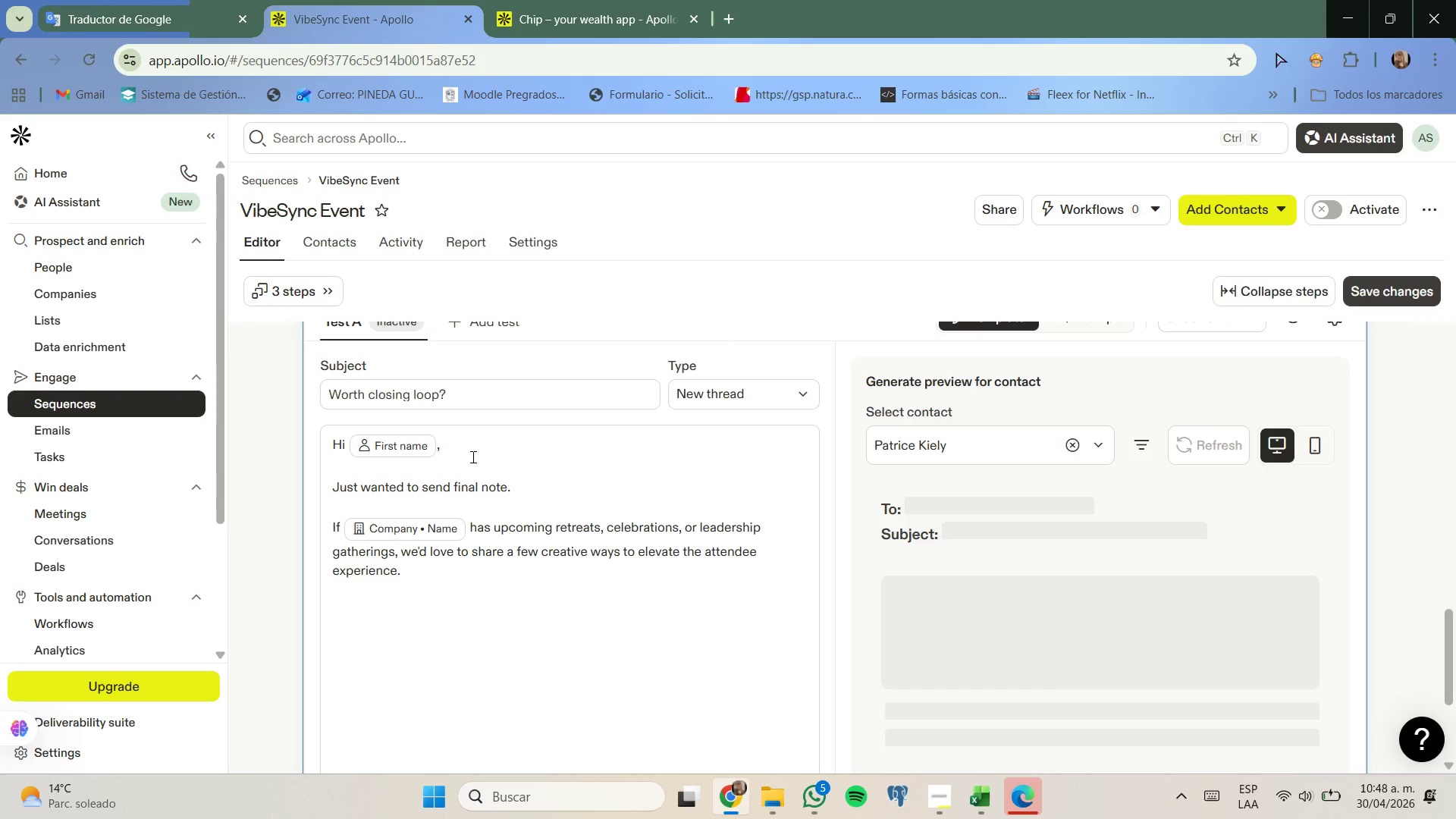 
key(Enter)
 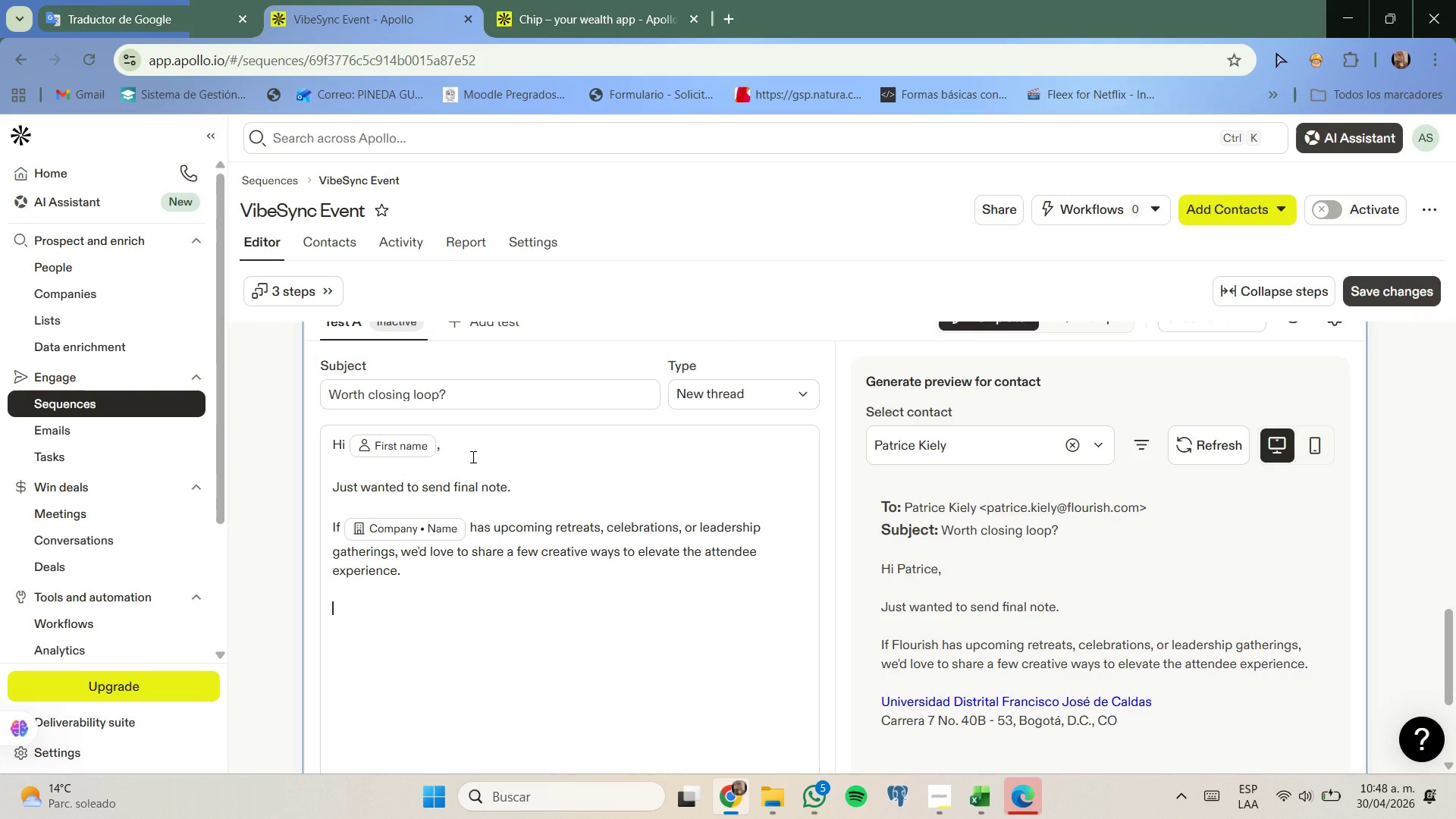 
type(It)
key(Backspace)
type(f ri)
key(Backspace)
key(Backspace)
type(timimg )
key(Backspace)
key(Backspace)
key(Backspace)
key(Backspace)
type(ing is not real, no worries at all.)
 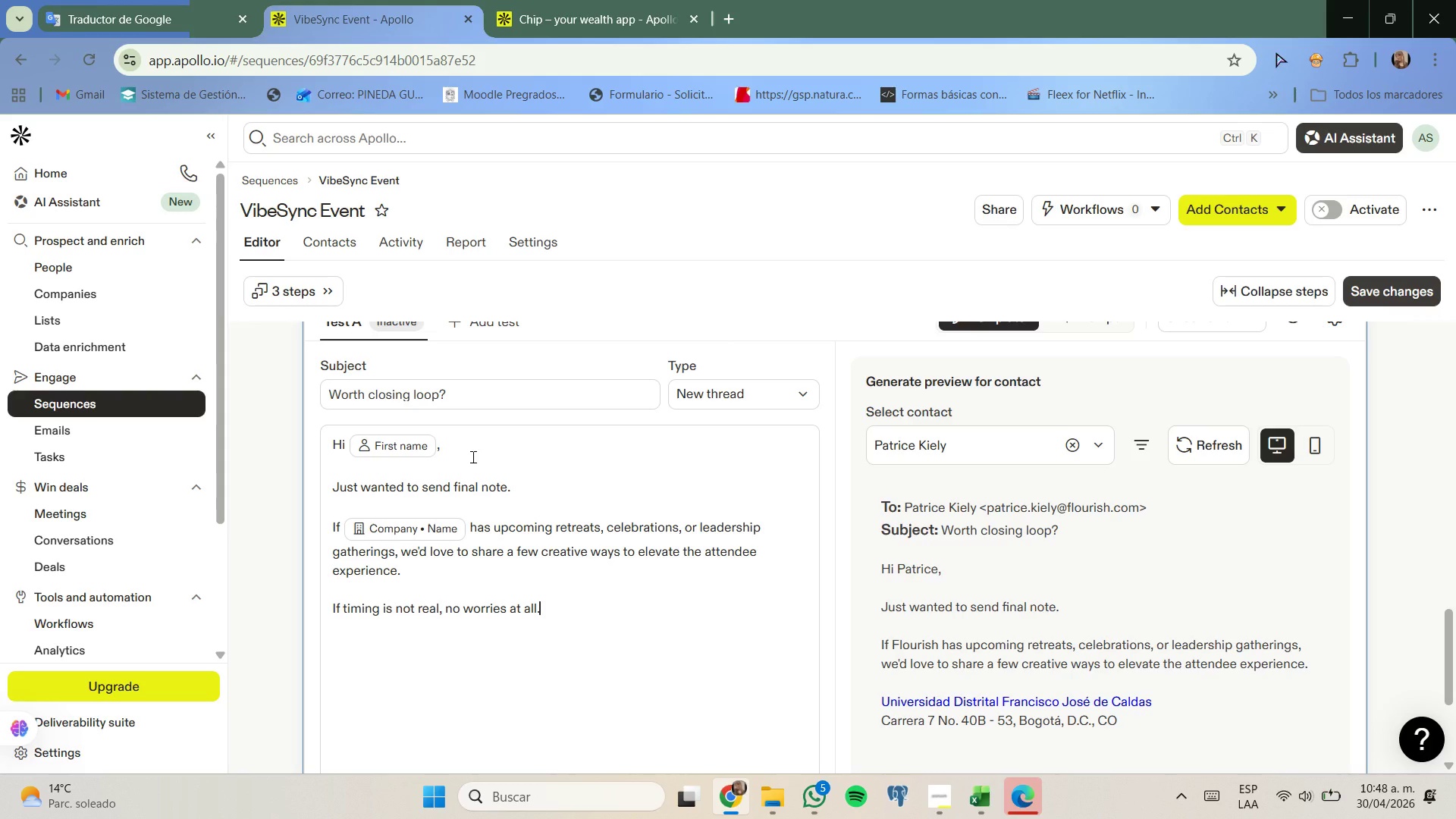 
key(Enter)
 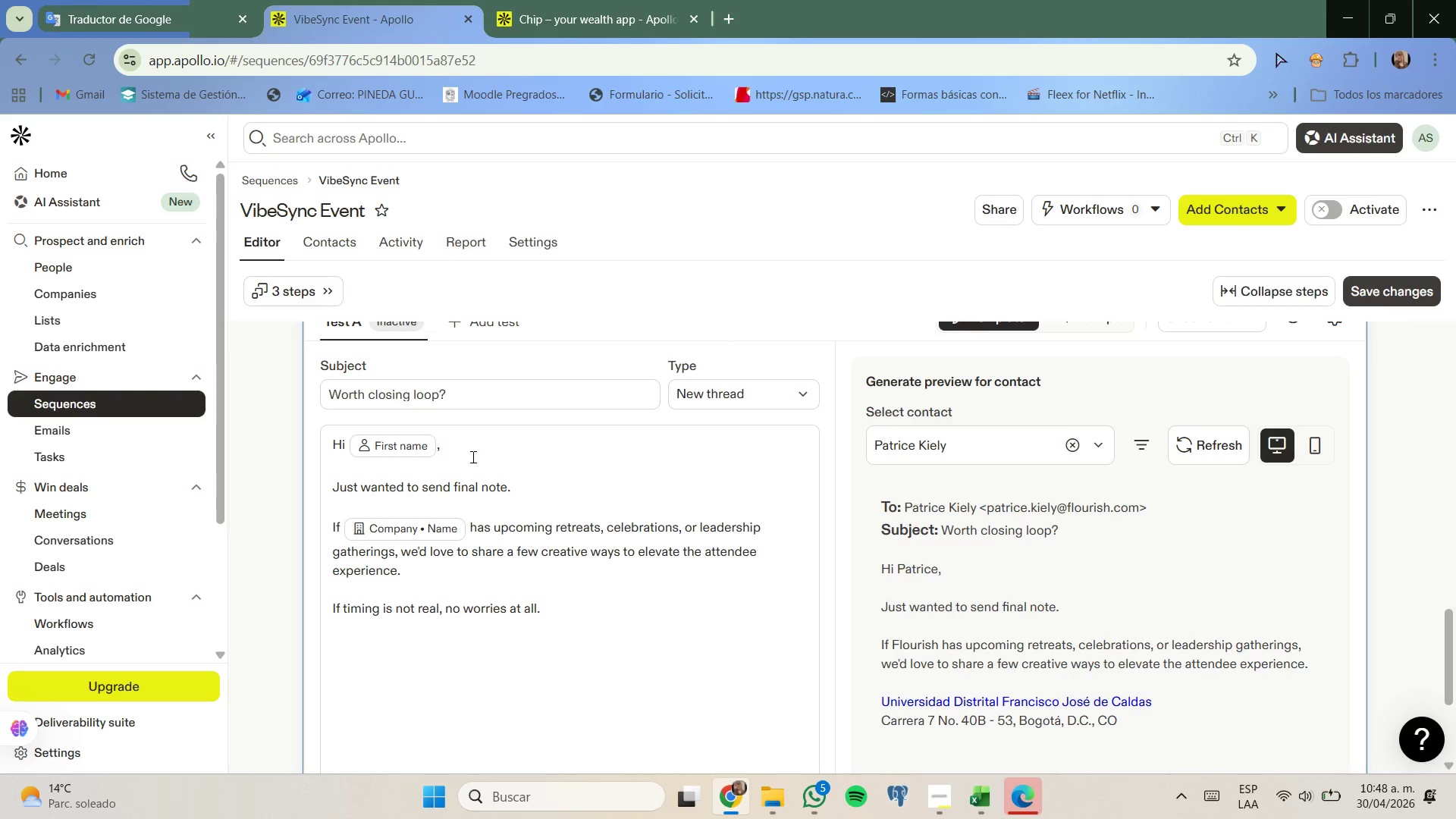 
key(Enter)
 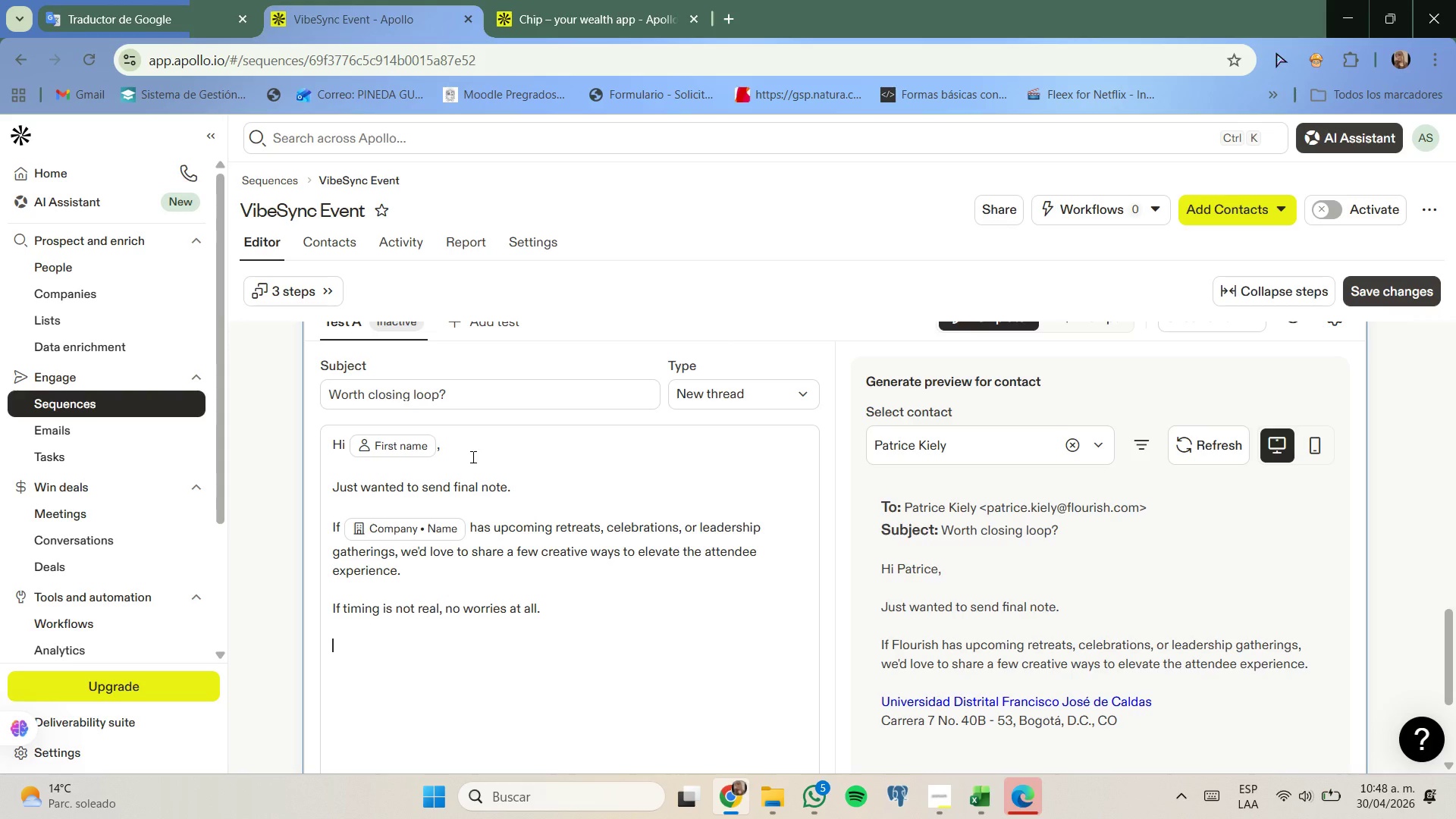 
type(Best regards,)
 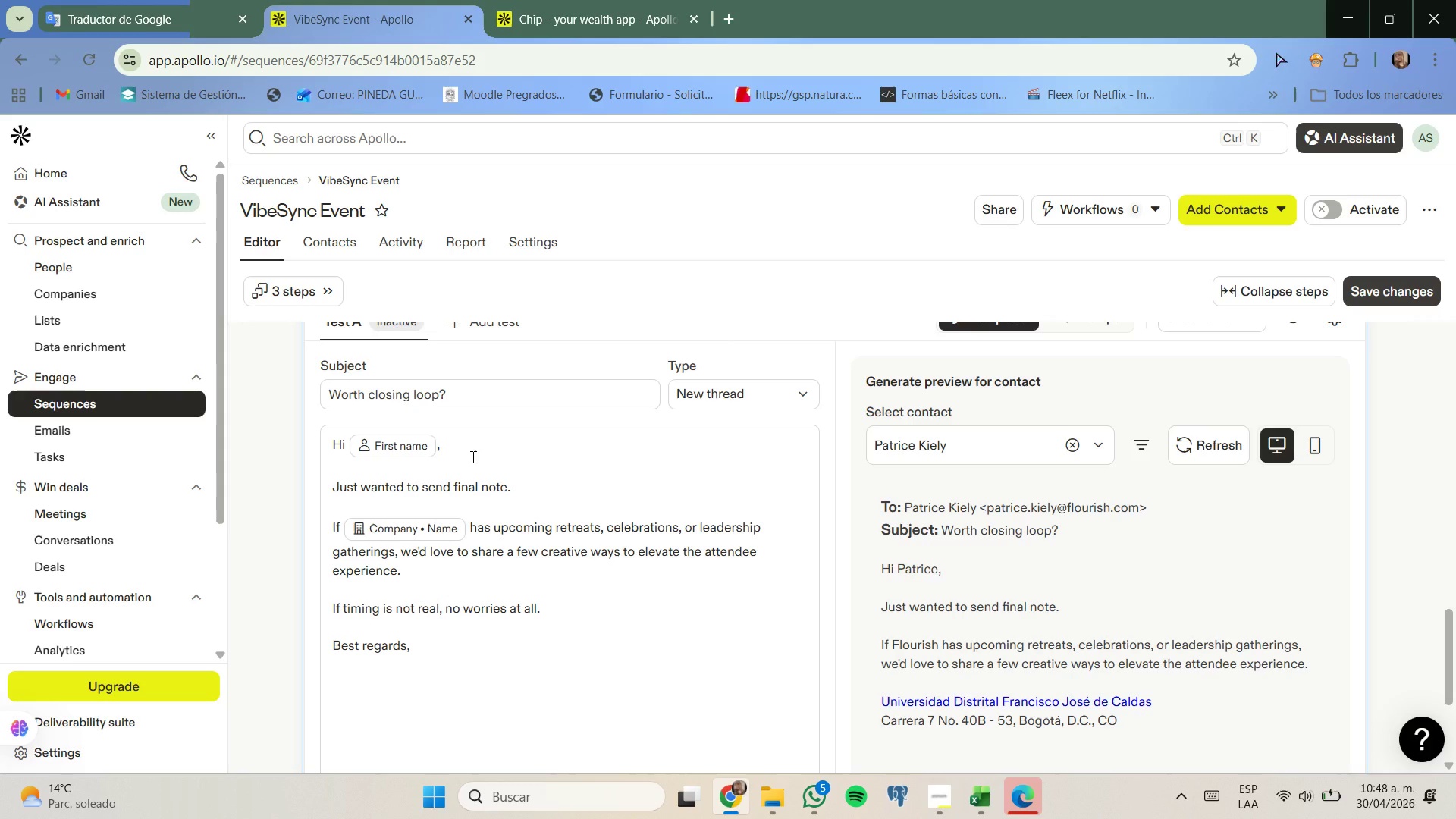 
key(Enter)
 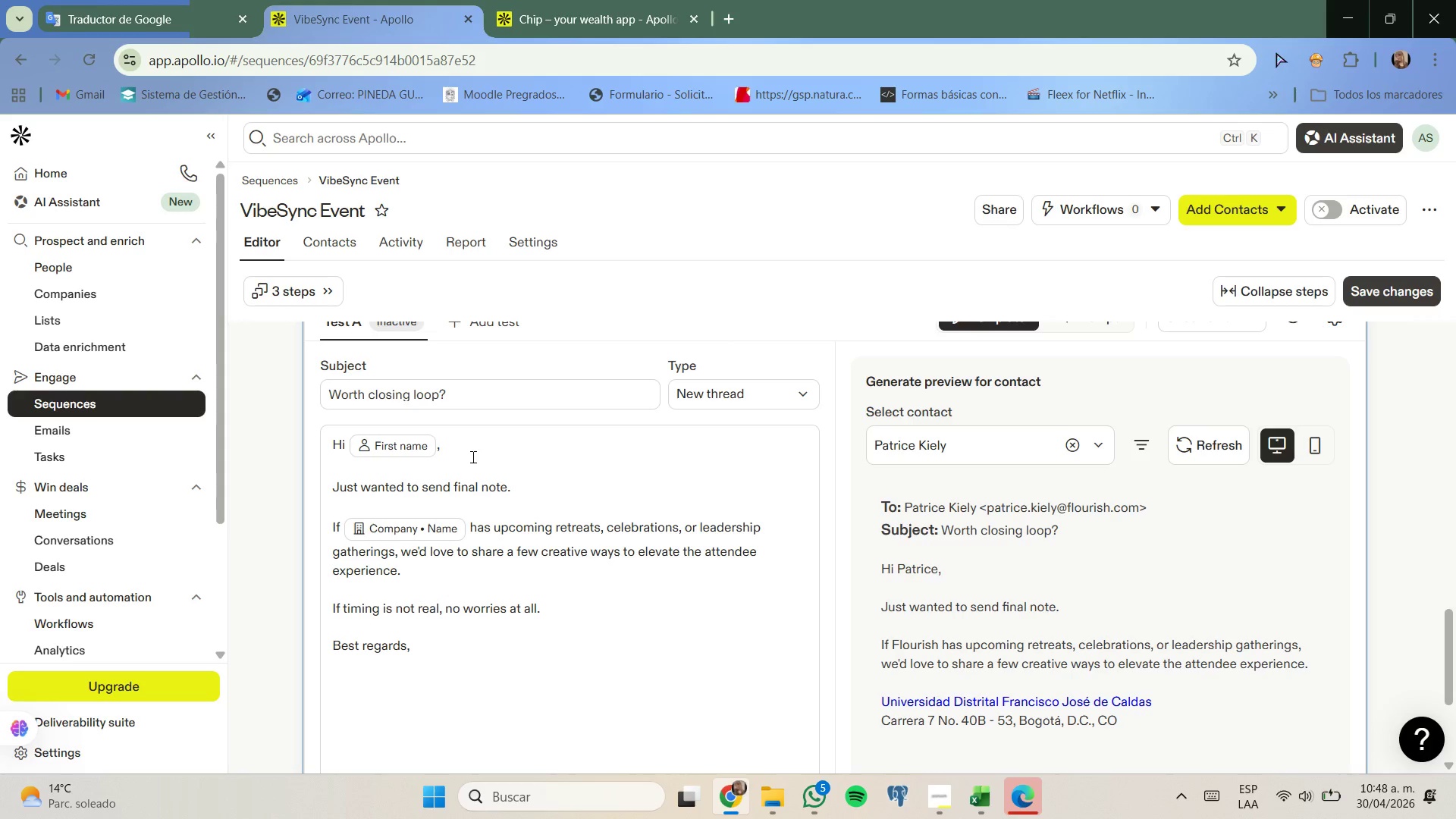 
type(Smith Cooper.)
 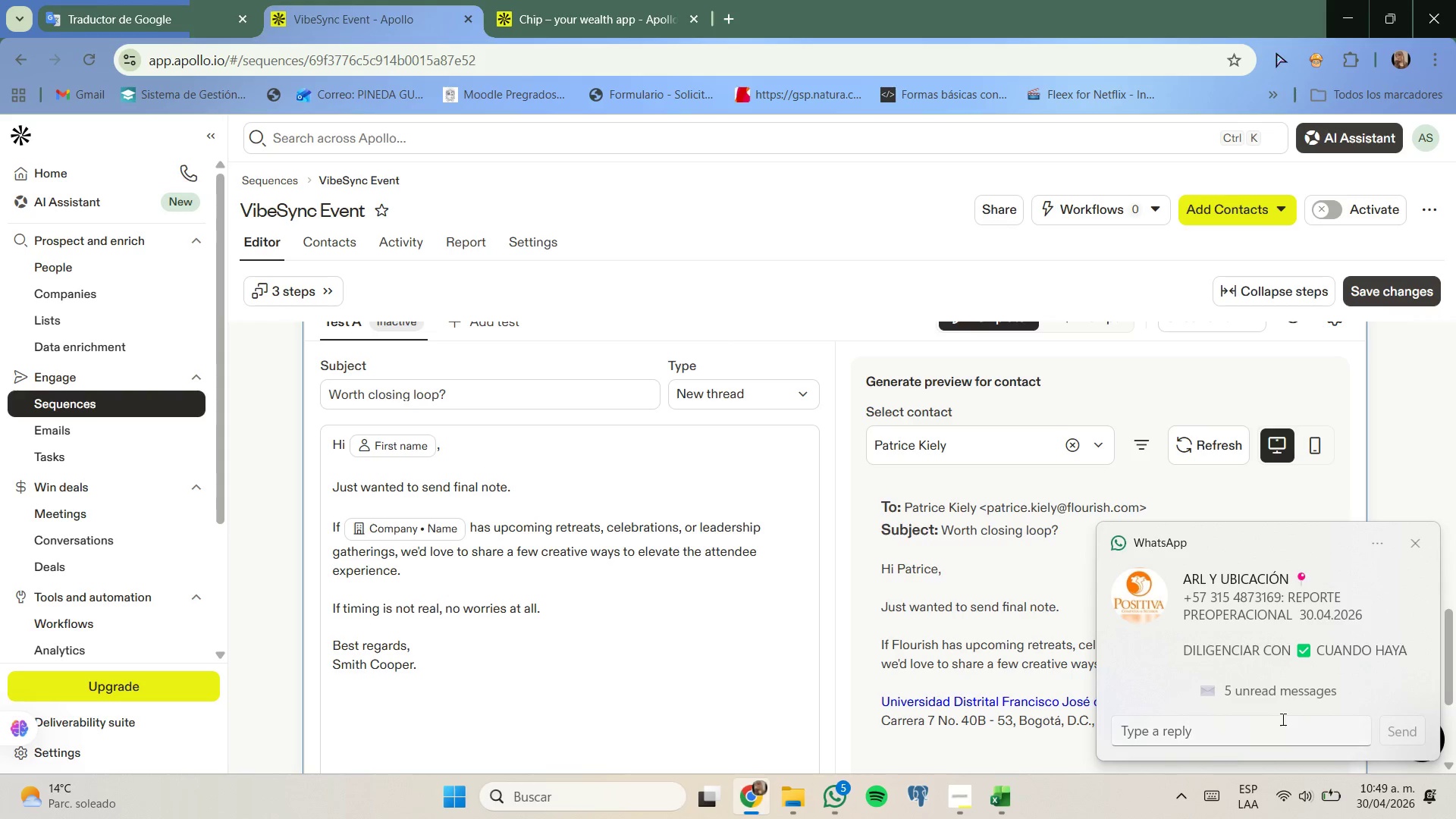 
left_click([1412, 544])
 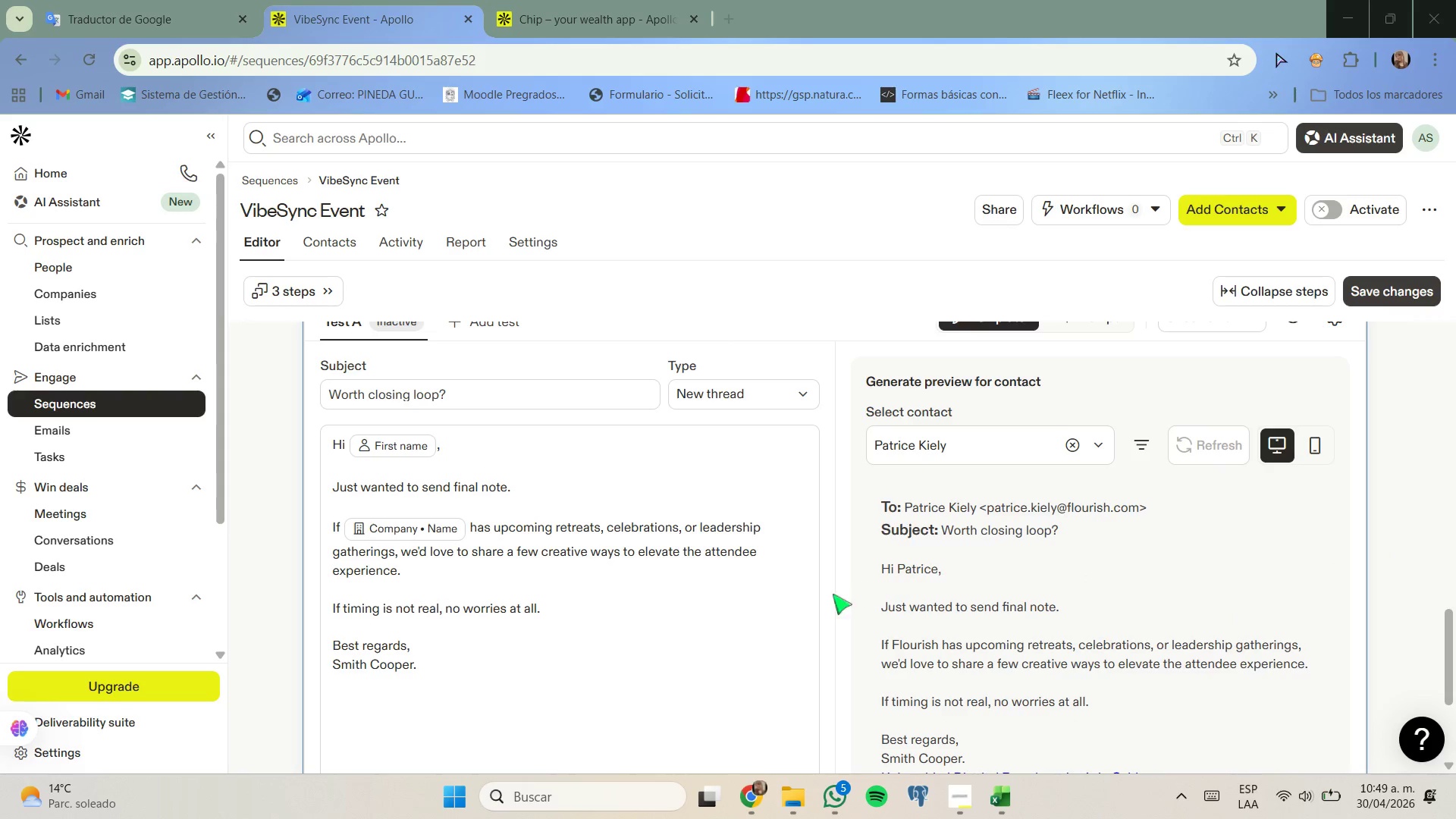 
scroll: coordinate [812, 598], scroll_direction: down, amount: 2.0
 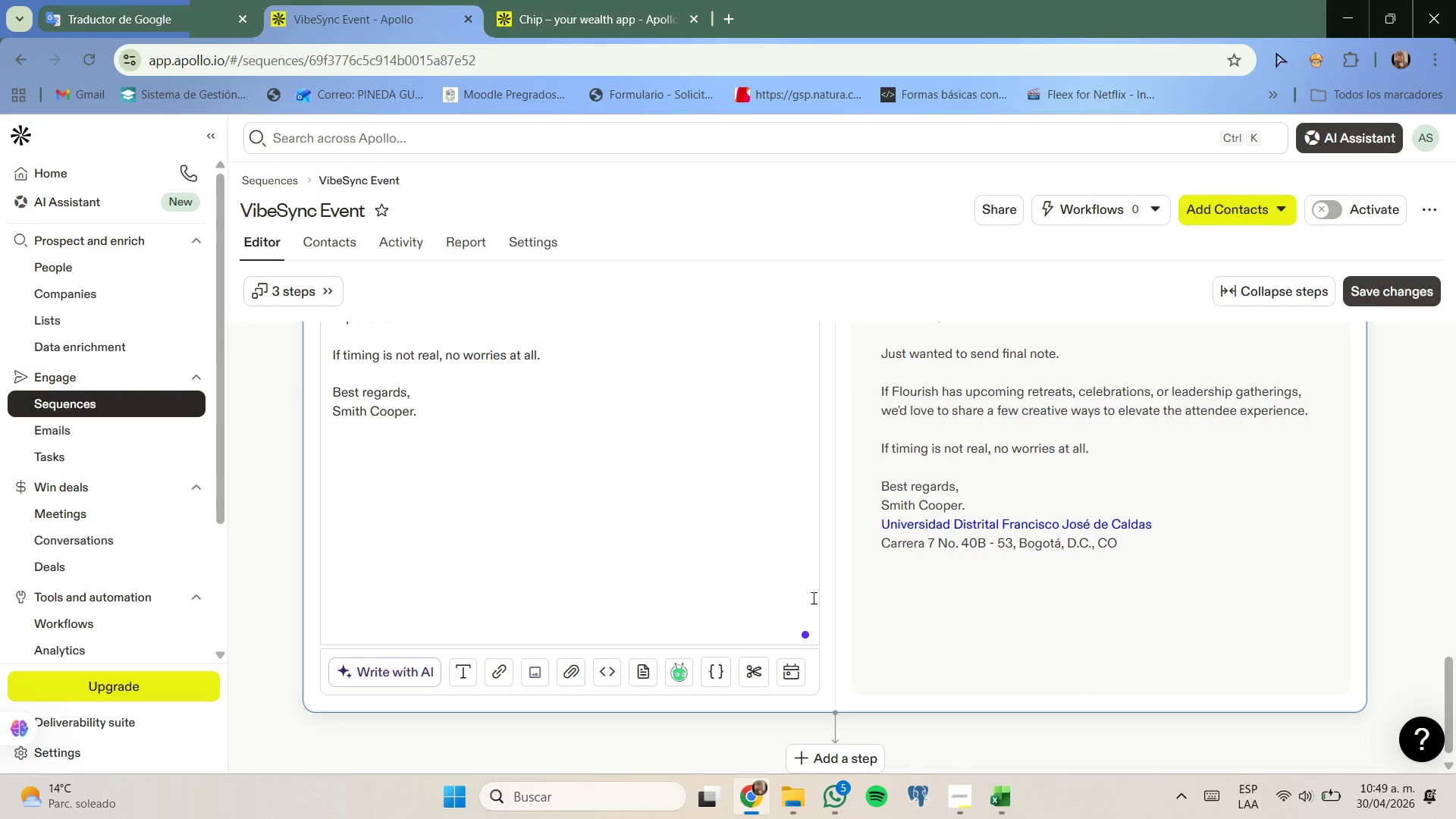 
scroll: coordinate [812, 596], scroll_direction: up, amount: 21.0
 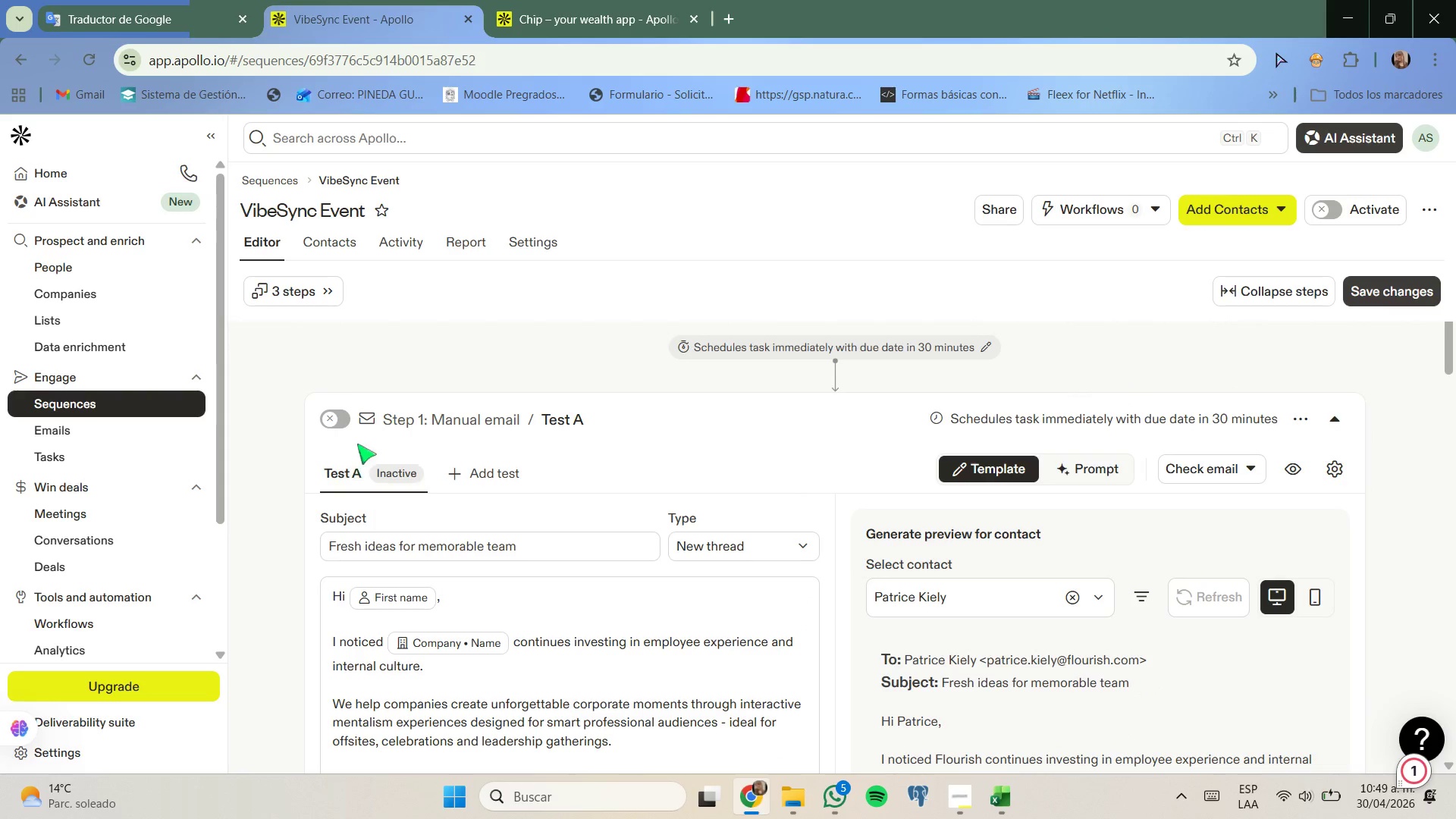 
left_click([347, 426])
 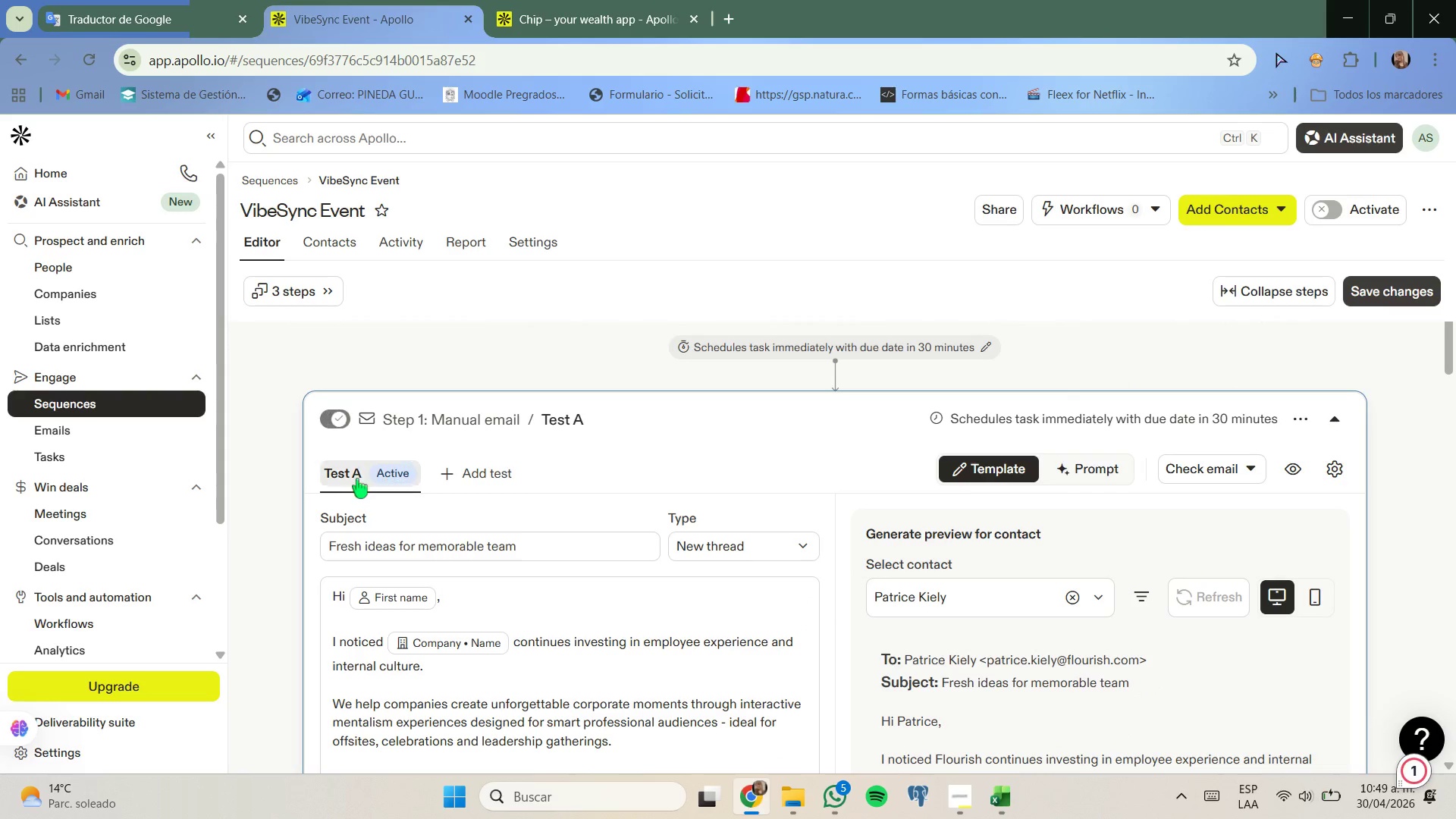 
scroll: coordinate [360, 488], scroll_direction: down, amount: 4.0
 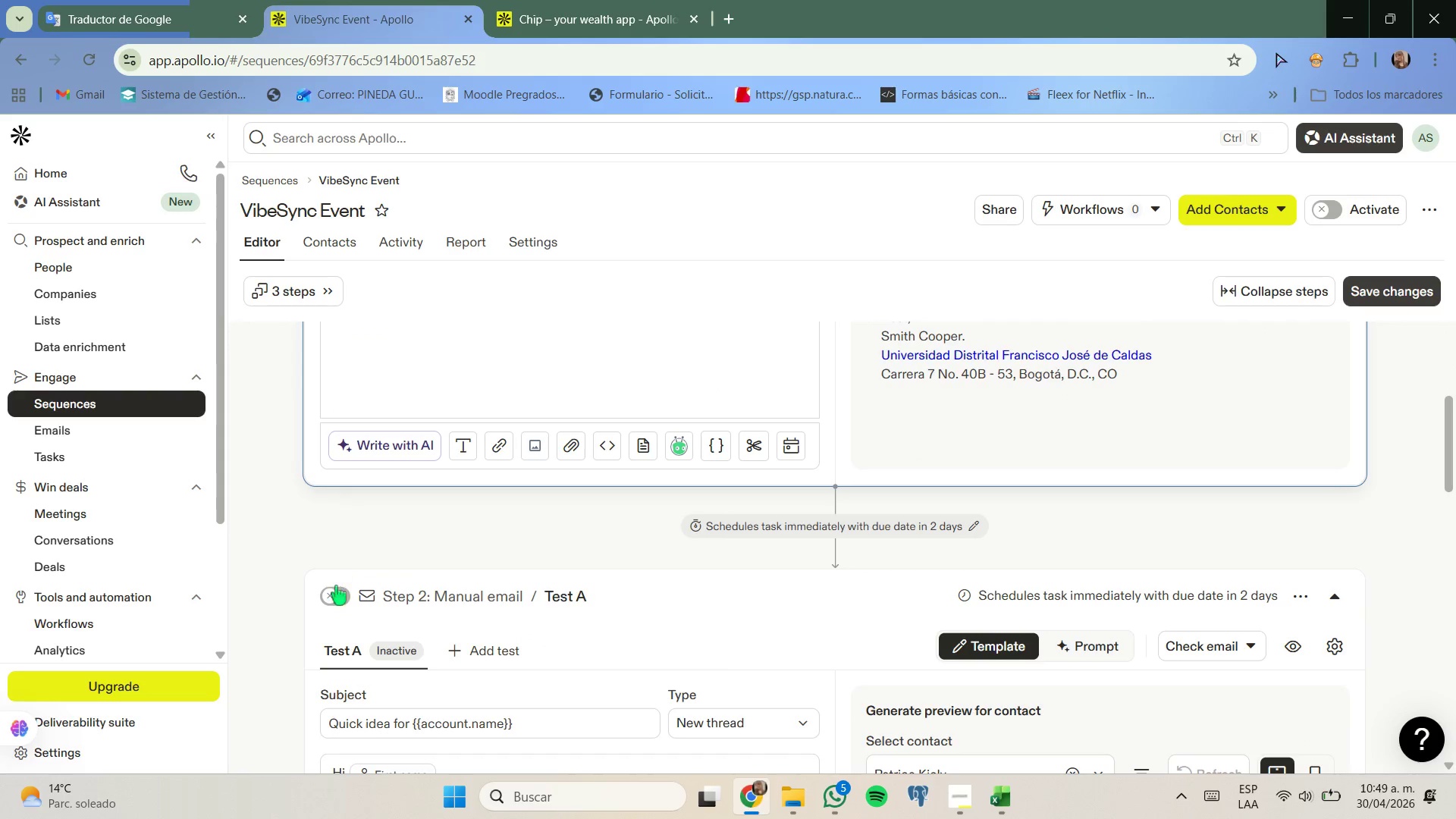 
left_click([337, 595])
 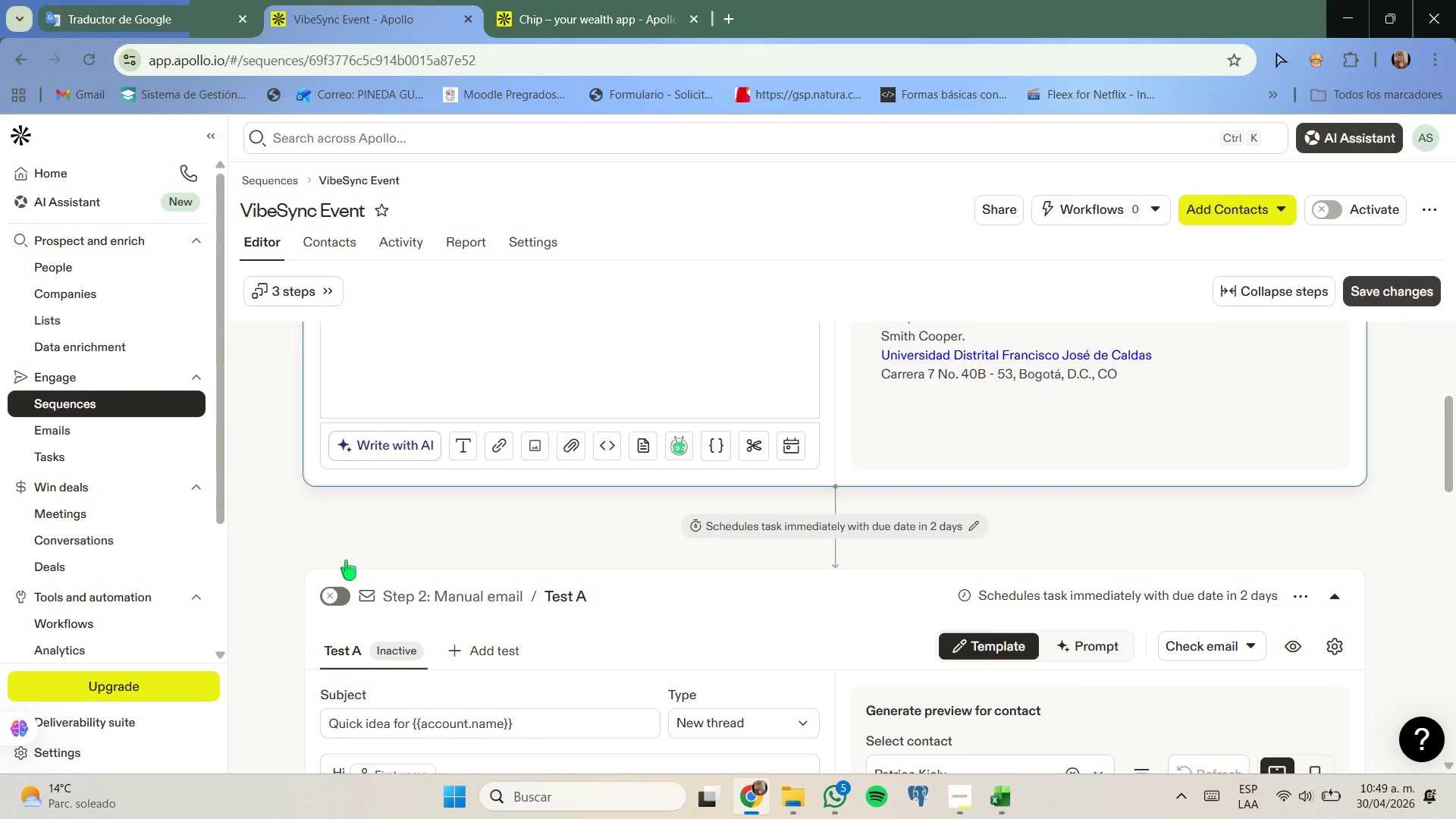 
scroll: coordinate [346, 560], scroll_direction: down, amount: 2.0
 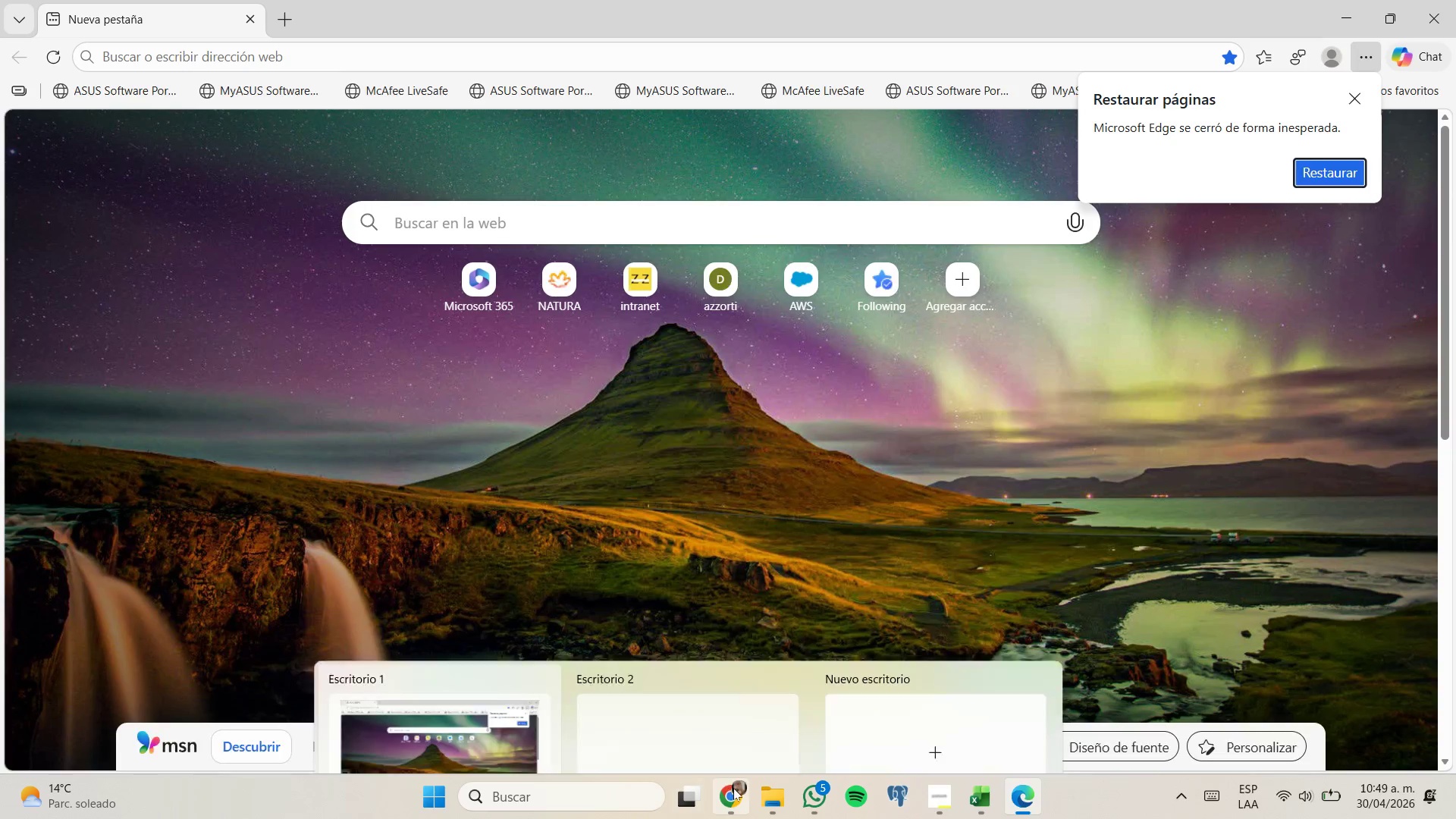 
left_click([726, 708])
 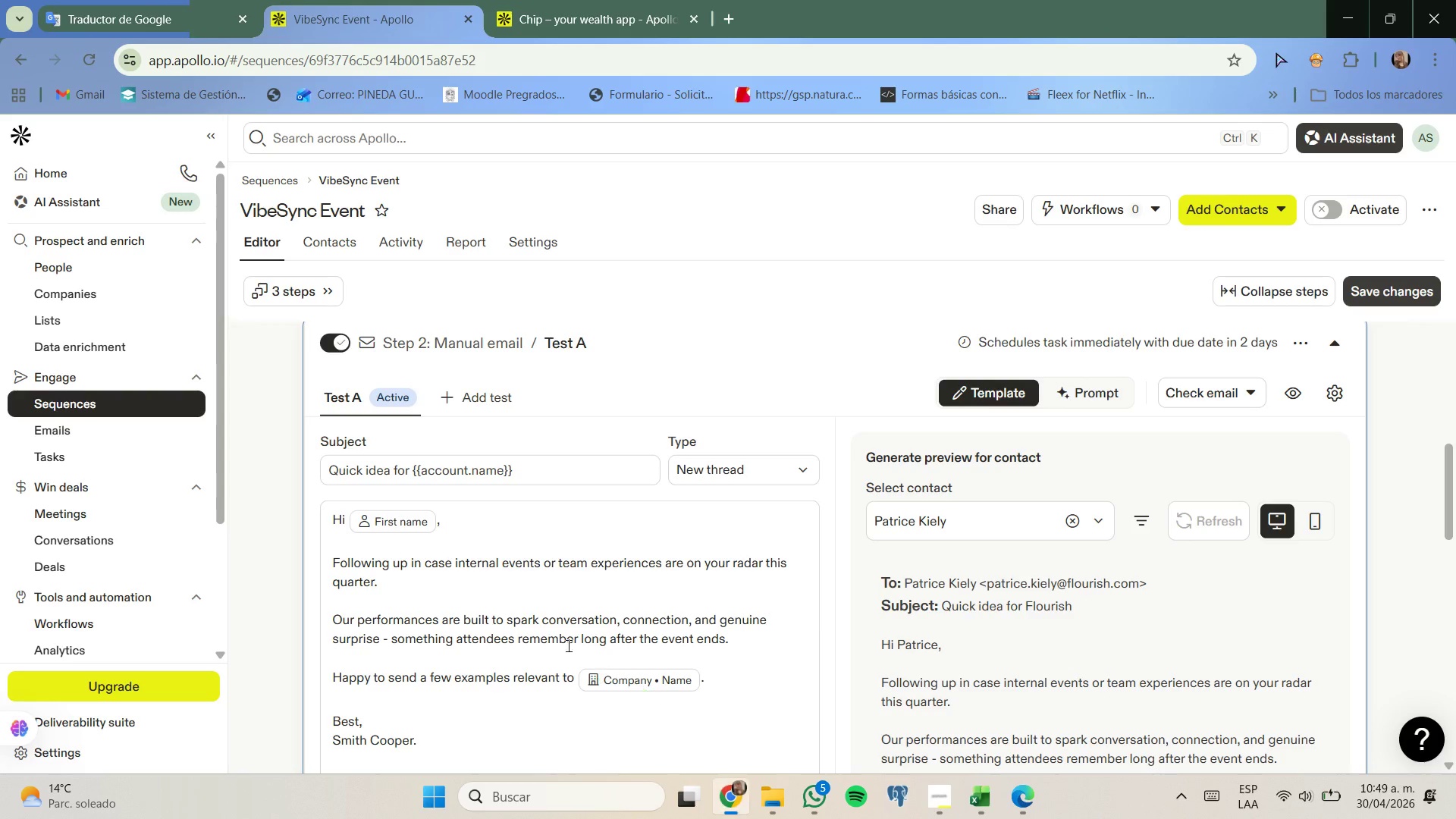 
scroll: coordinate [516, 620], scroll_direction: down, amount: 5.0
 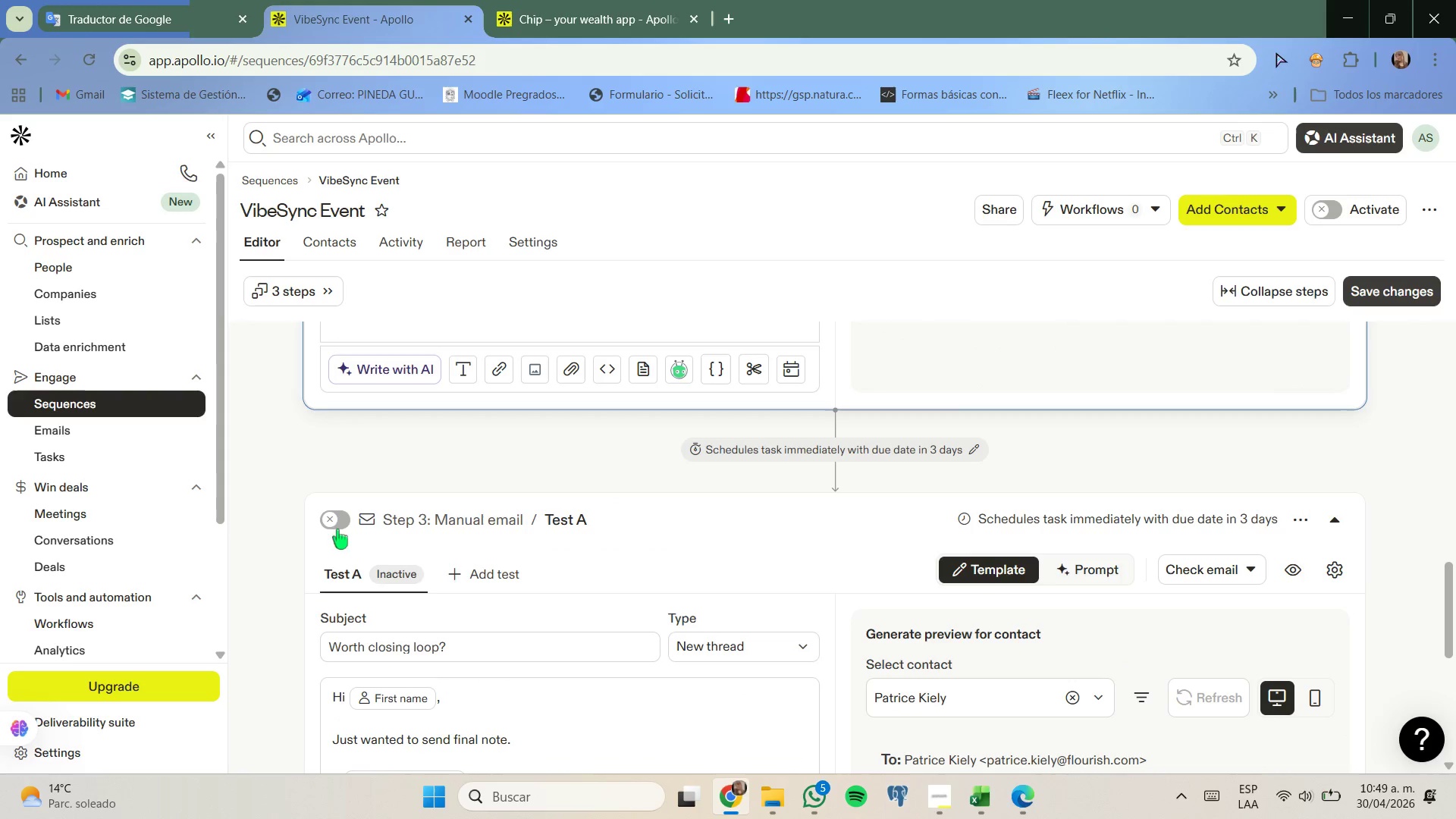 
left_click([337, 518])
 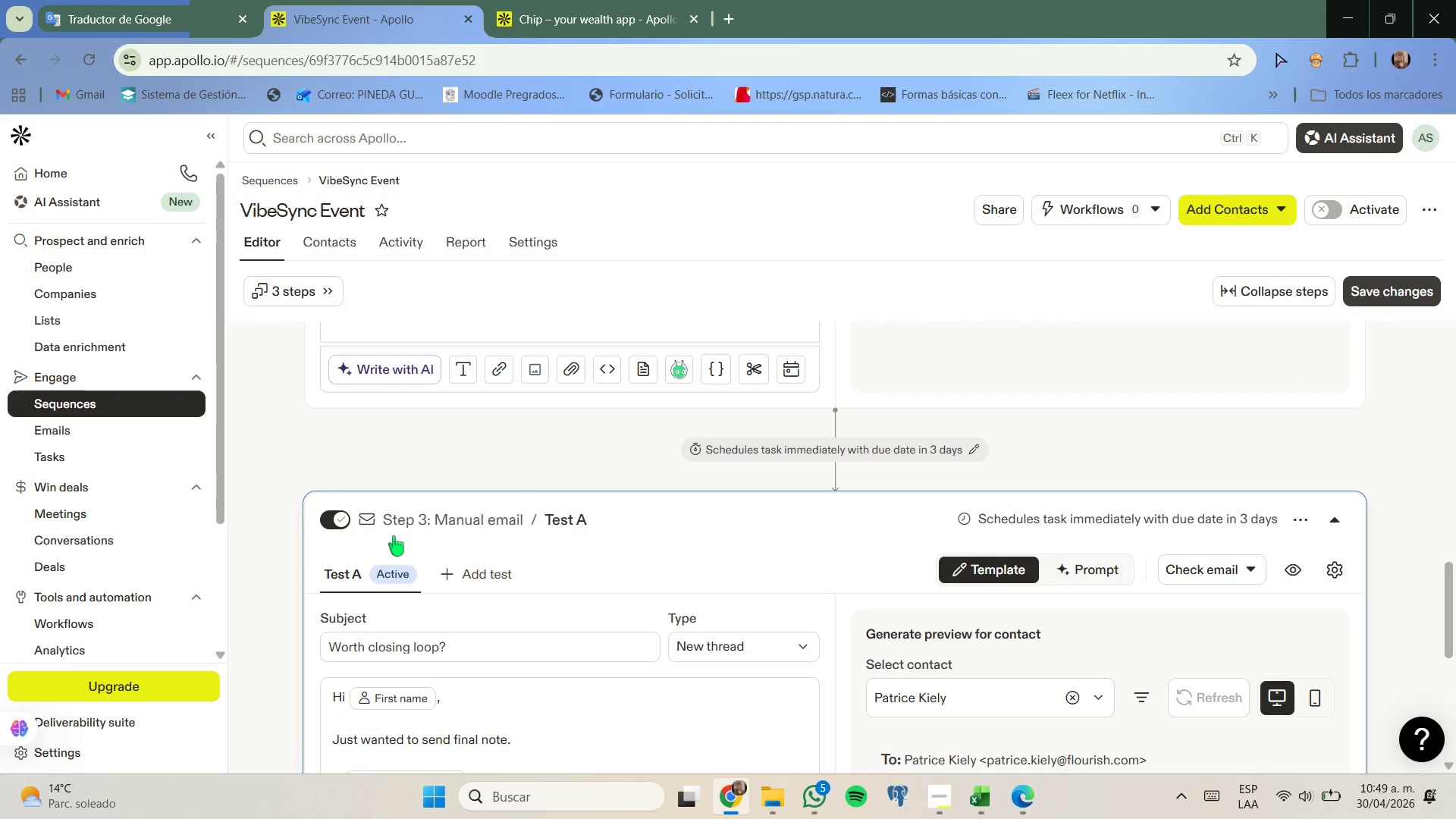 
scroll: coordinate [394, 536], scroll_direction: down, amount: 1.0
 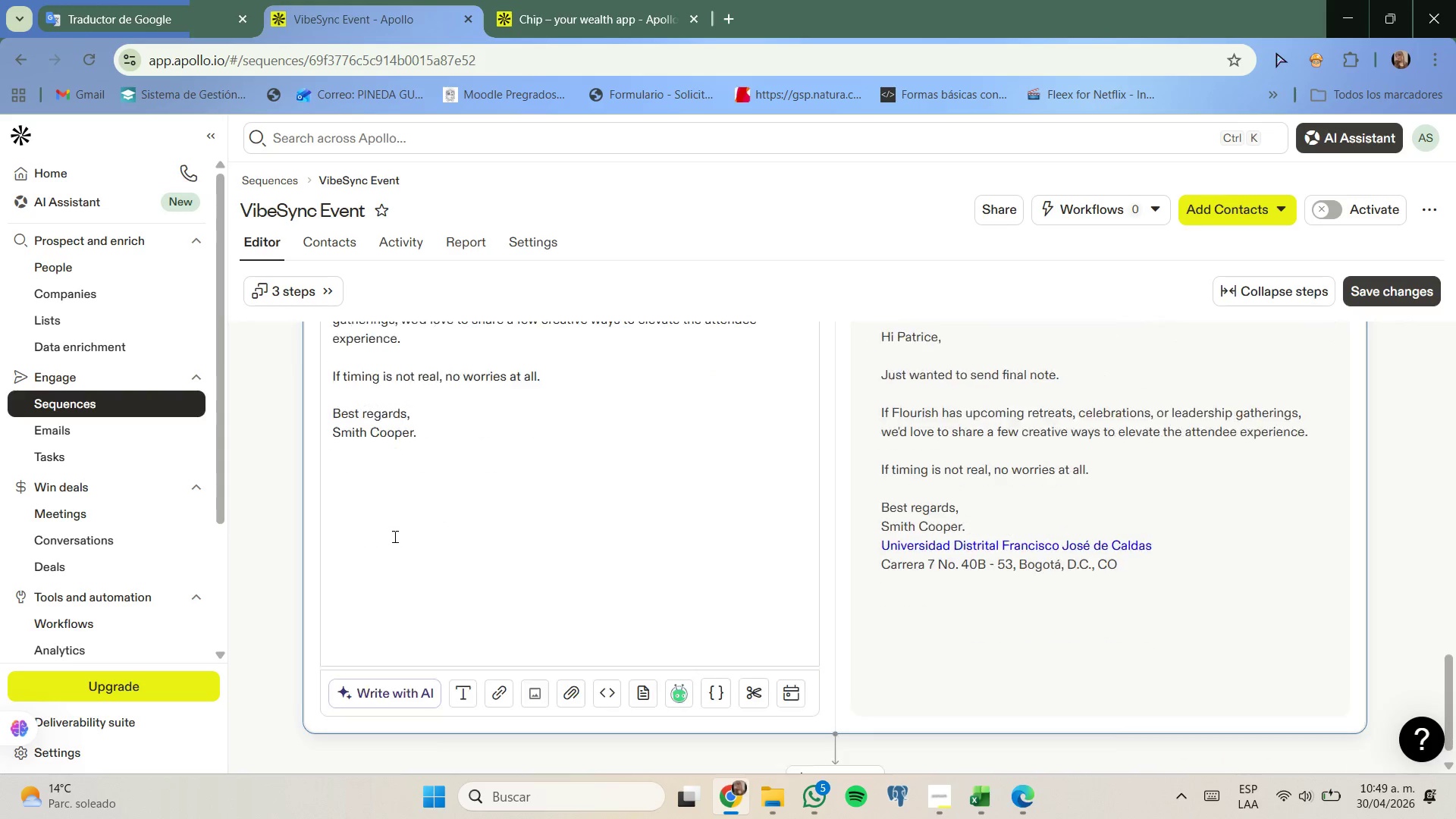 
scroll: coordinate [425, 653], scroll_direction: none, amount: 0.0
 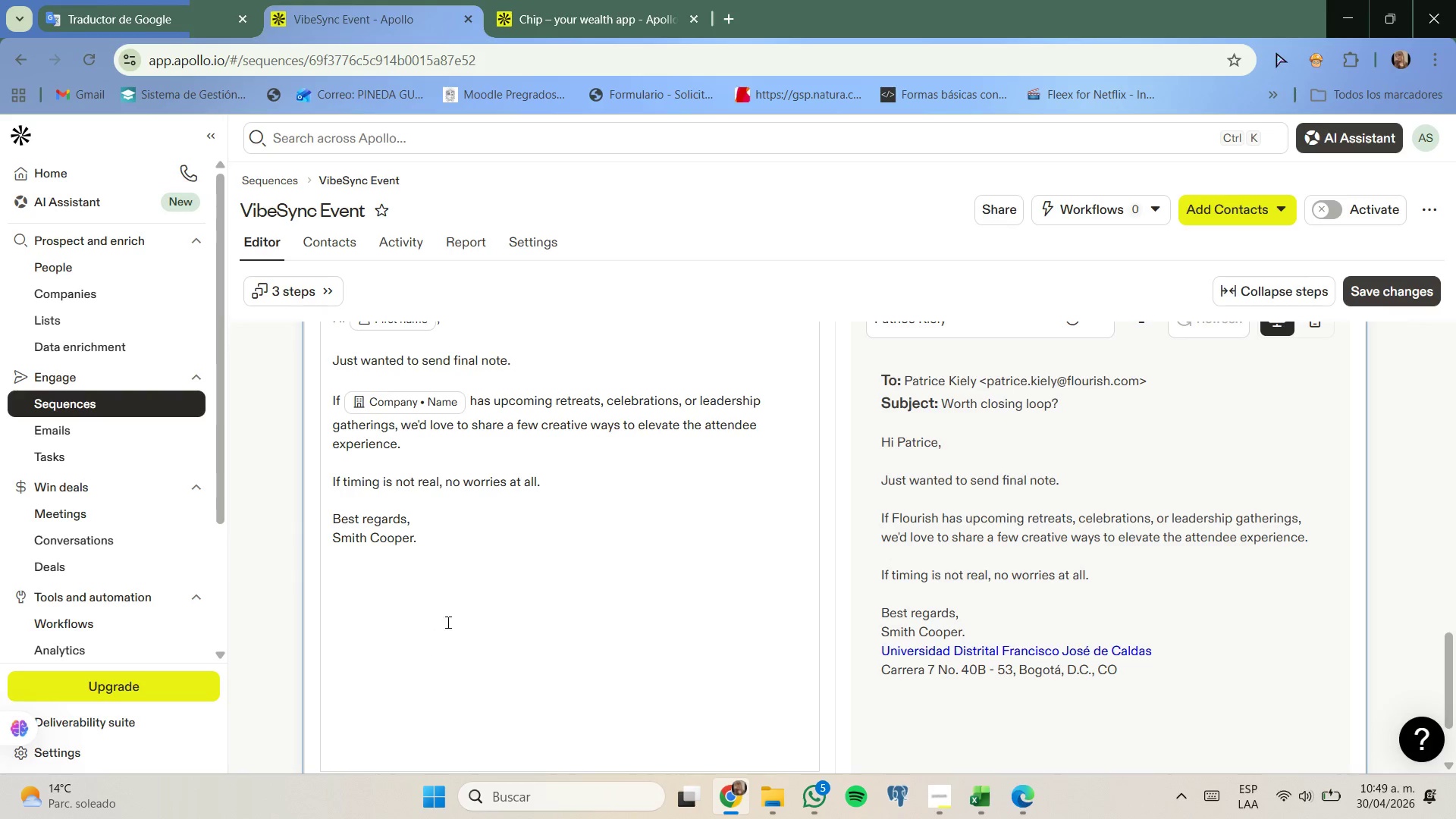 
left_click([464, 597])
 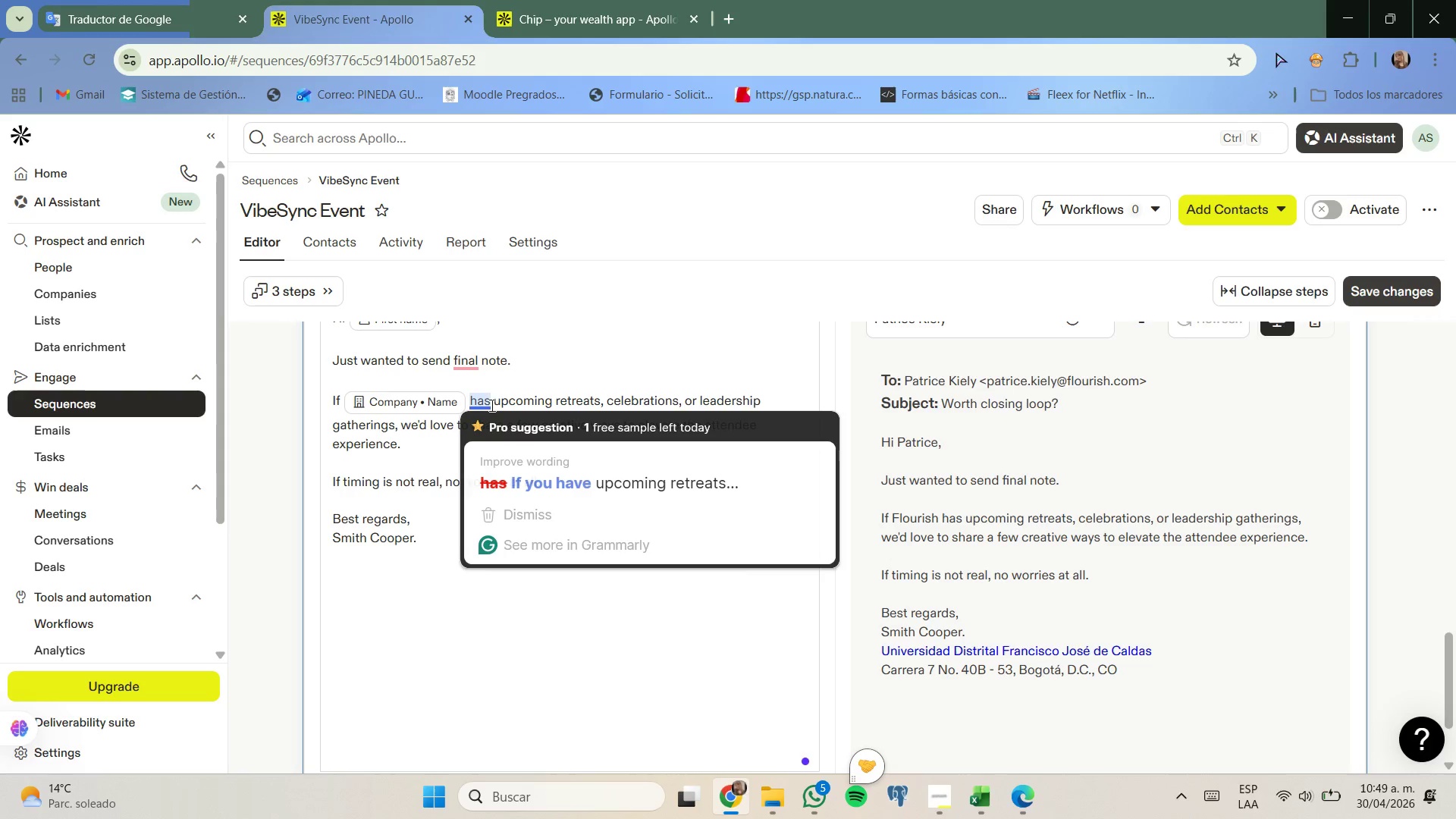 
mouse_move([536, 411])
 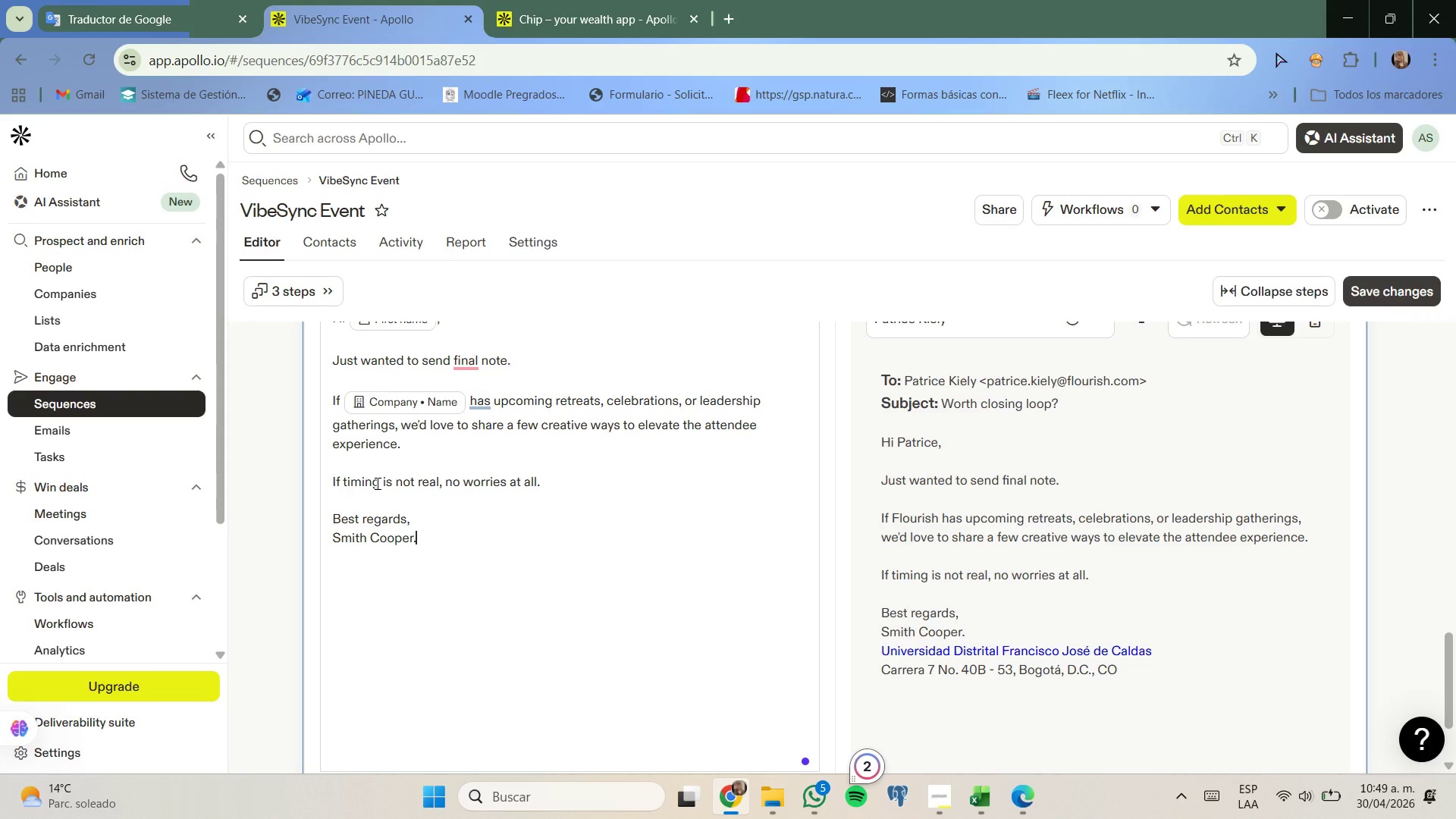 
wait(19.27)
 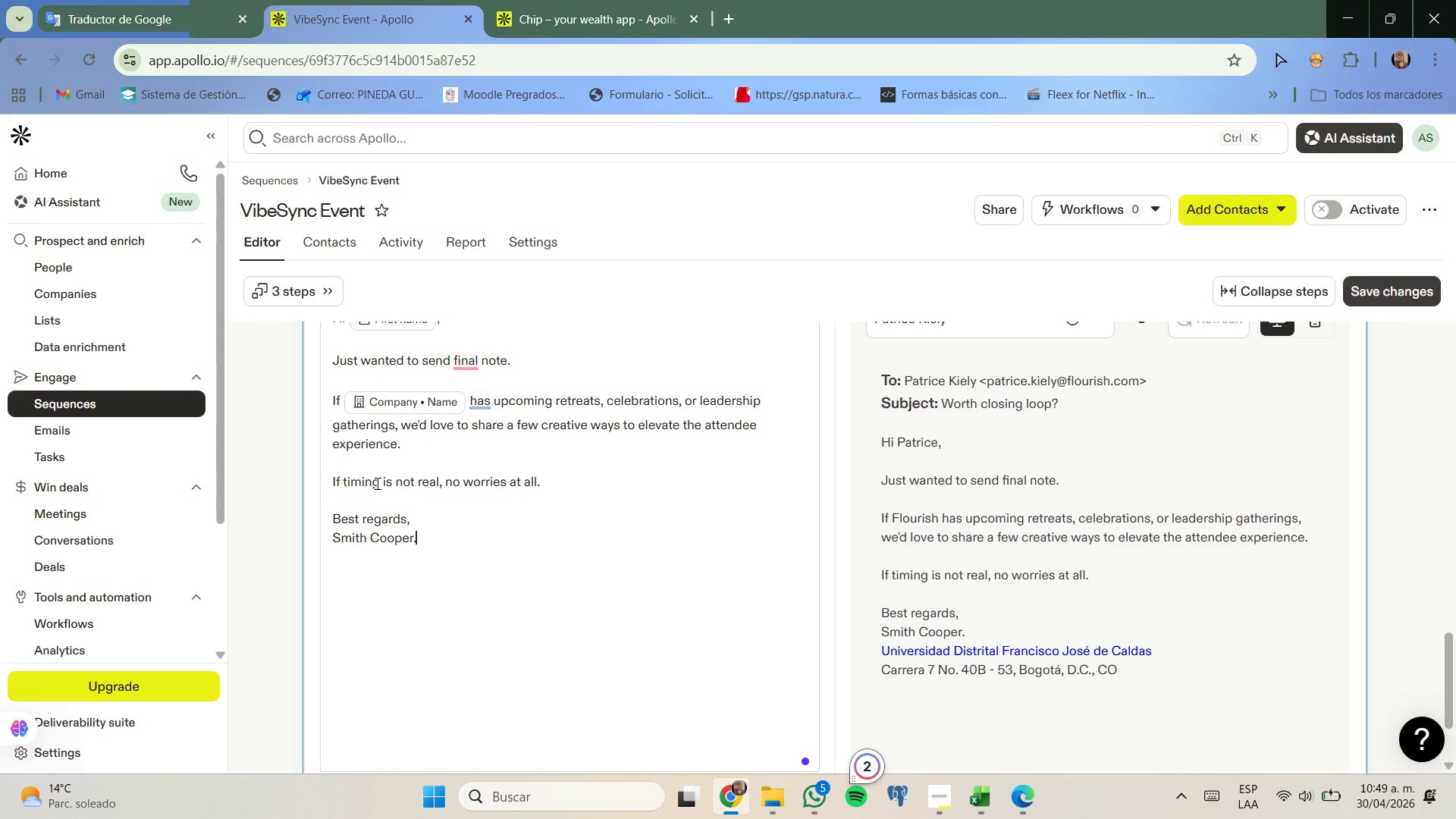 
left_click([425, 484])
 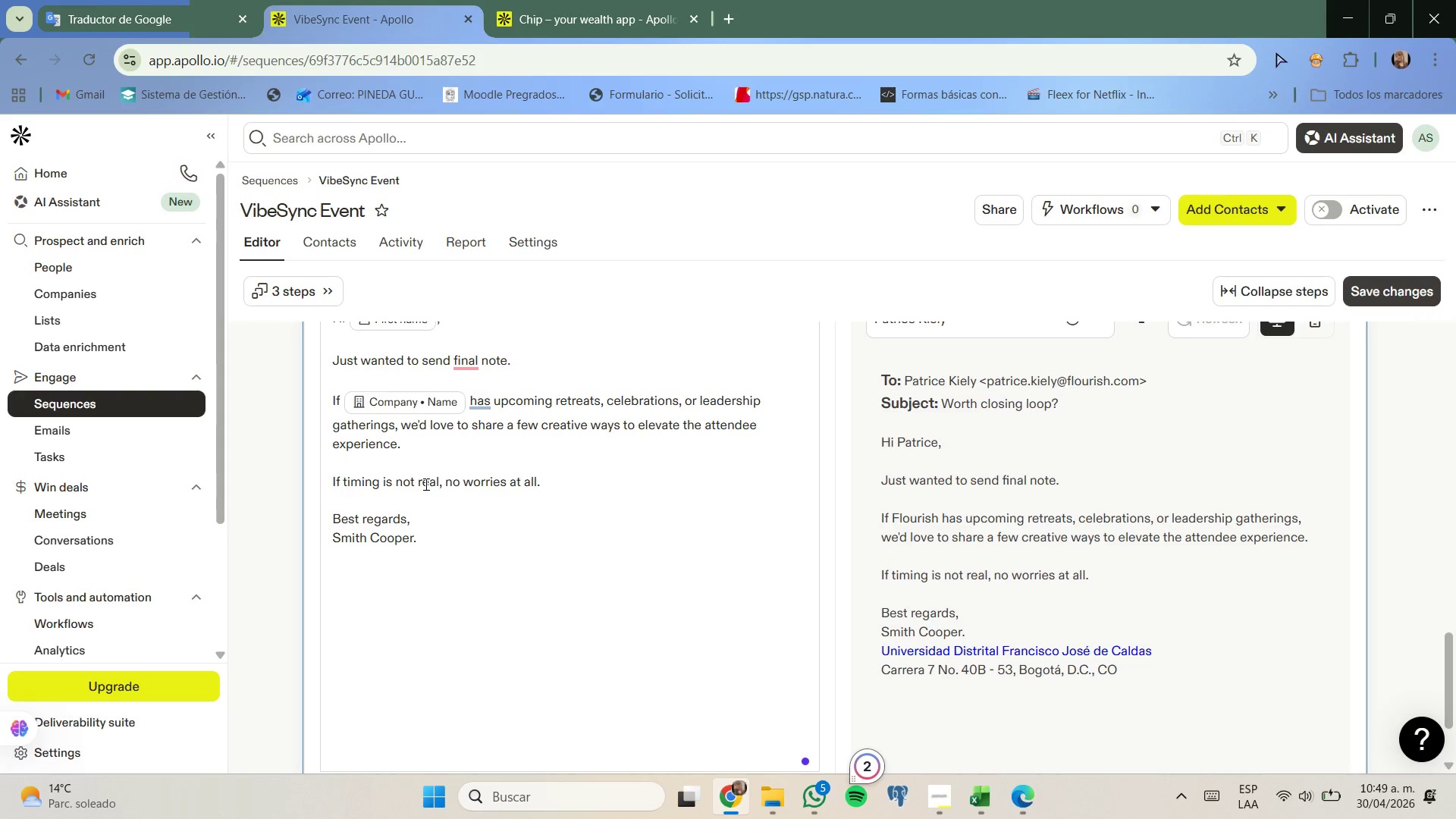 
key(Backspace)
type(id)
 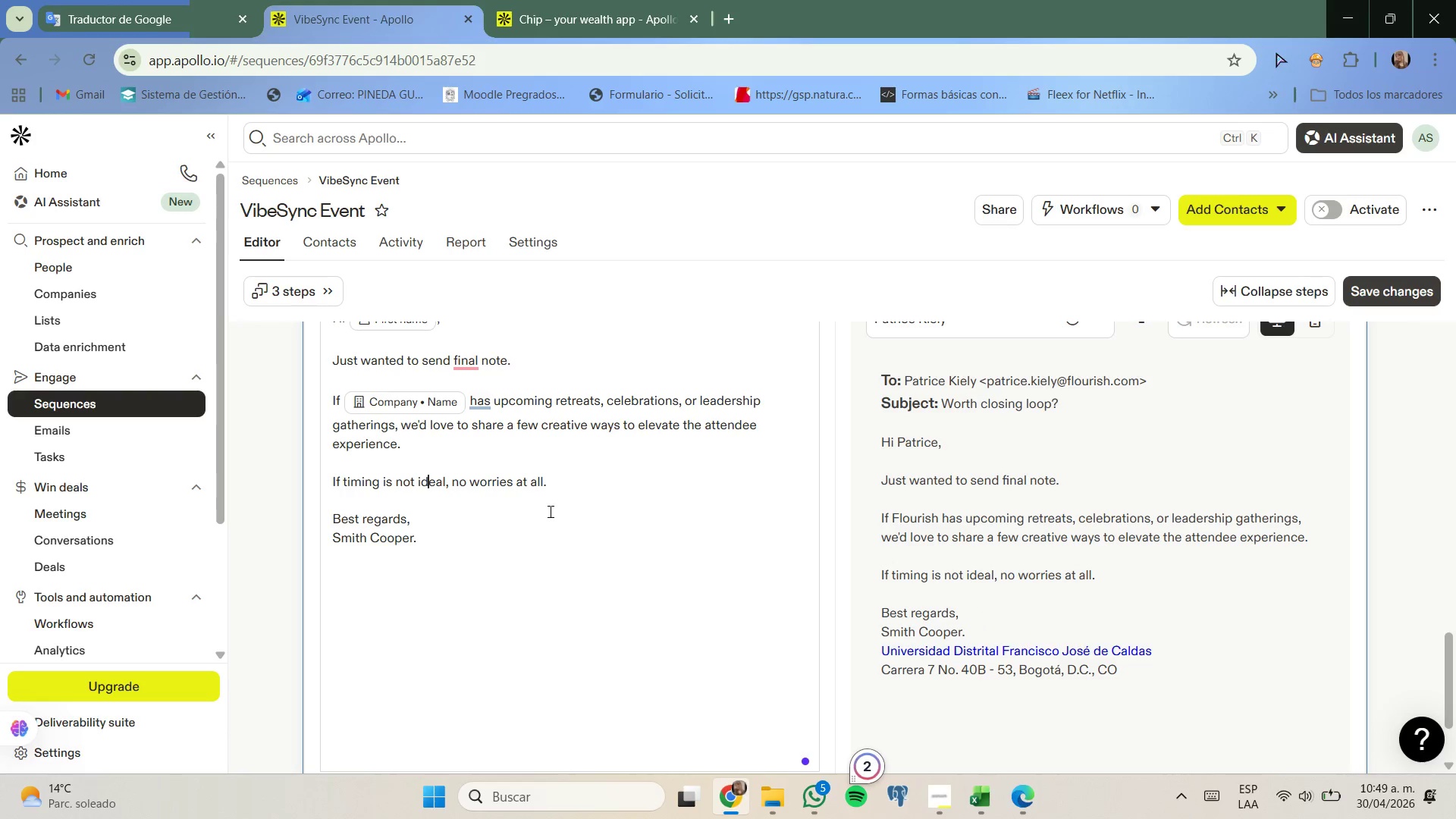 
wait(6.44)
 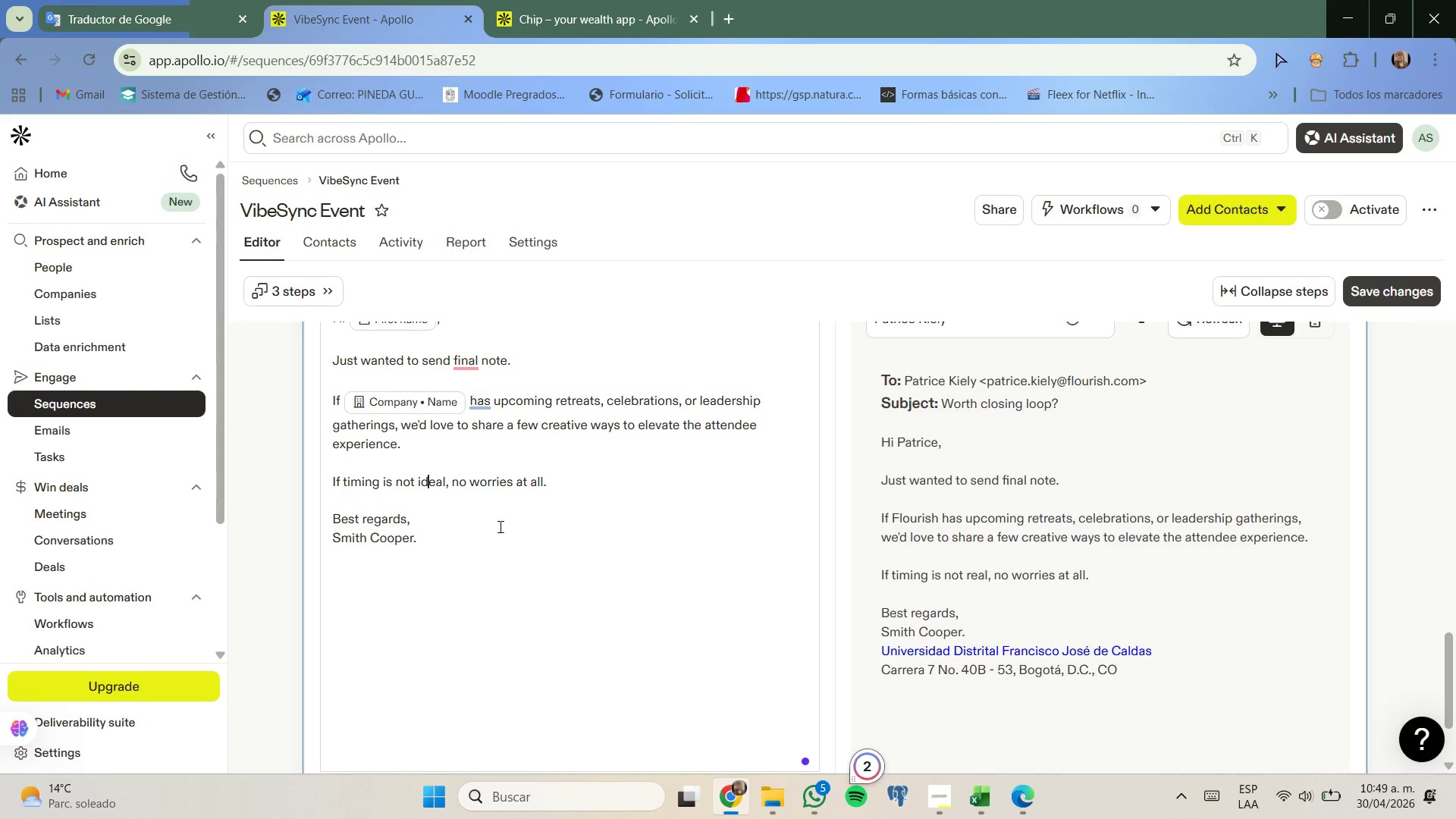 
scroll: coordinate [553, 512], scroll_direction: none, amount: 0.0
 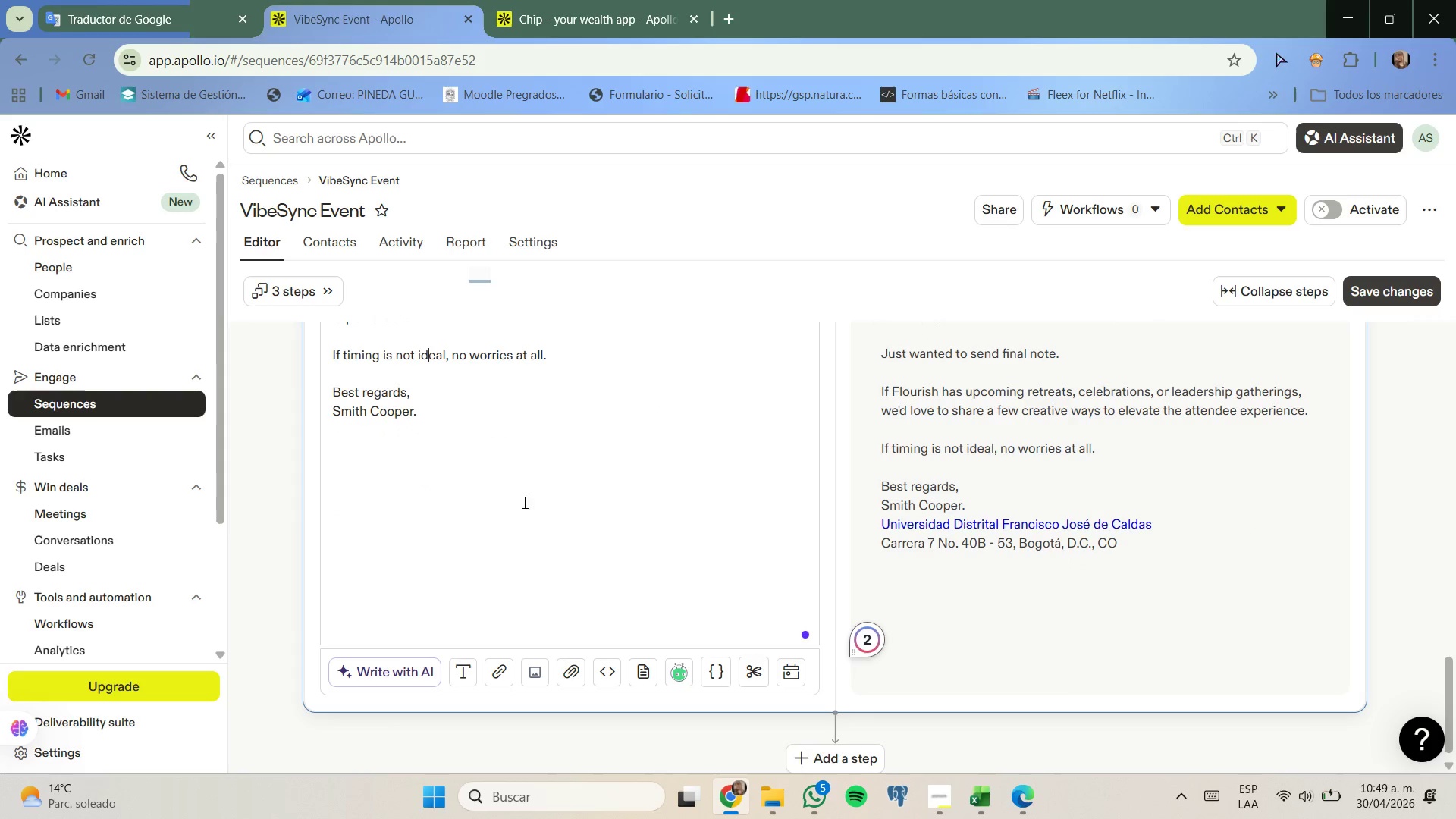 
scroll: coordinate [869, 544], scroll_direction: up, amount: 14.0
 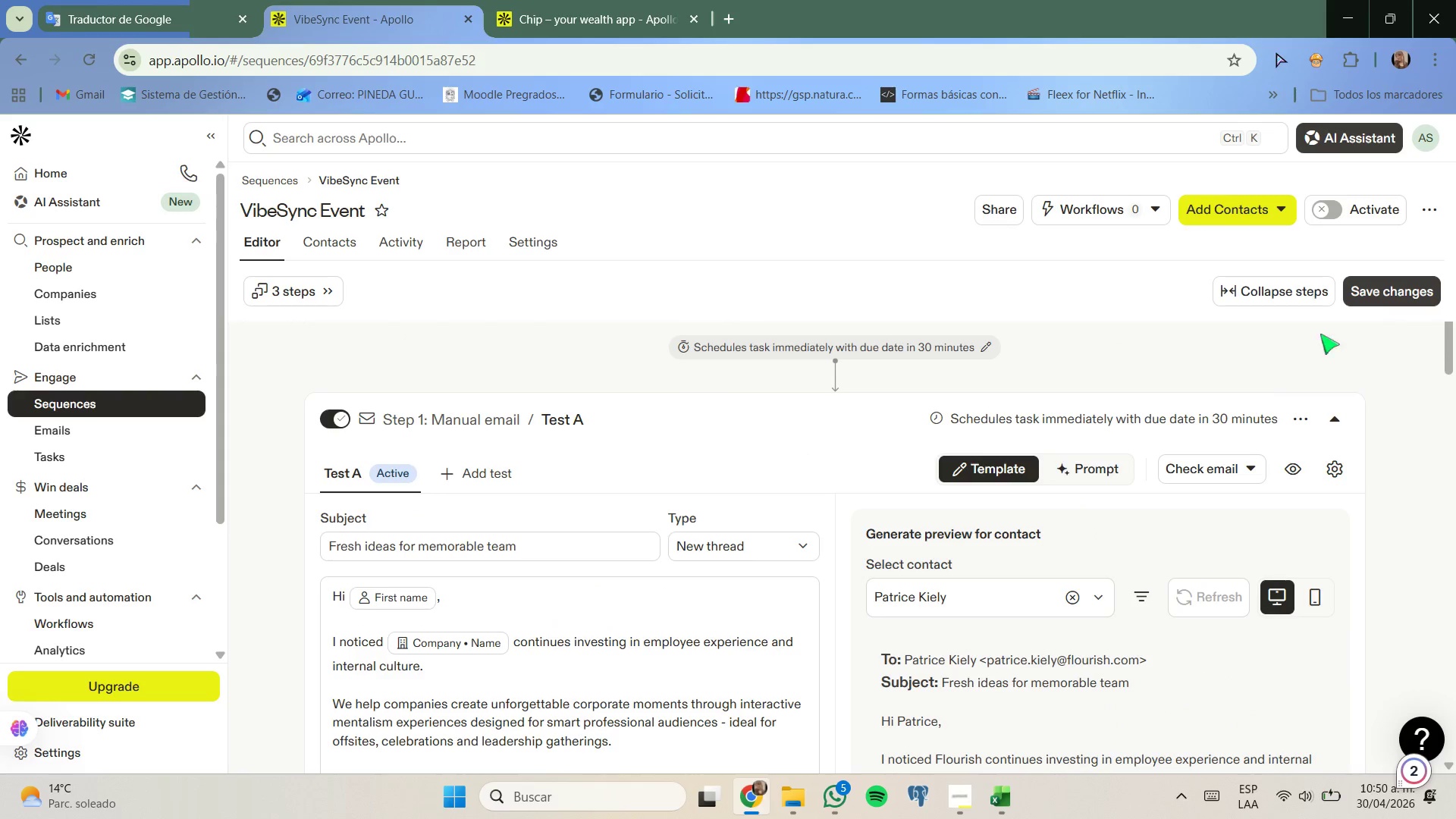 
left_click([1363, 297])
 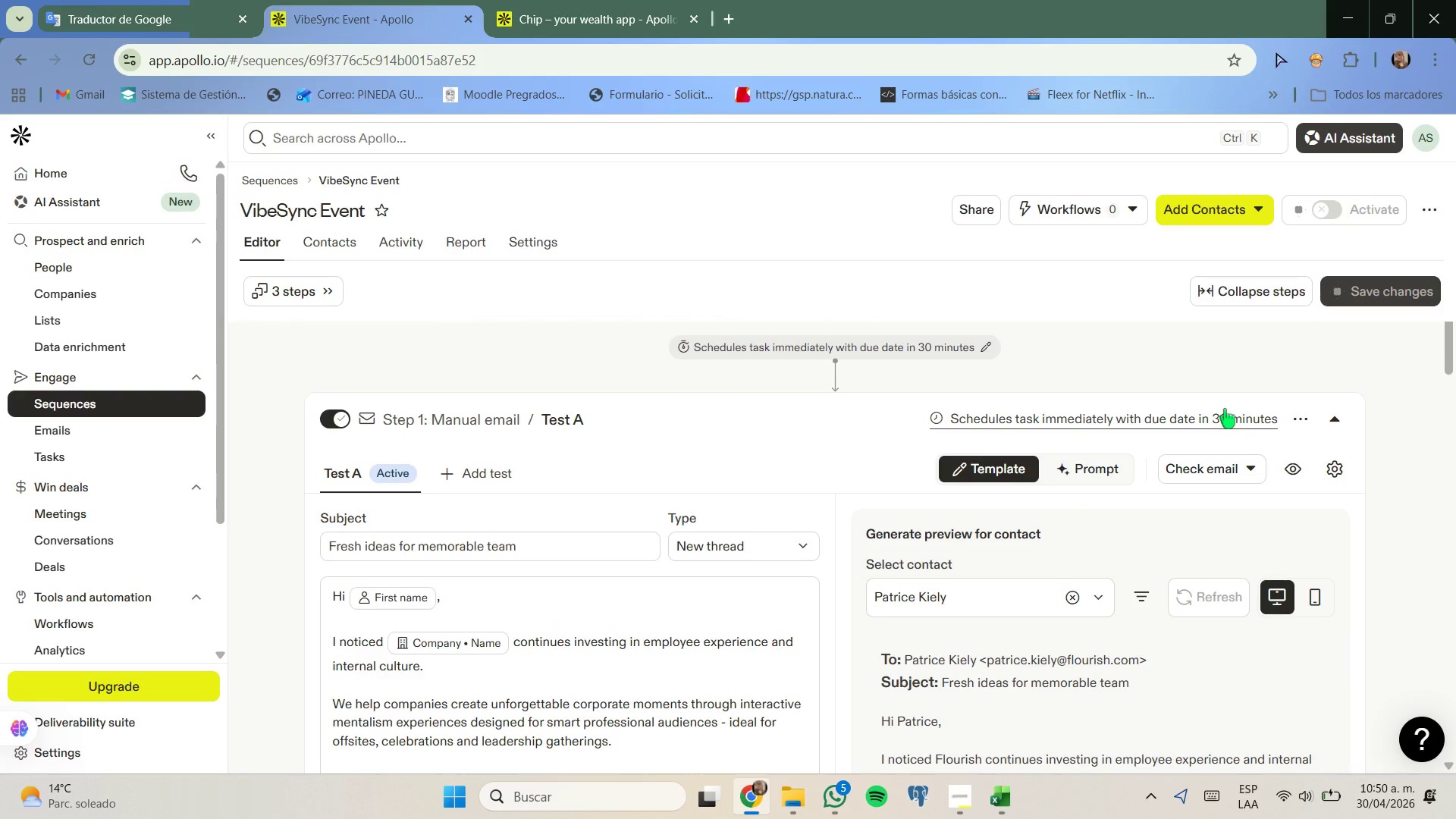 
scroll: coordinate [1206, 410], scroll_direction: none, amount: 0.0
 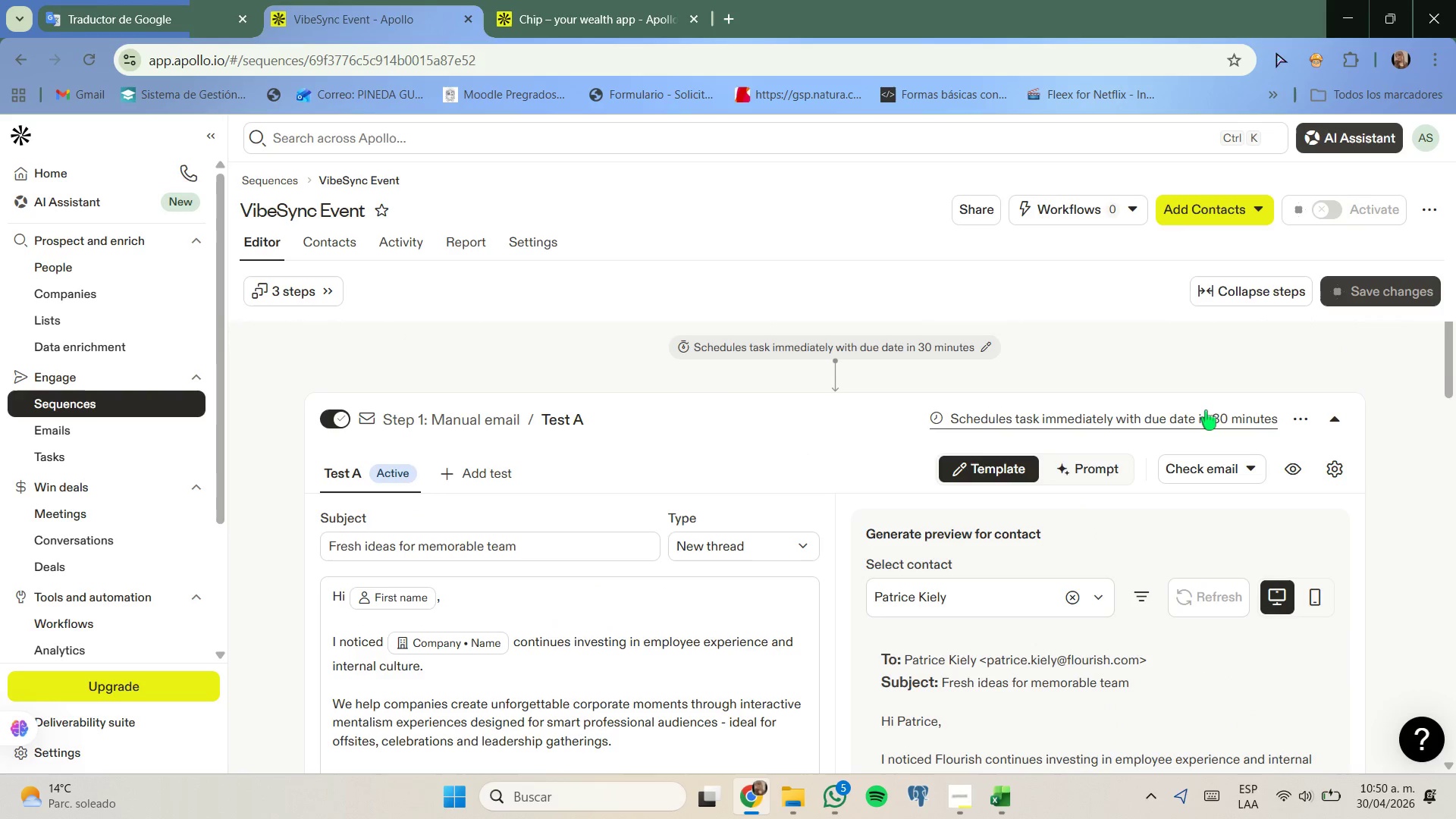 
scroll: coordinate [1206, 410], scroll_direction: down, amount: 3.0
 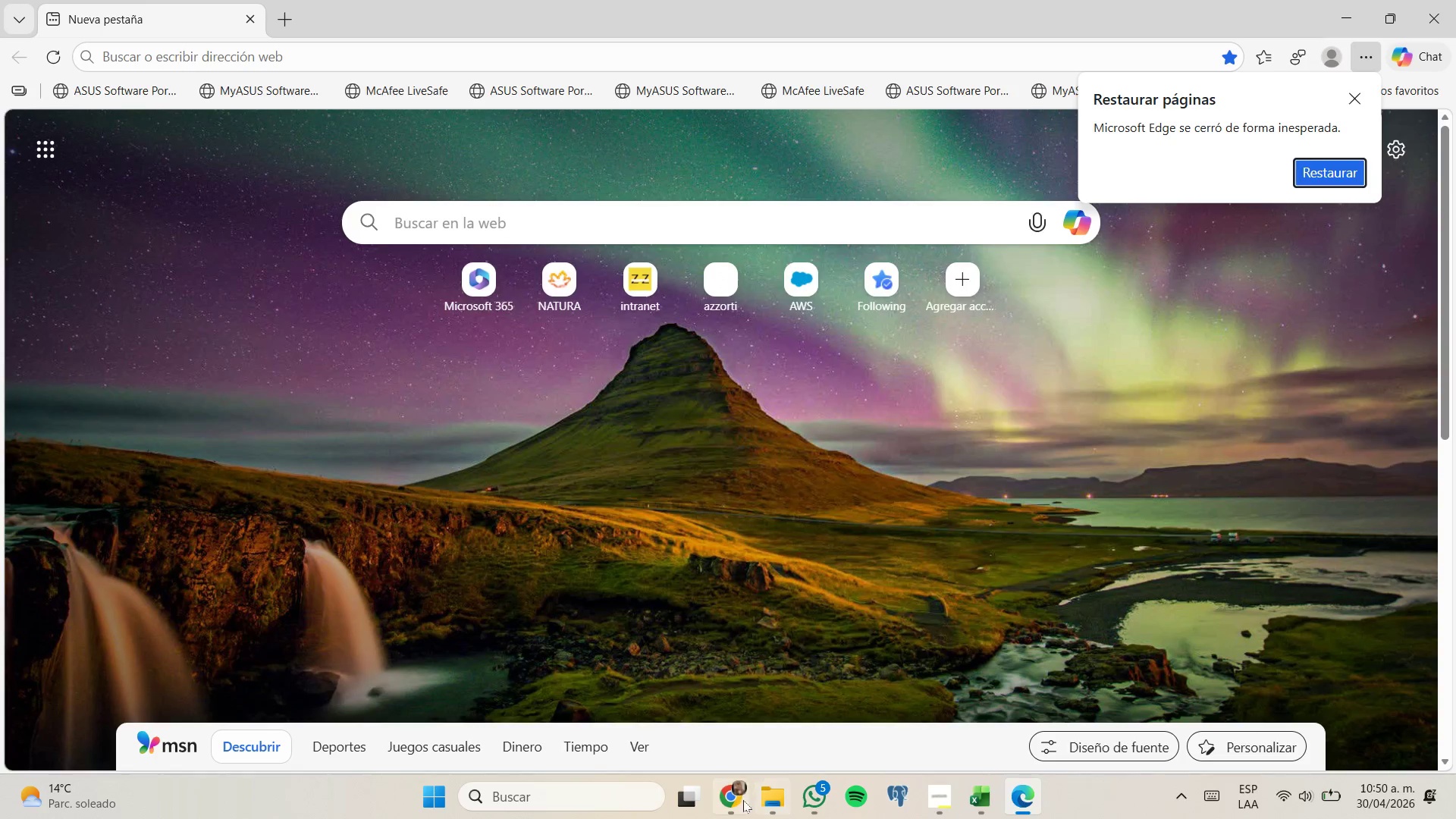 
left_click([736, 701])
 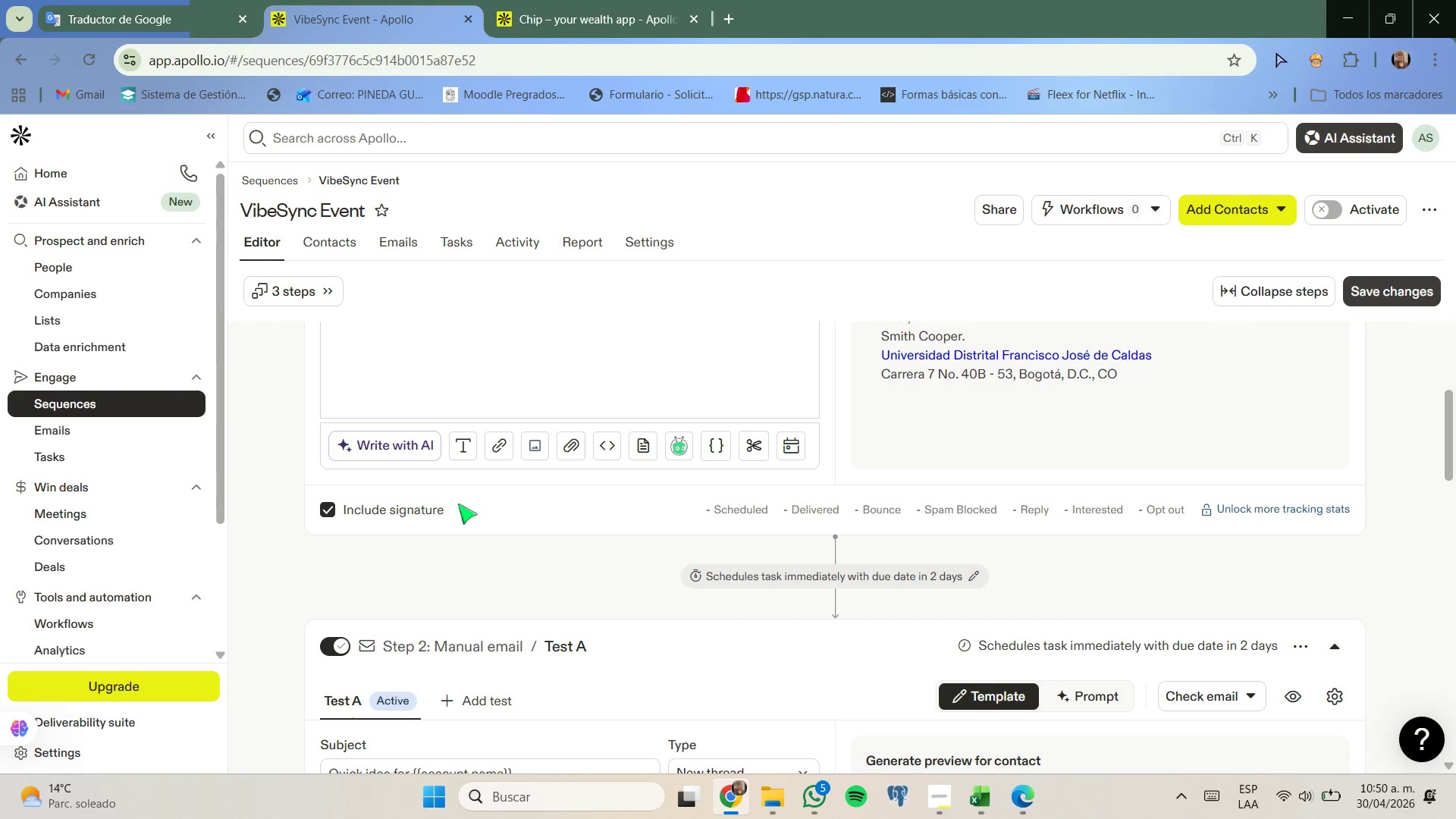 
left_click([392, 508])
 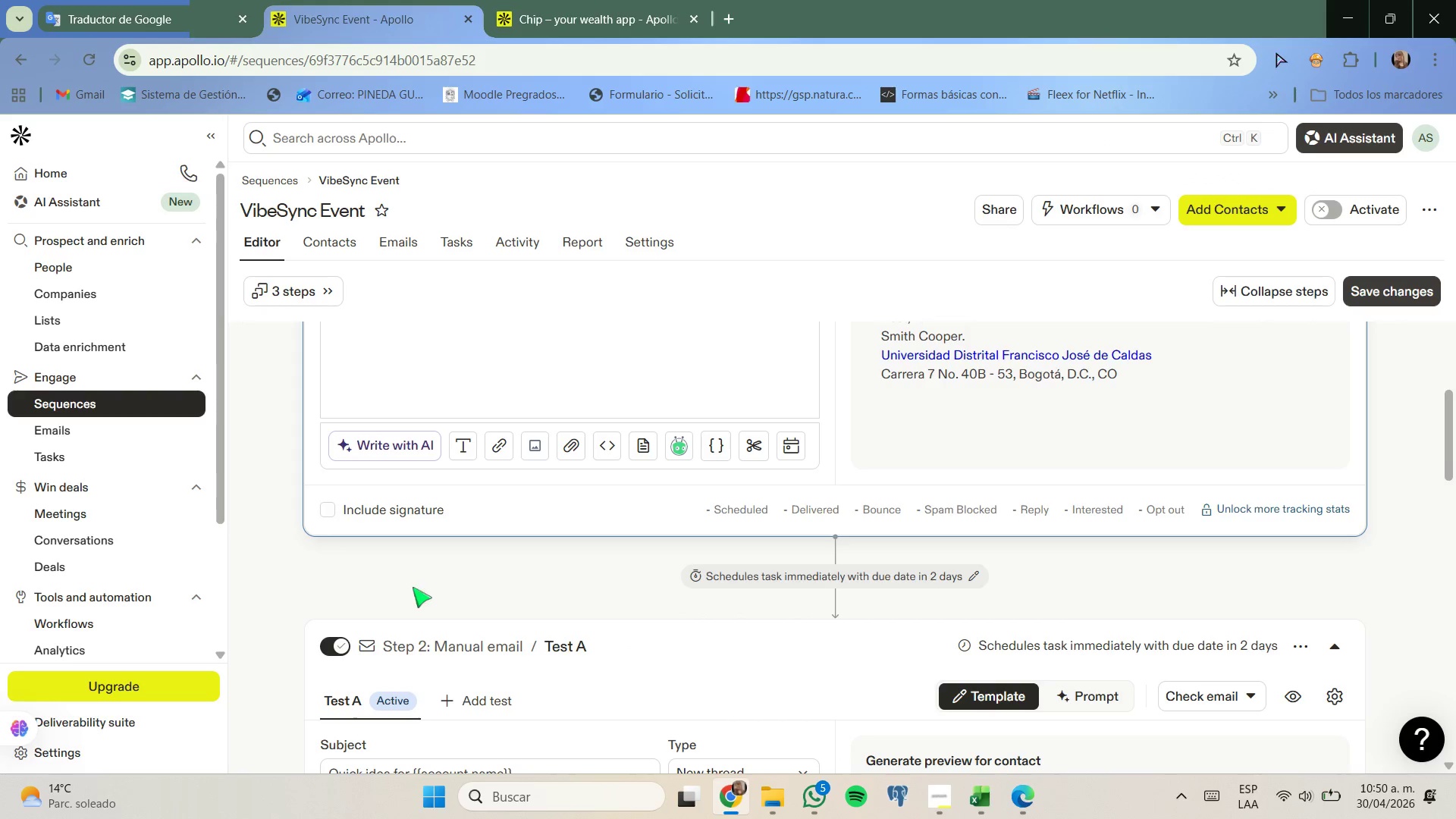 
scroll: coordinate [413, 588], scroll_direction: down, amount: 5.0
 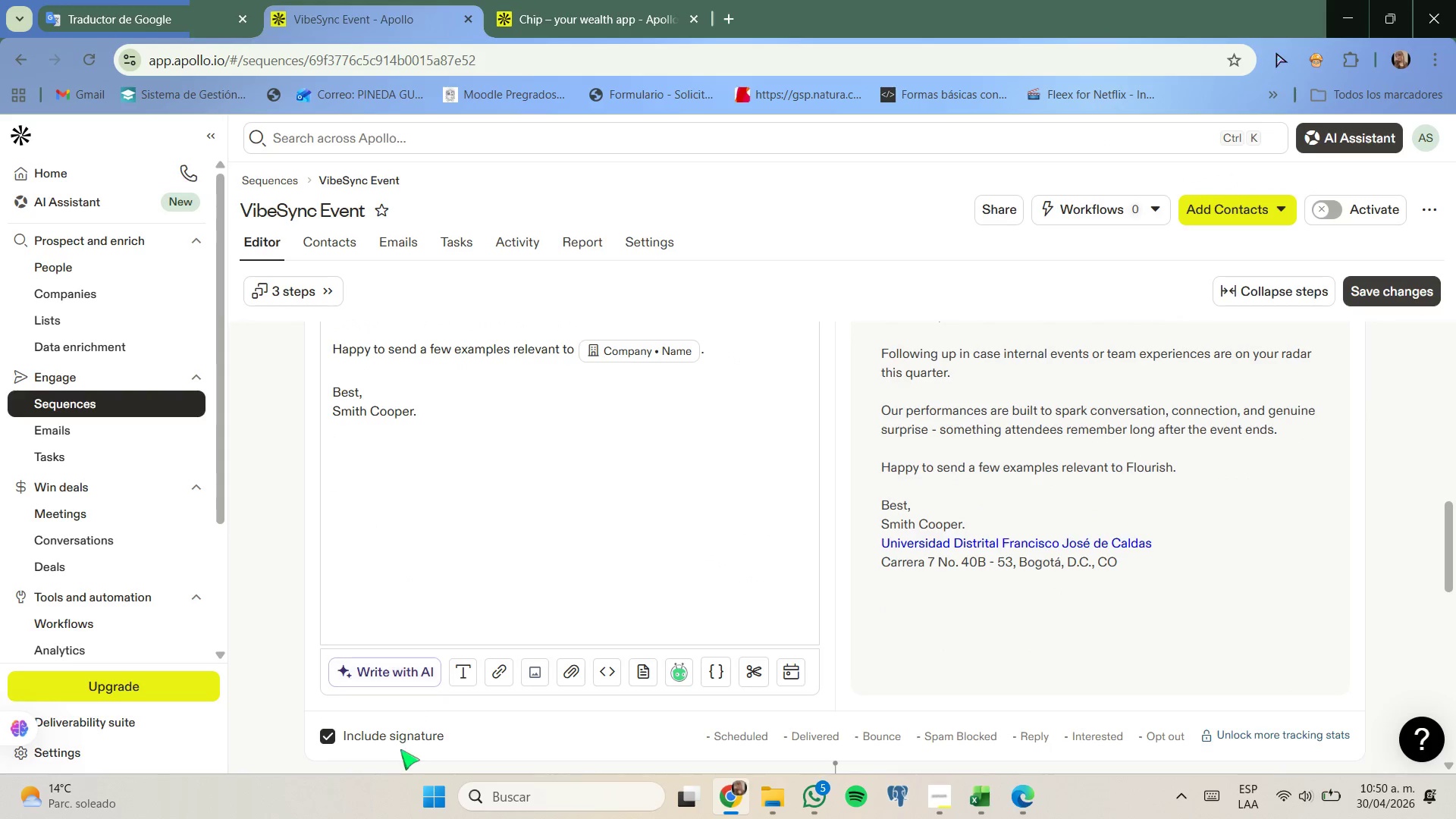 
left_click([400, 746])
 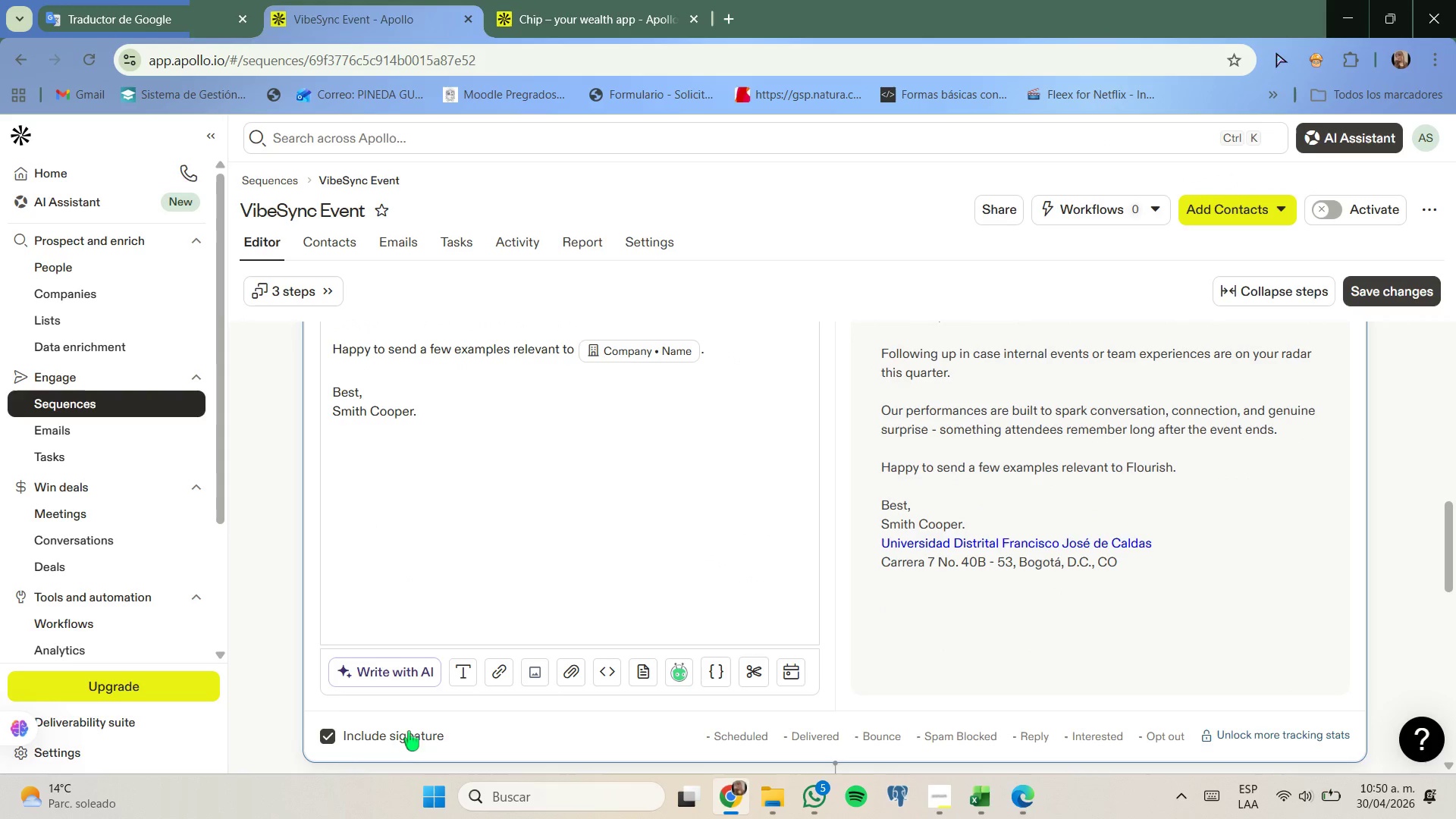 
left_click([409, 735])
 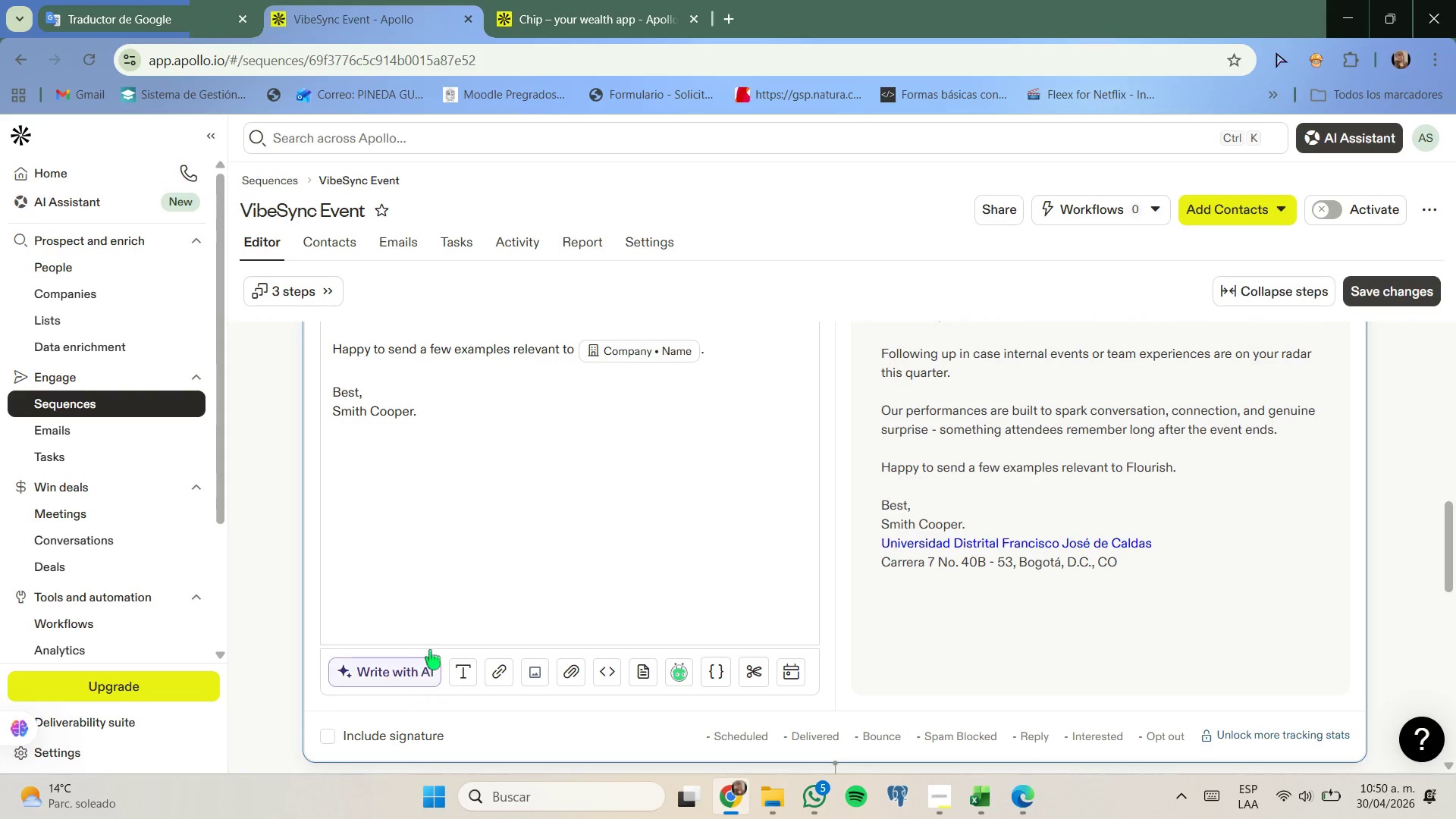 
scroll: coordinate [430, 648], scroll_direction: down, amount: 7.0
 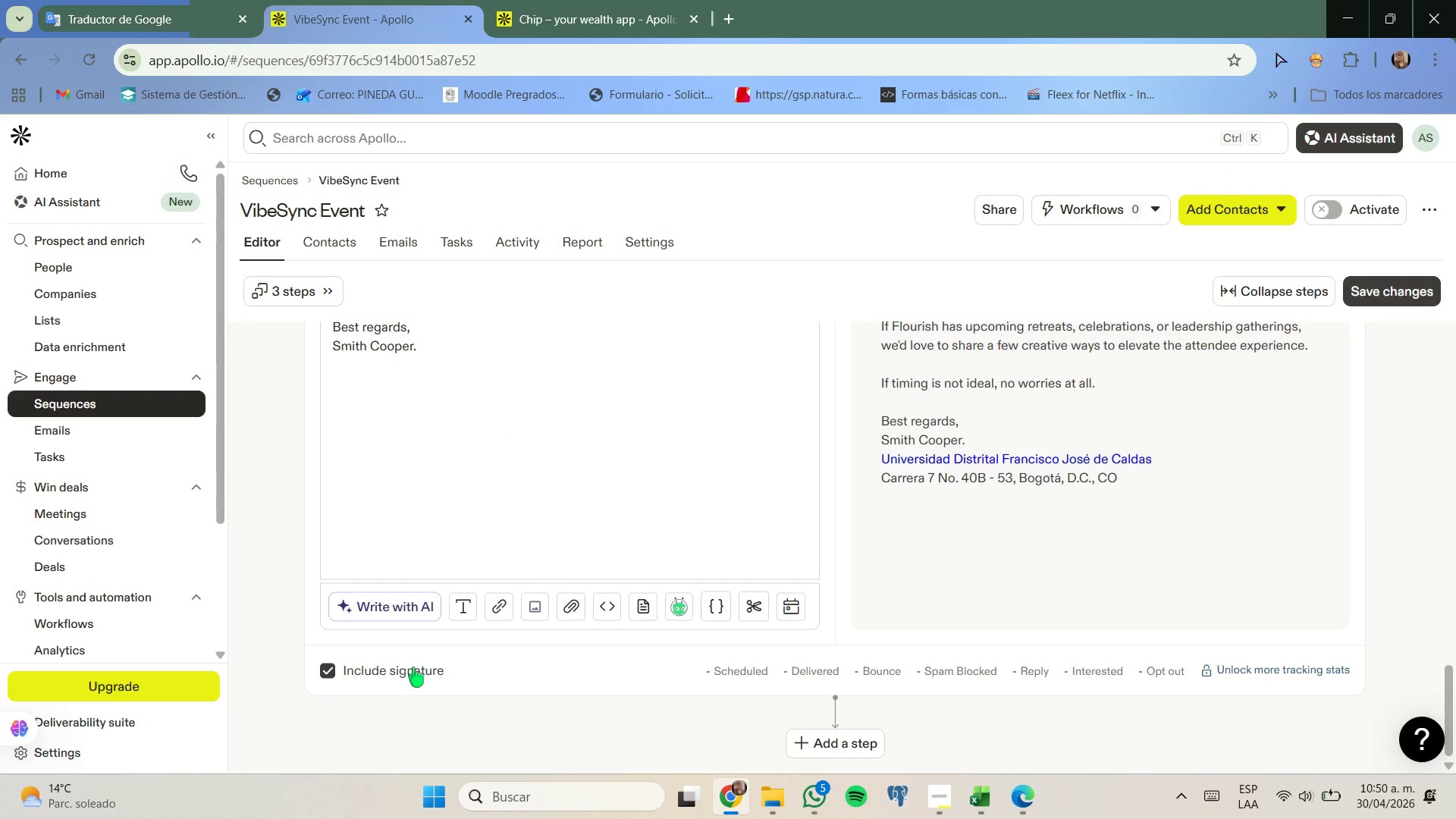 
left_click([413, 667])
 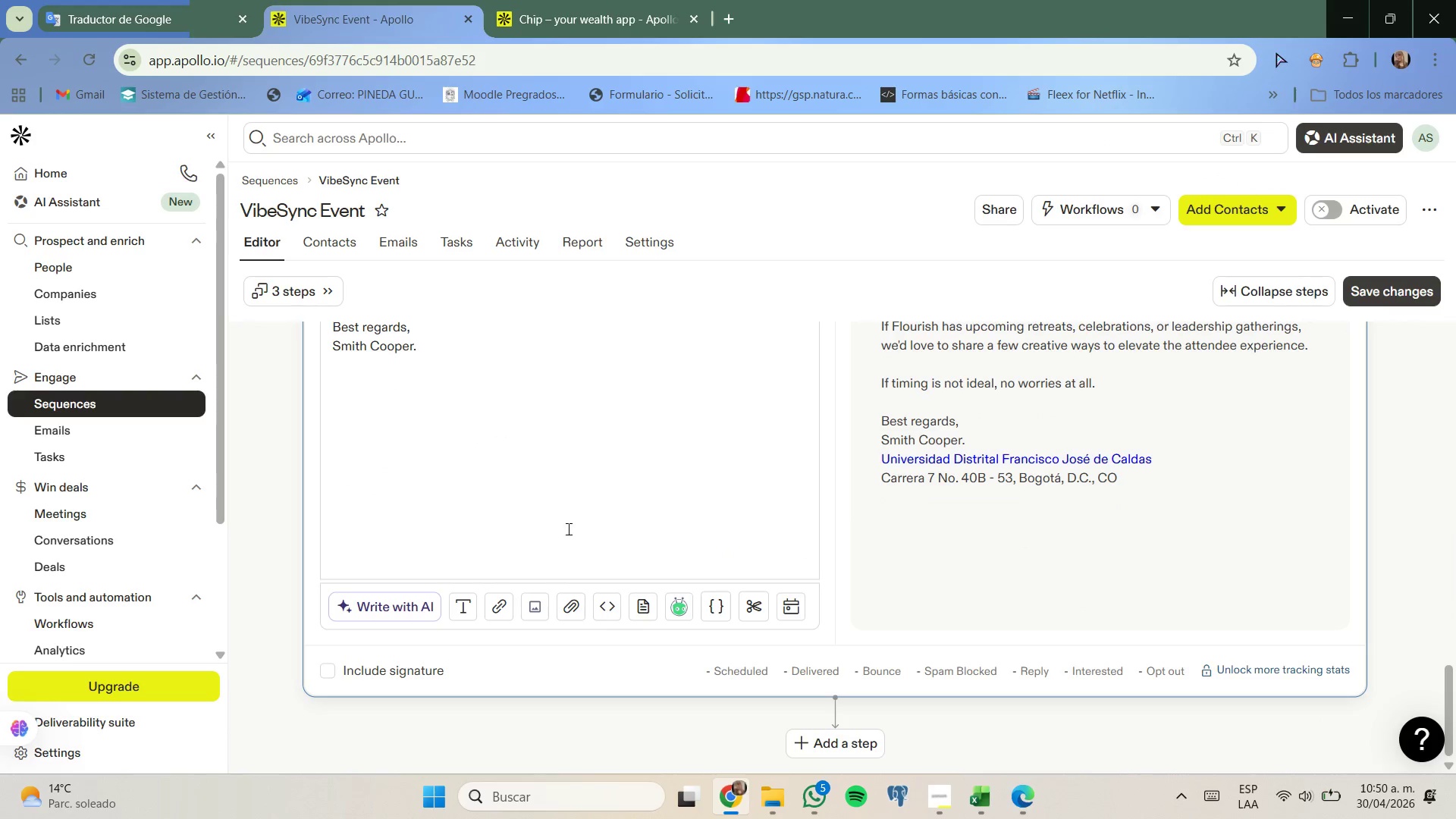 
scroll: coordinate [765, 538], scroll_direction: none, amount: 0.0
 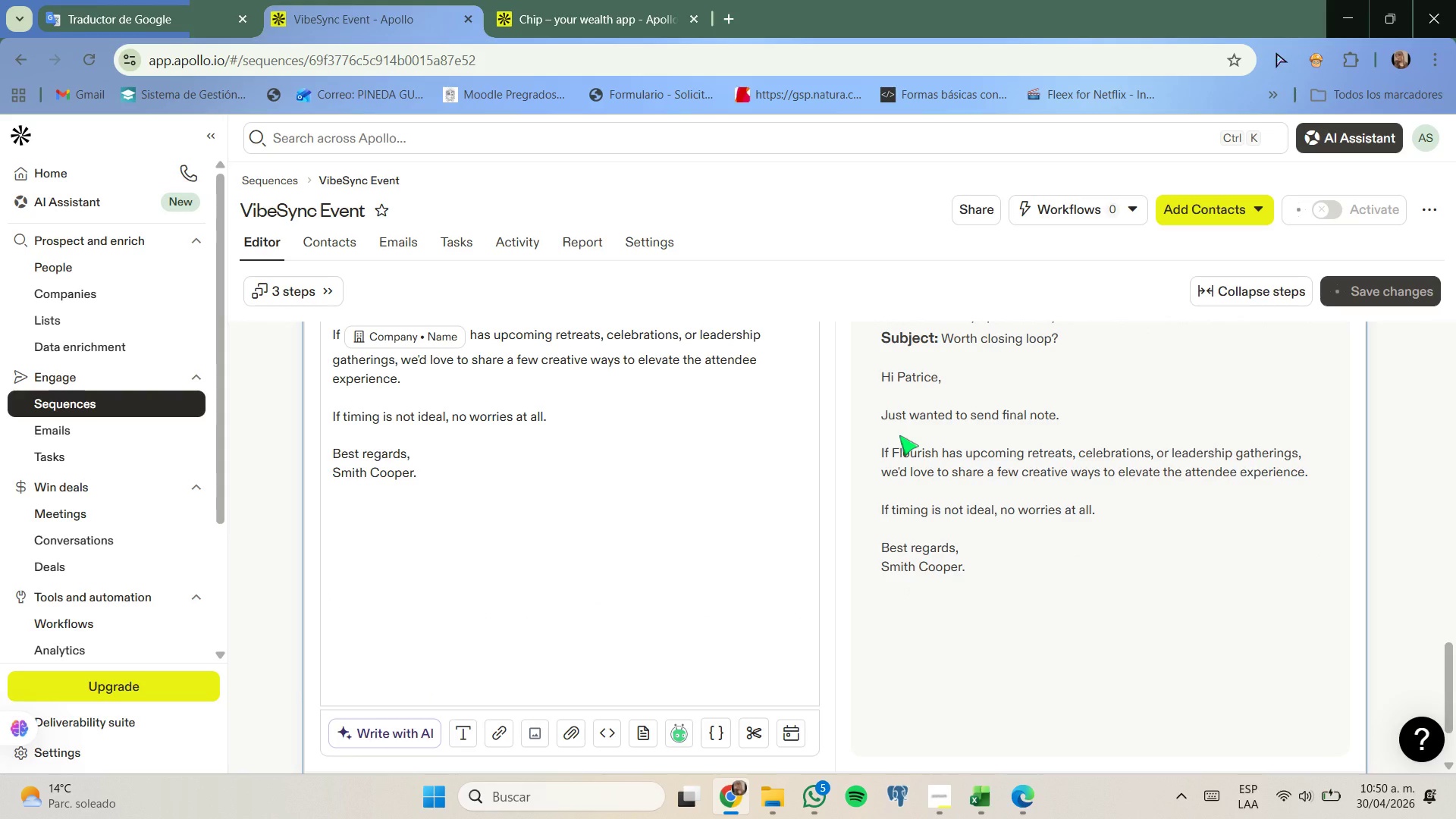 
wait(5.81)
 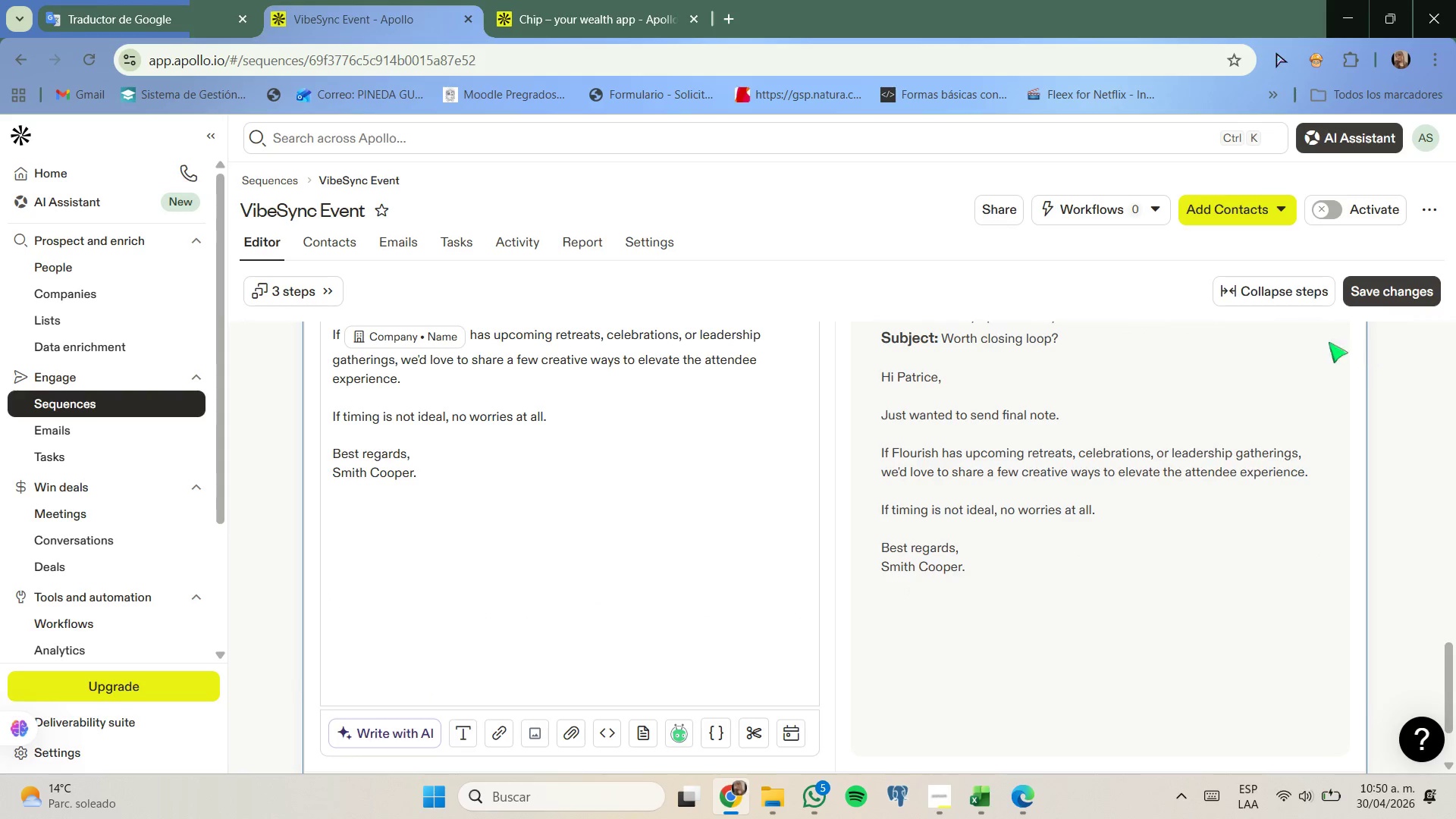 
scroll: coordinate [921, 469], scroll_direction: none, amount: 0.0
 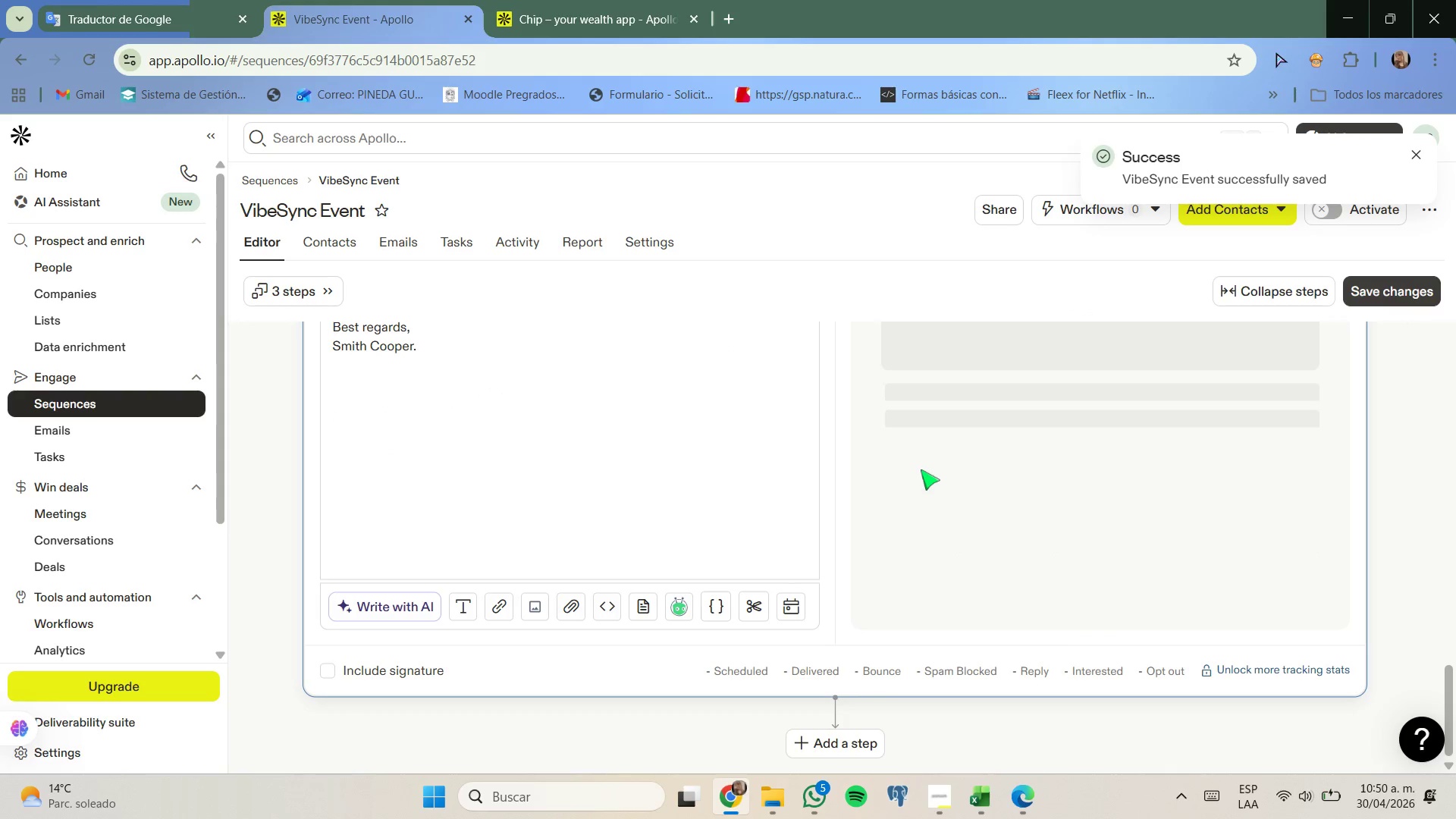 
scroll: coordinate [921, 469], scroll_direction: down, amount: 1.0
 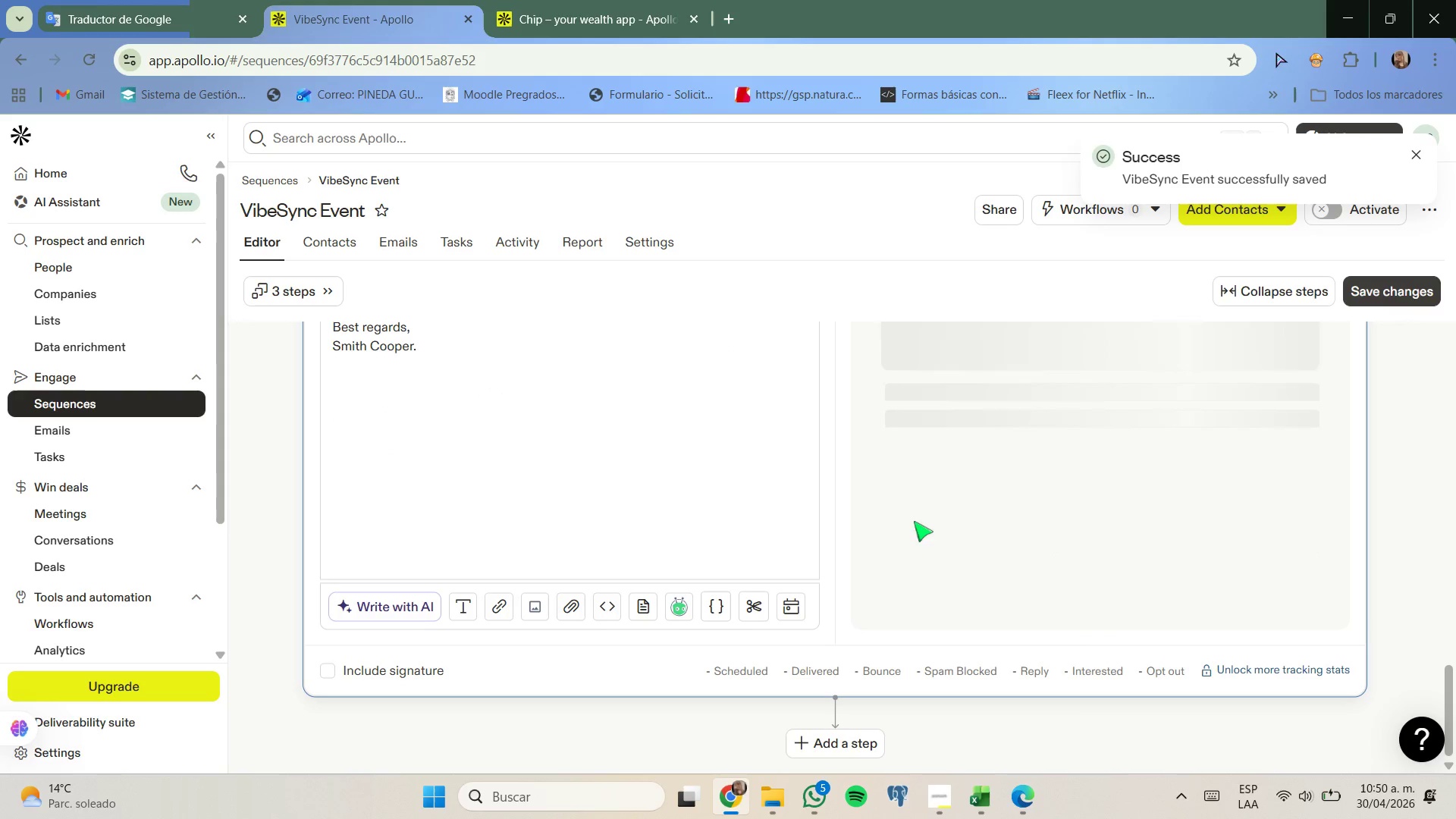 
scroll: coordinate [918, 530], scroll_direction: none, amount: 0.0
 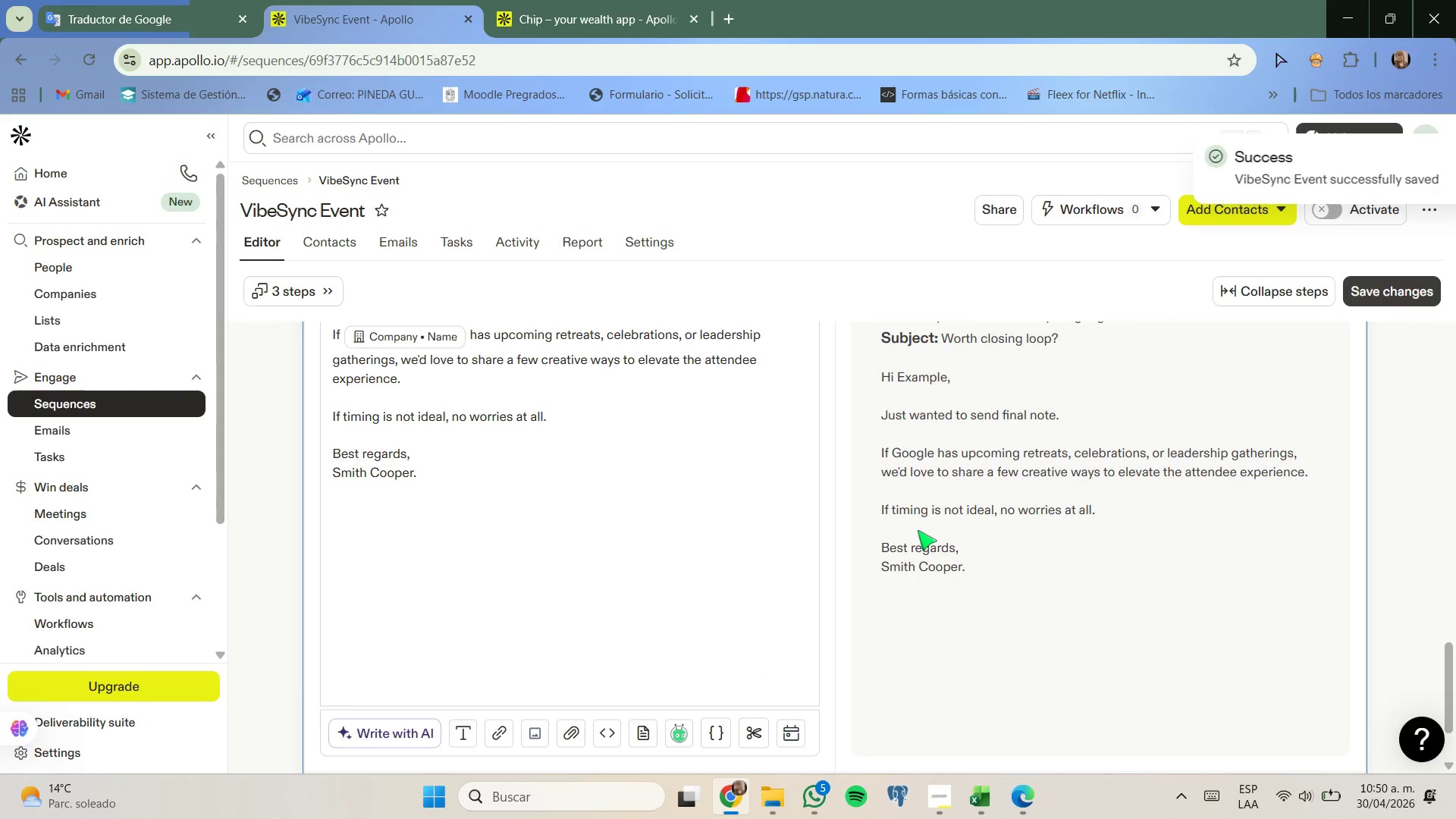 
scroll: coordinate [918, 530], scroll_direction: up, amount: 10.0
 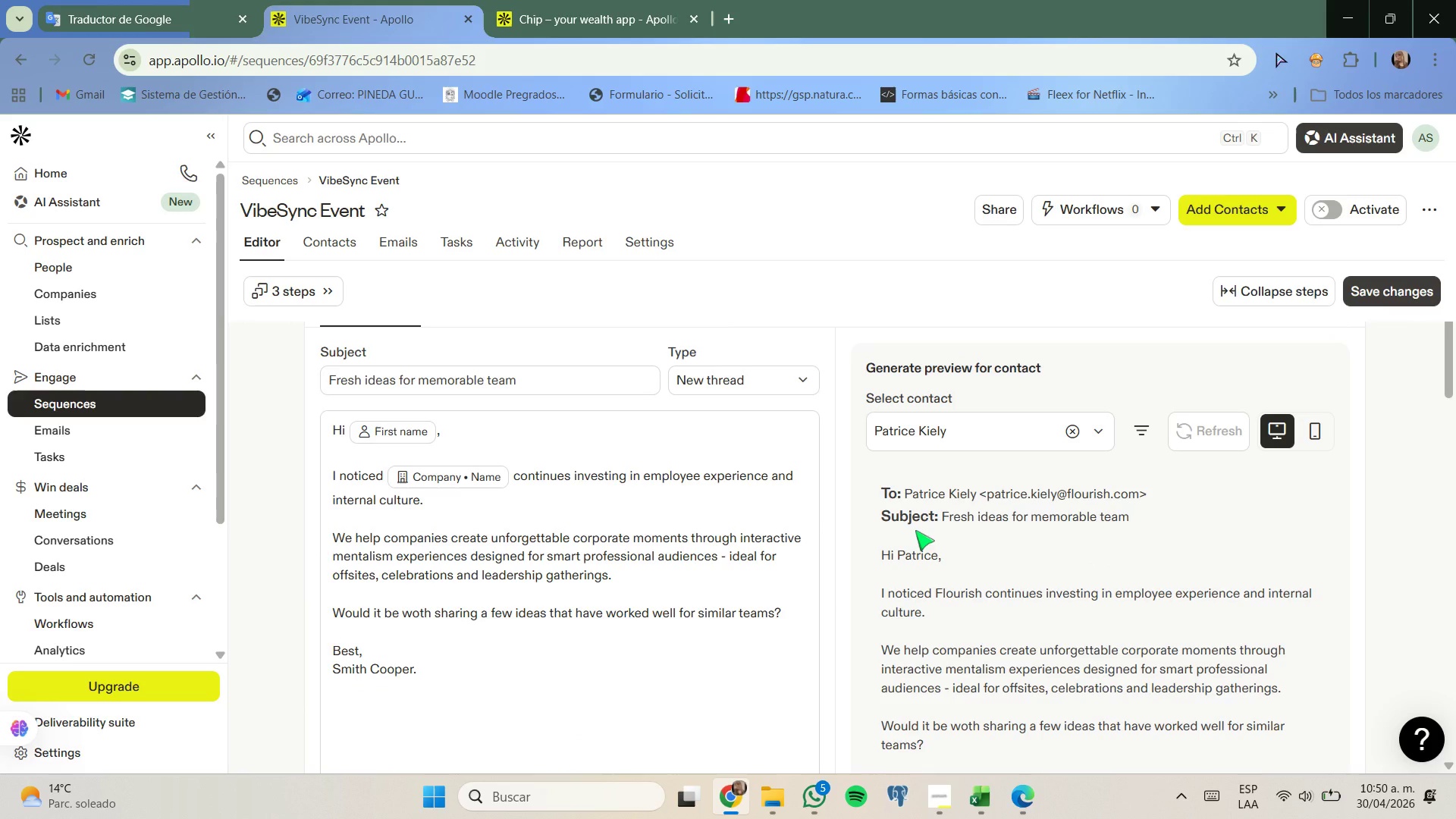 
scroll: coordinate [915, 530], scroll_direction: down, amount: 2.0
 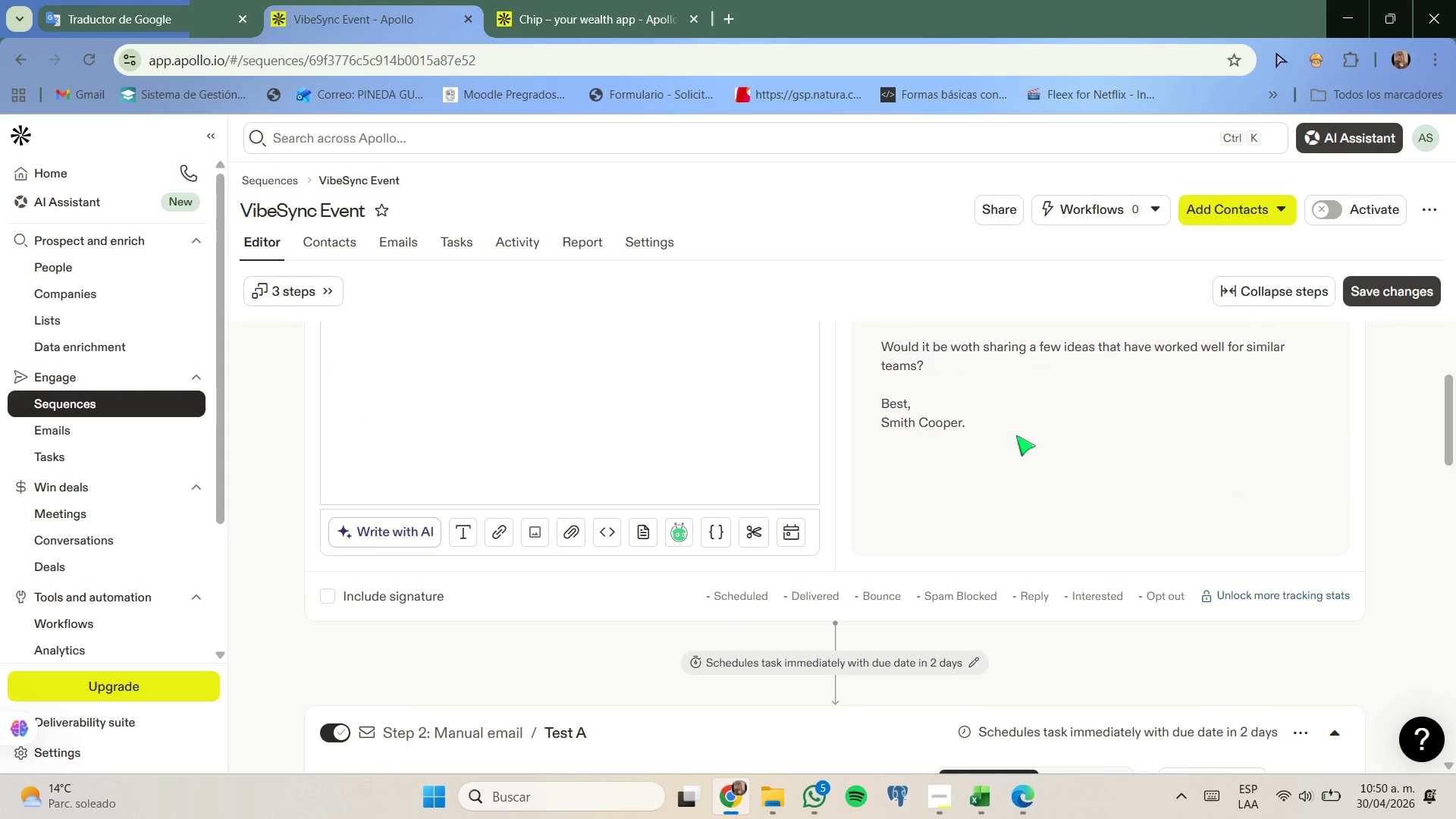 
left_click([1375, 300])
 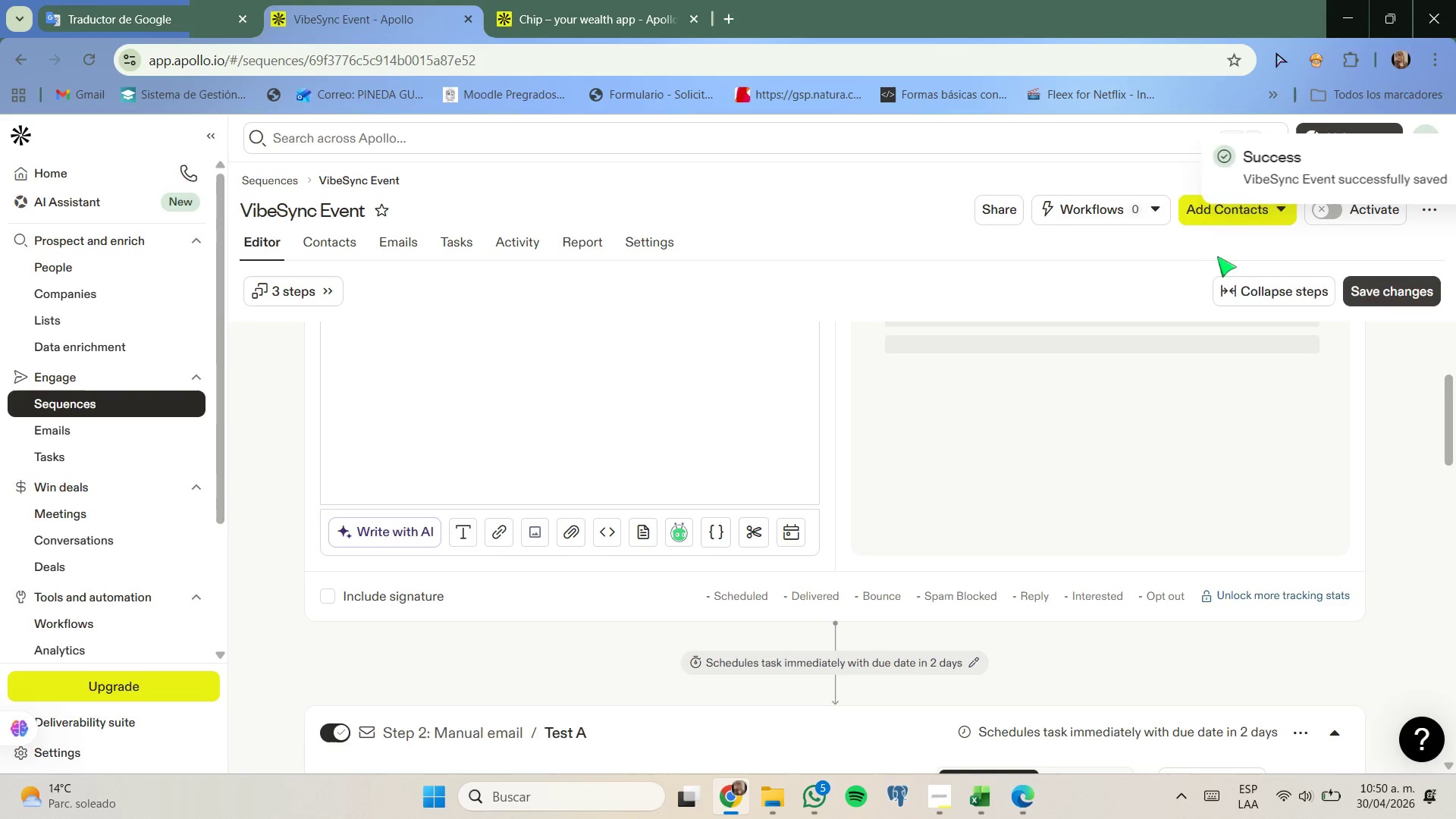 
wait(5.16)
 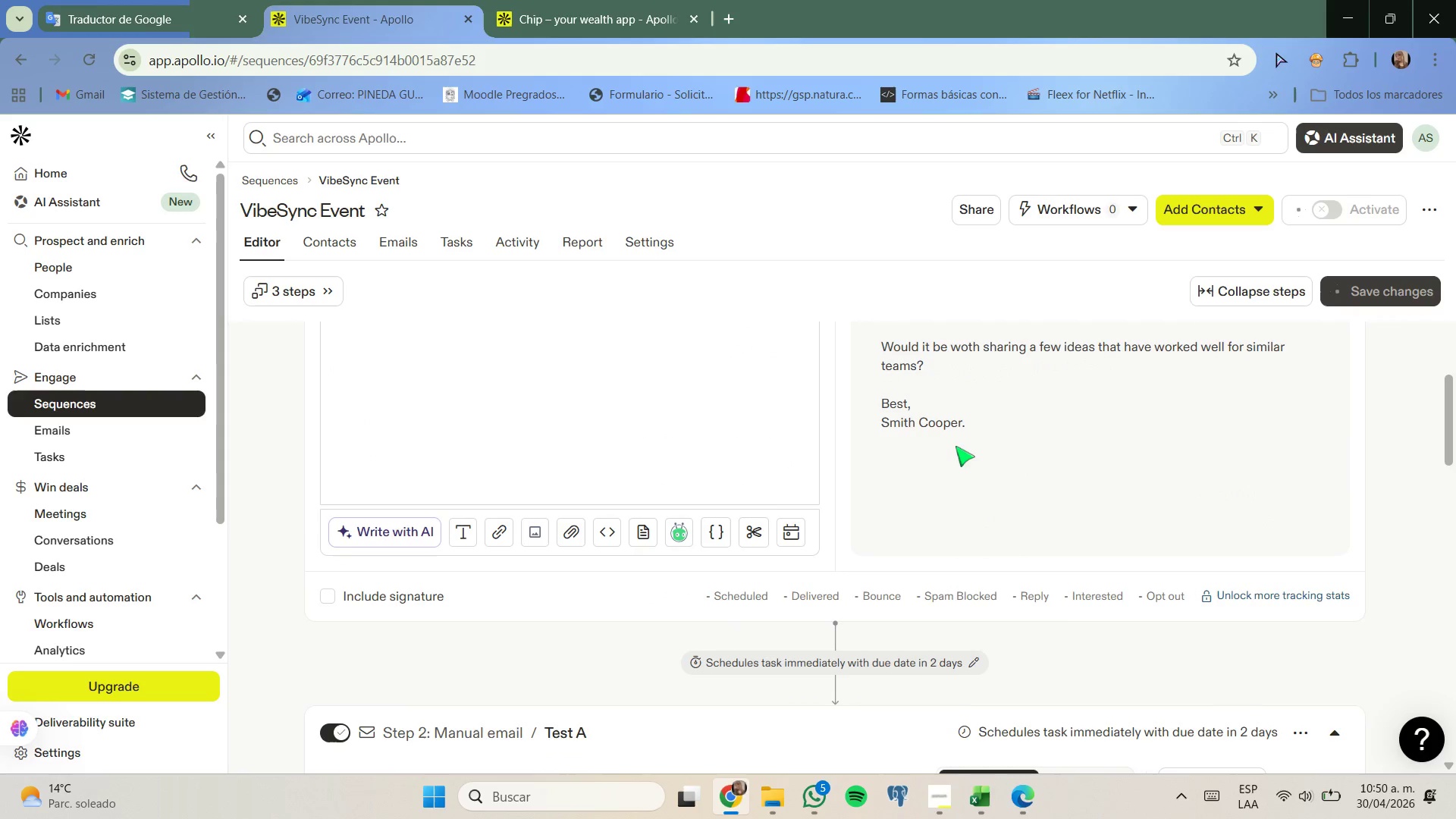 
left_click([1325, 213])
 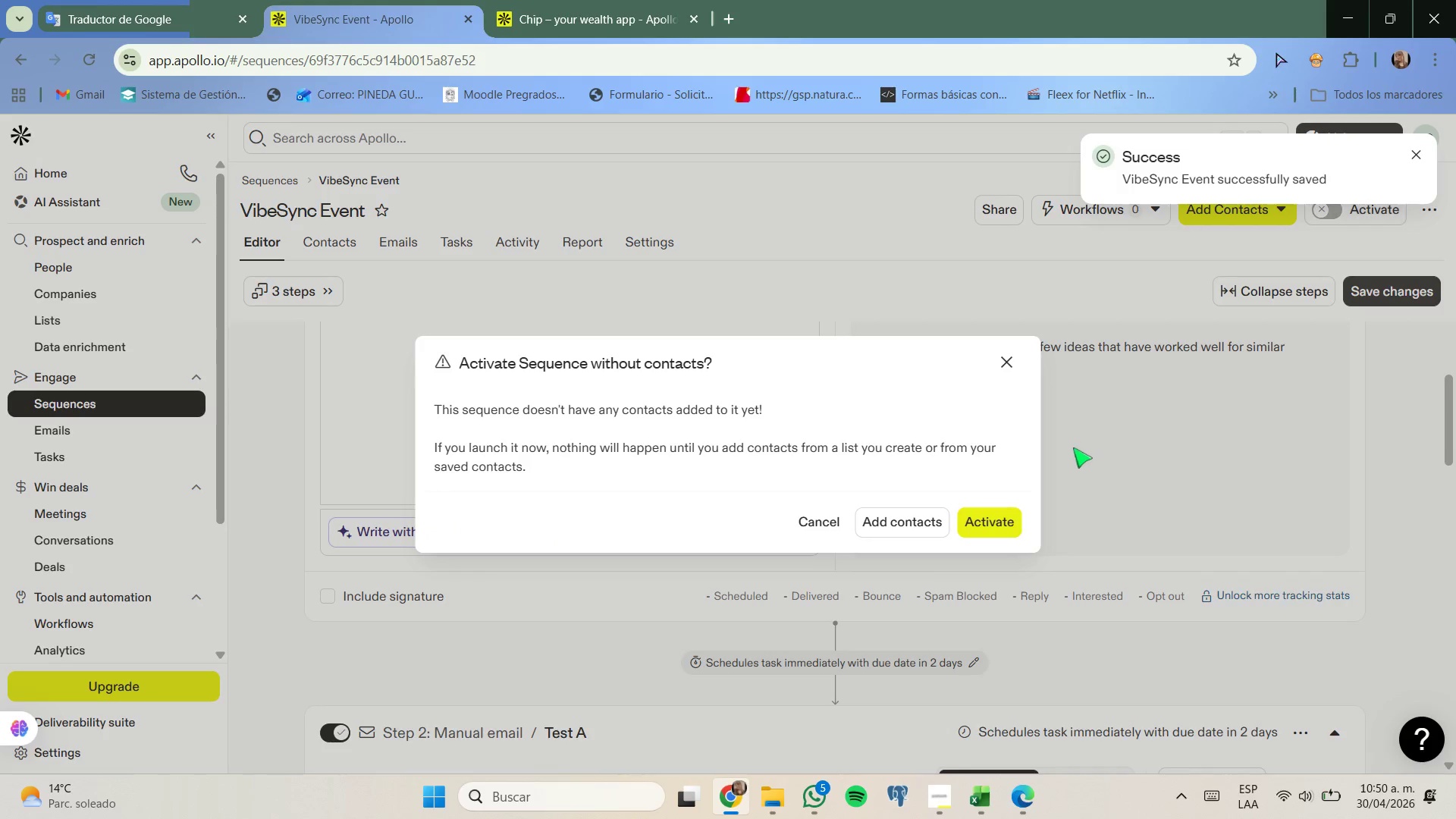 
left_click([981, 522])
 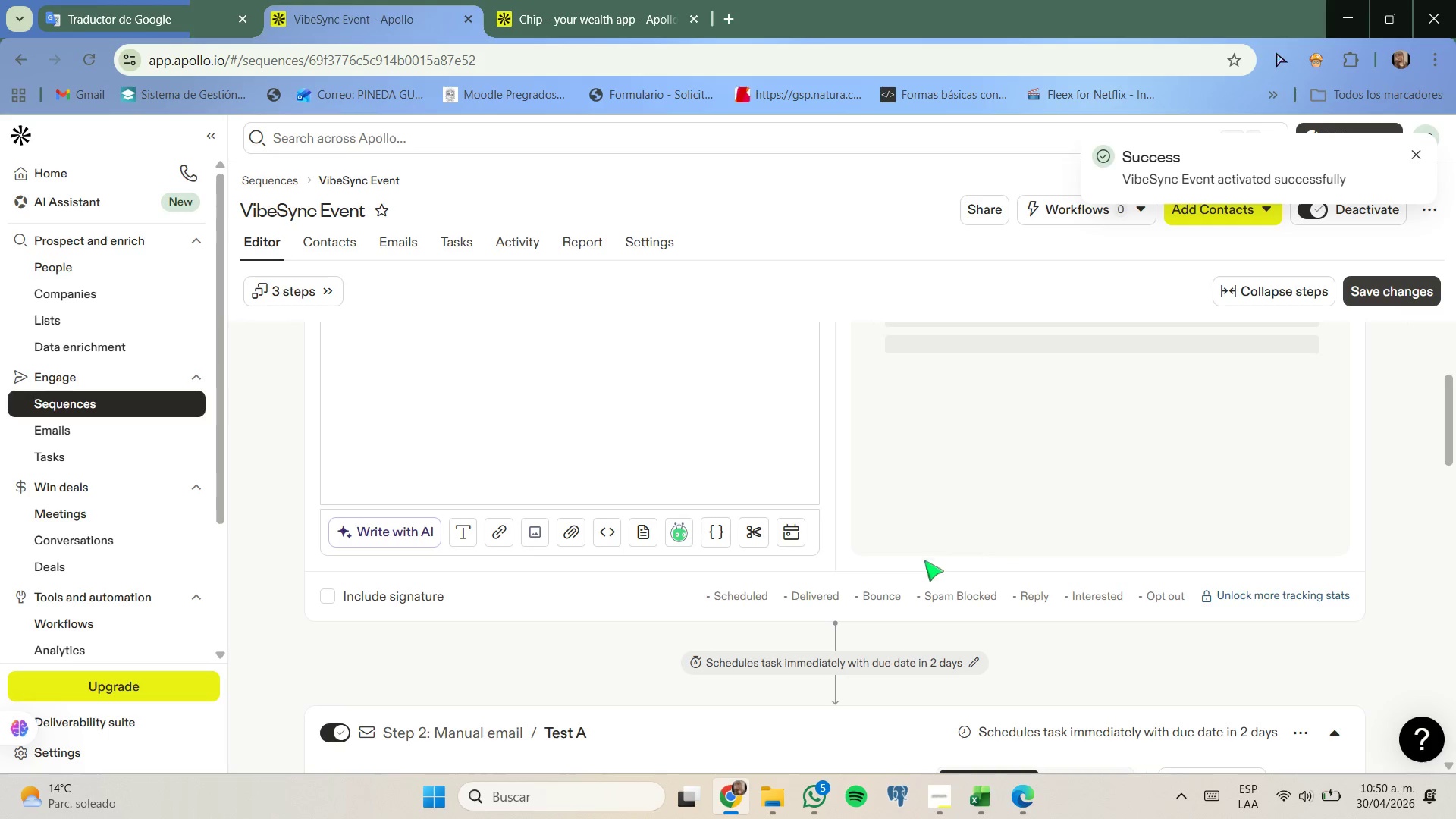 
wait(8.44)
 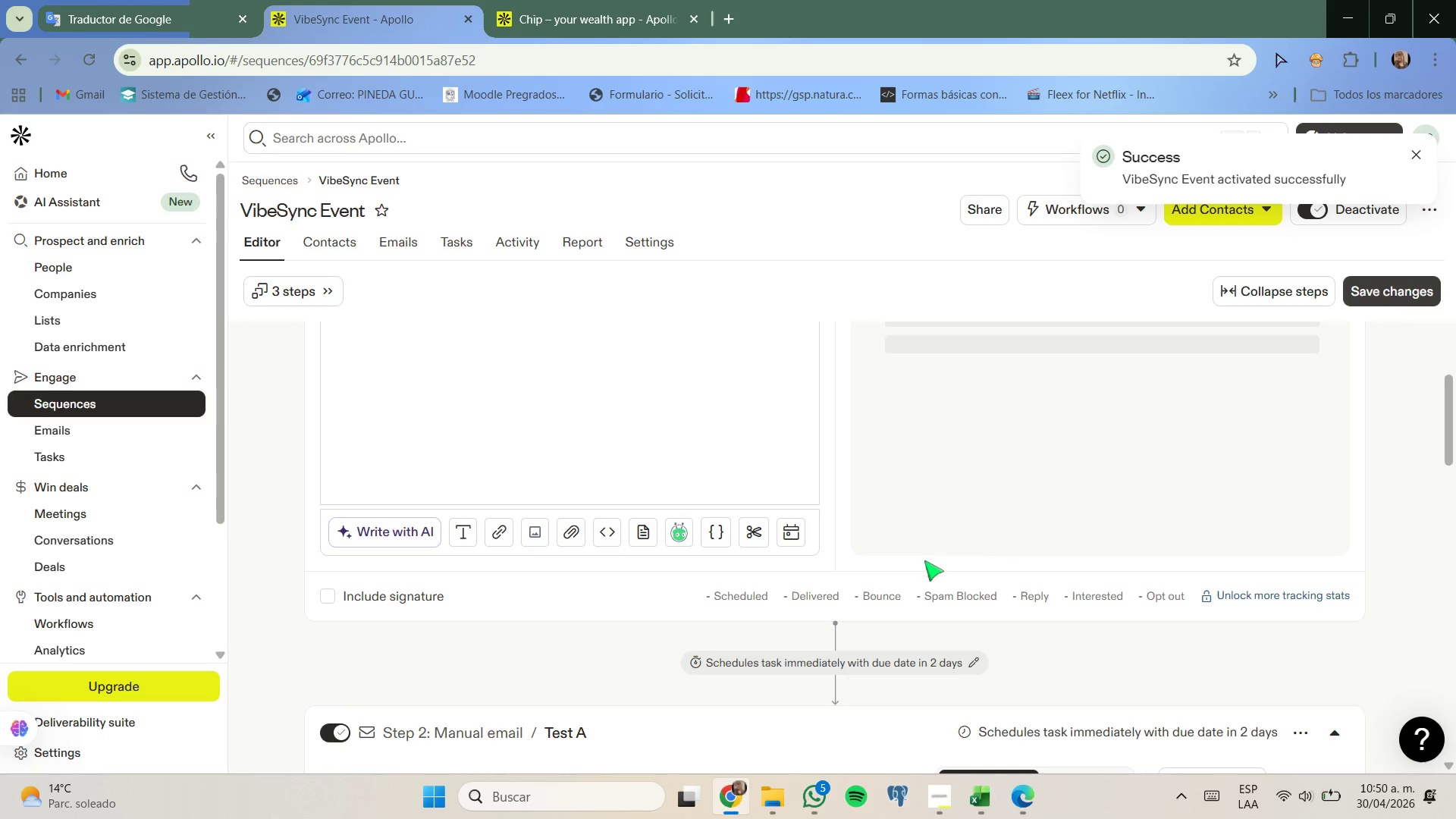 
left_click([74, 322])
 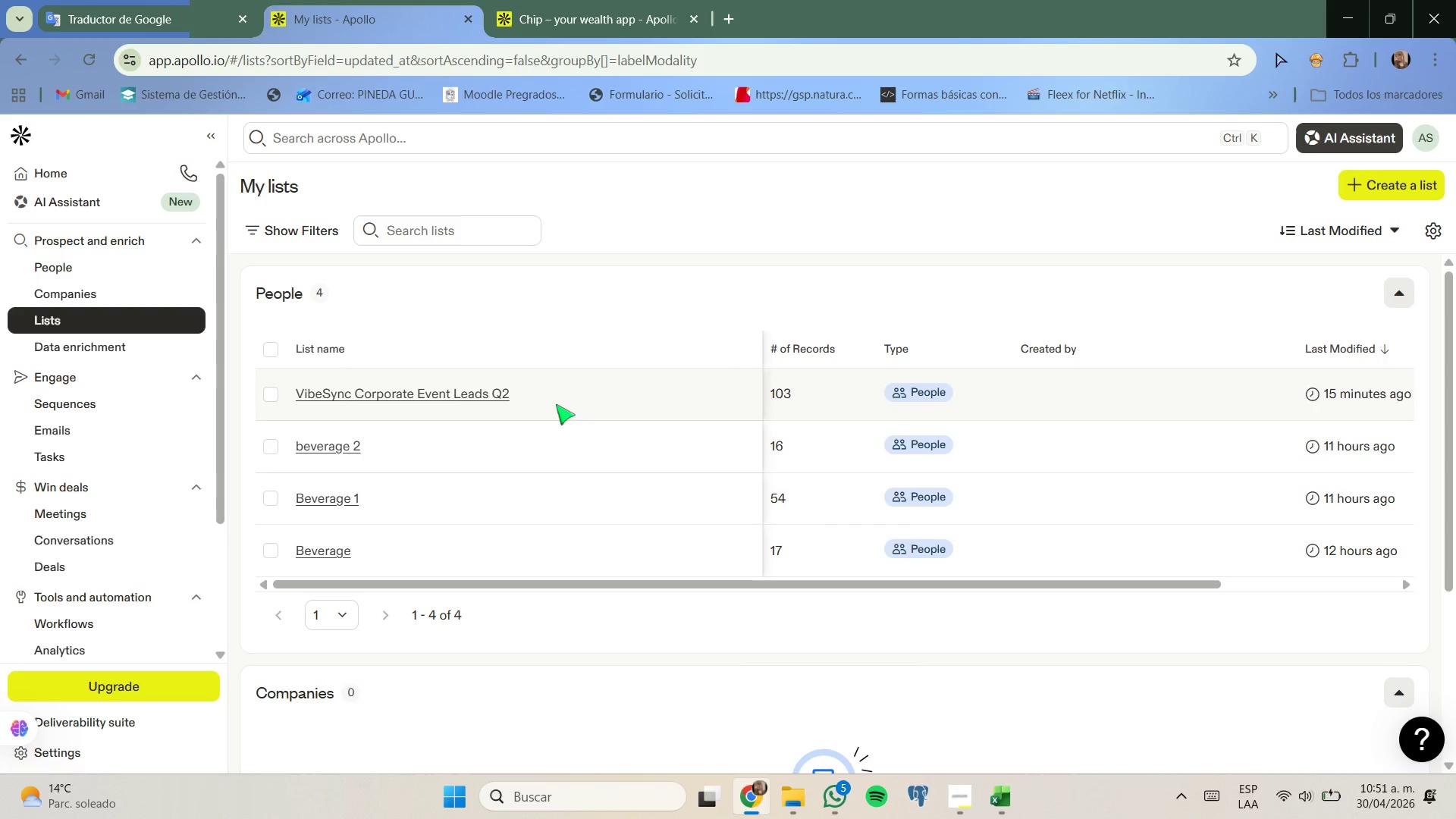 
left_click_drag(start_coordinate=[876, 587], to_coordinate=[737, 573])
 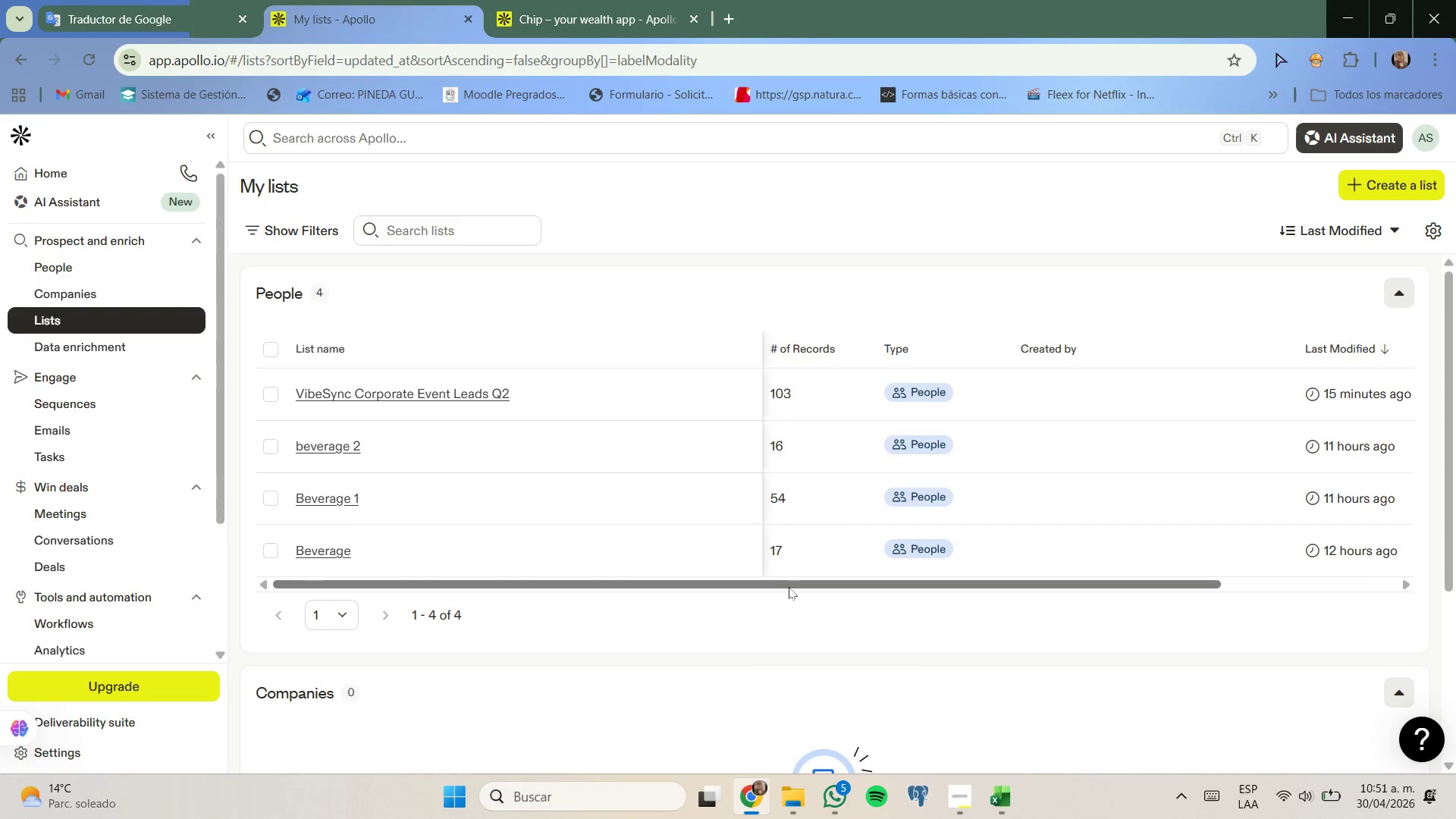 
left_click_drag(start_coordinate=[789, 587], to_coordinate=[700, 559])
 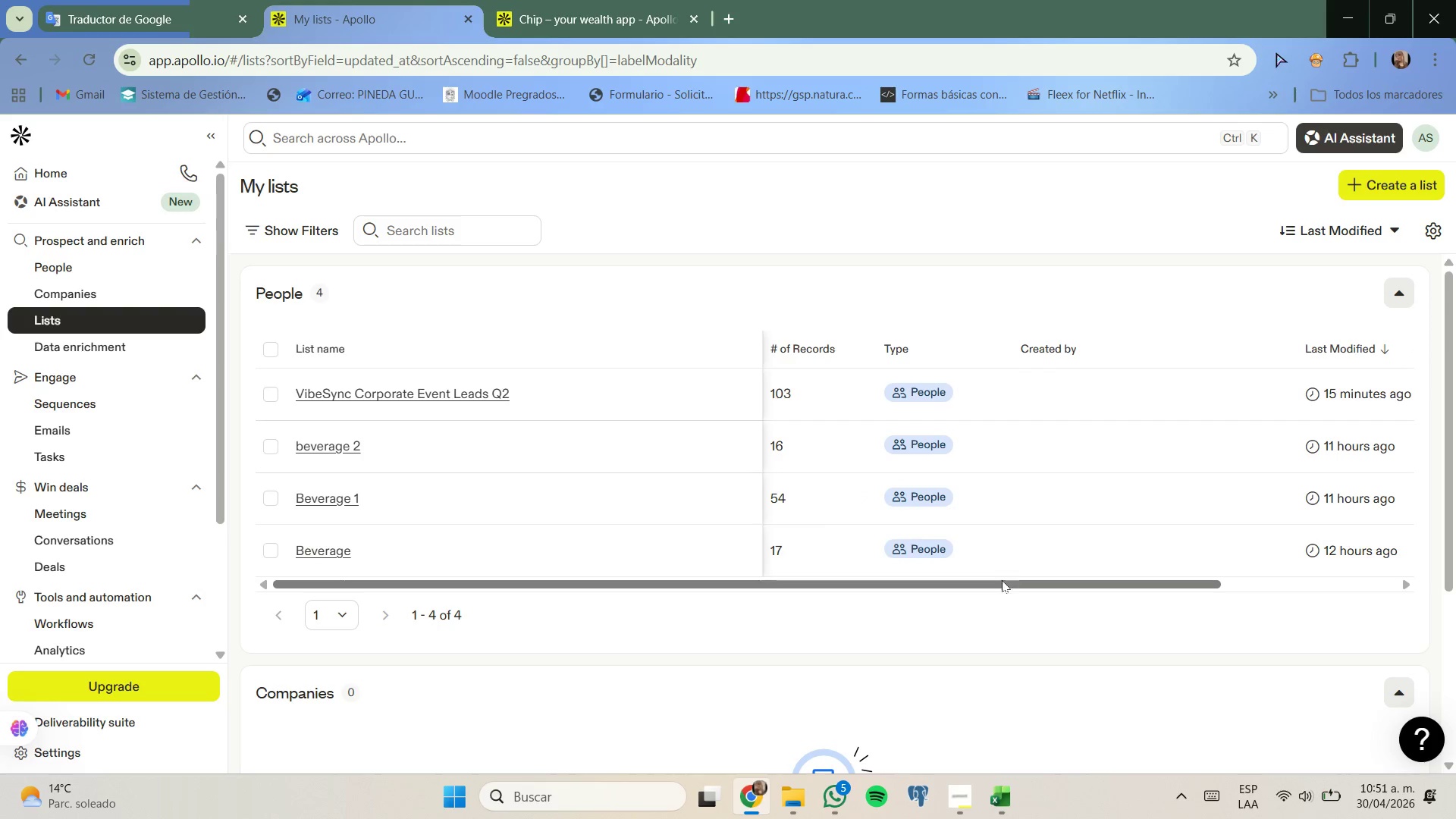 
left_click_drag(start_coordinate=[1001, 581], to_coordinate=[1163, 579])
 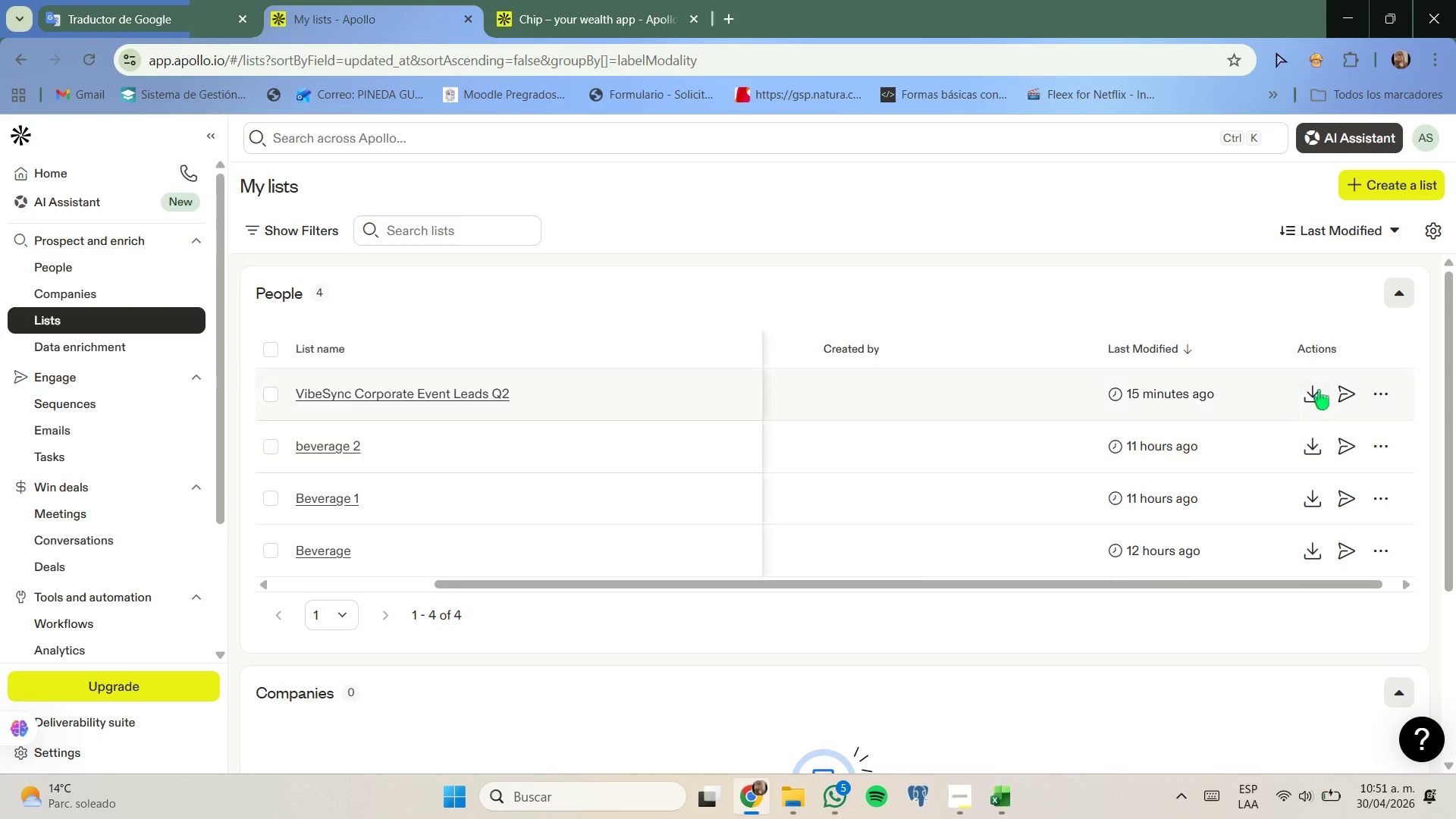 
left_click([1317, 389])
 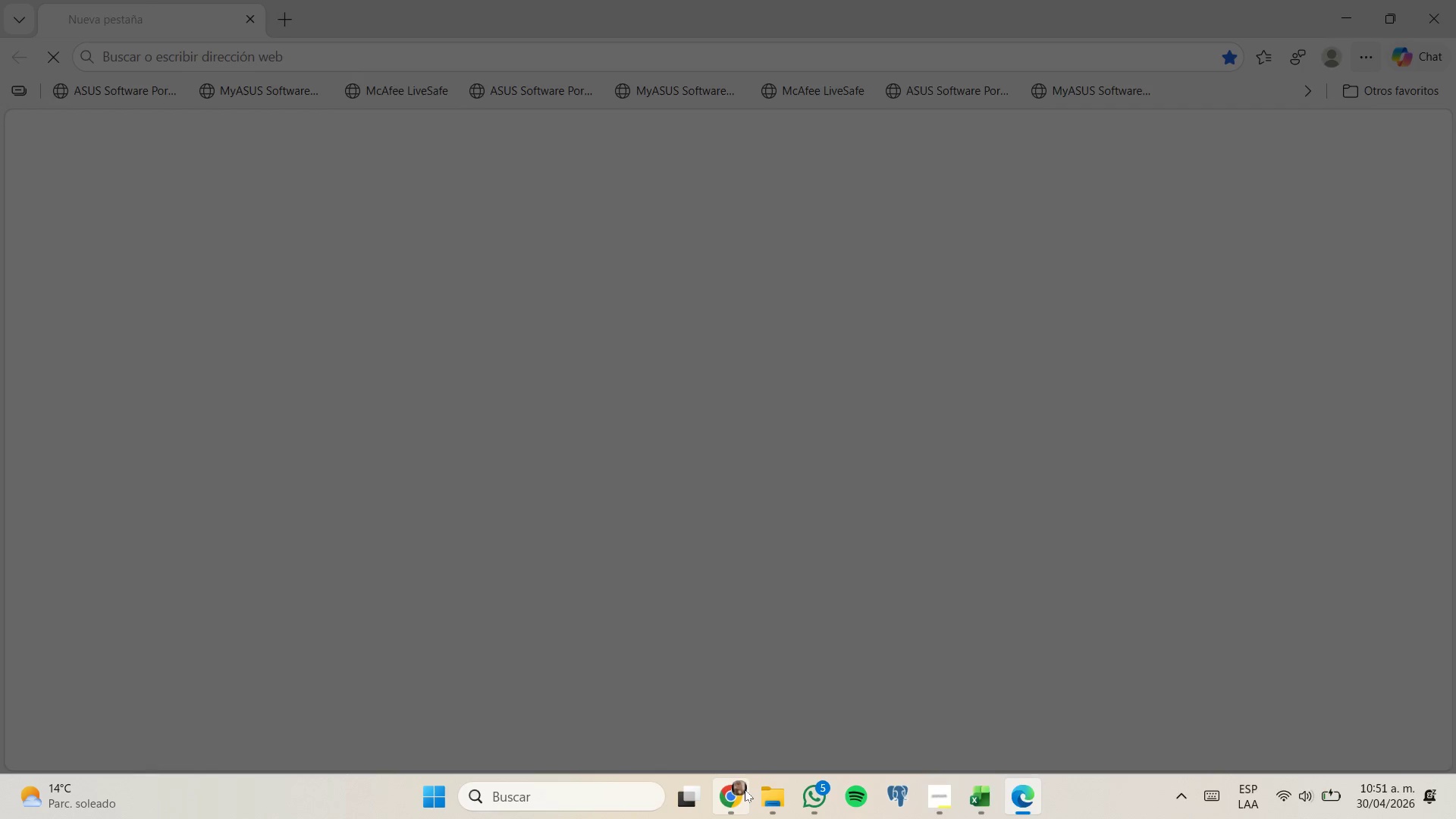 
left_click([739, 708])
 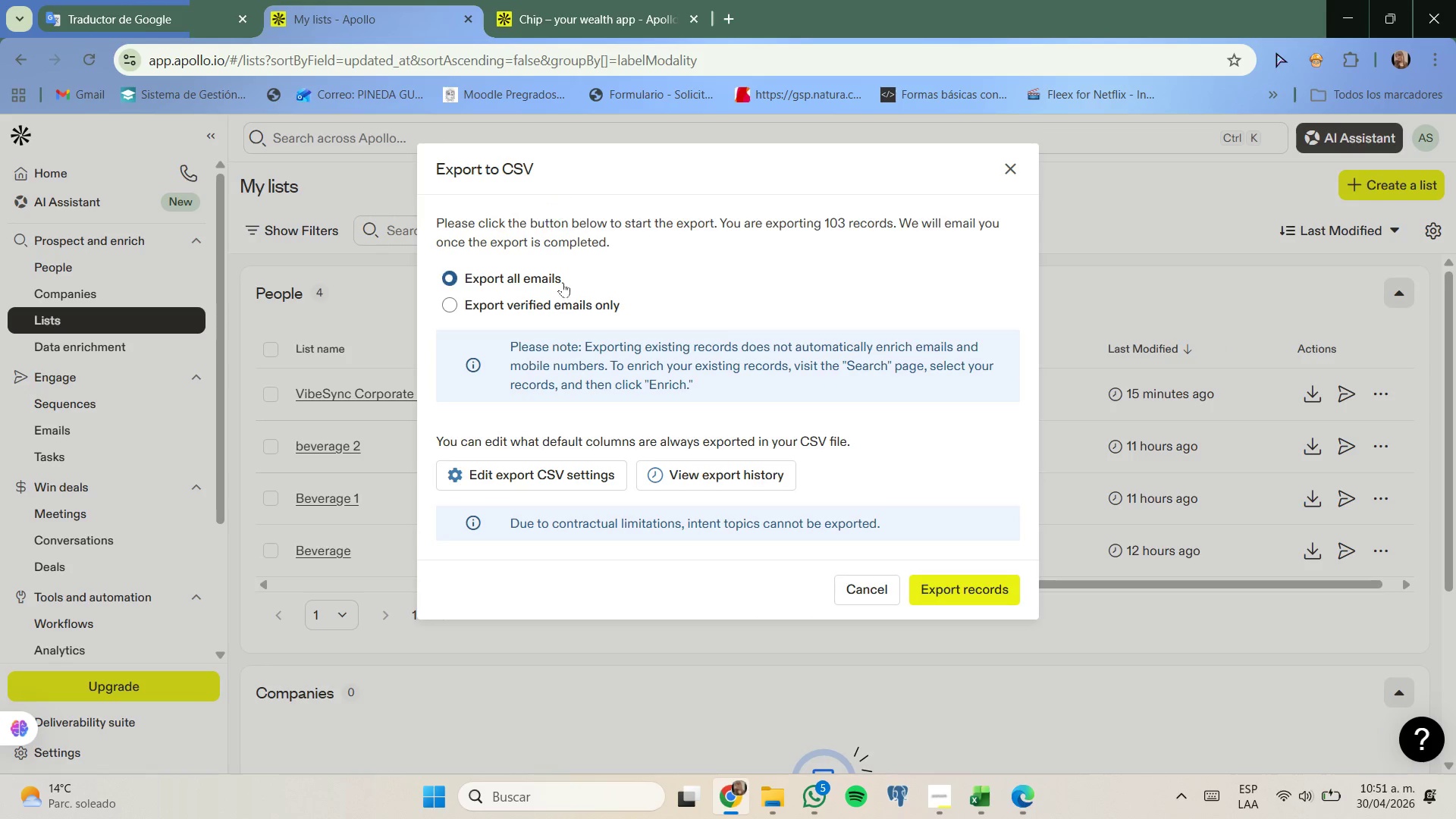 
left_click([575, 306])
 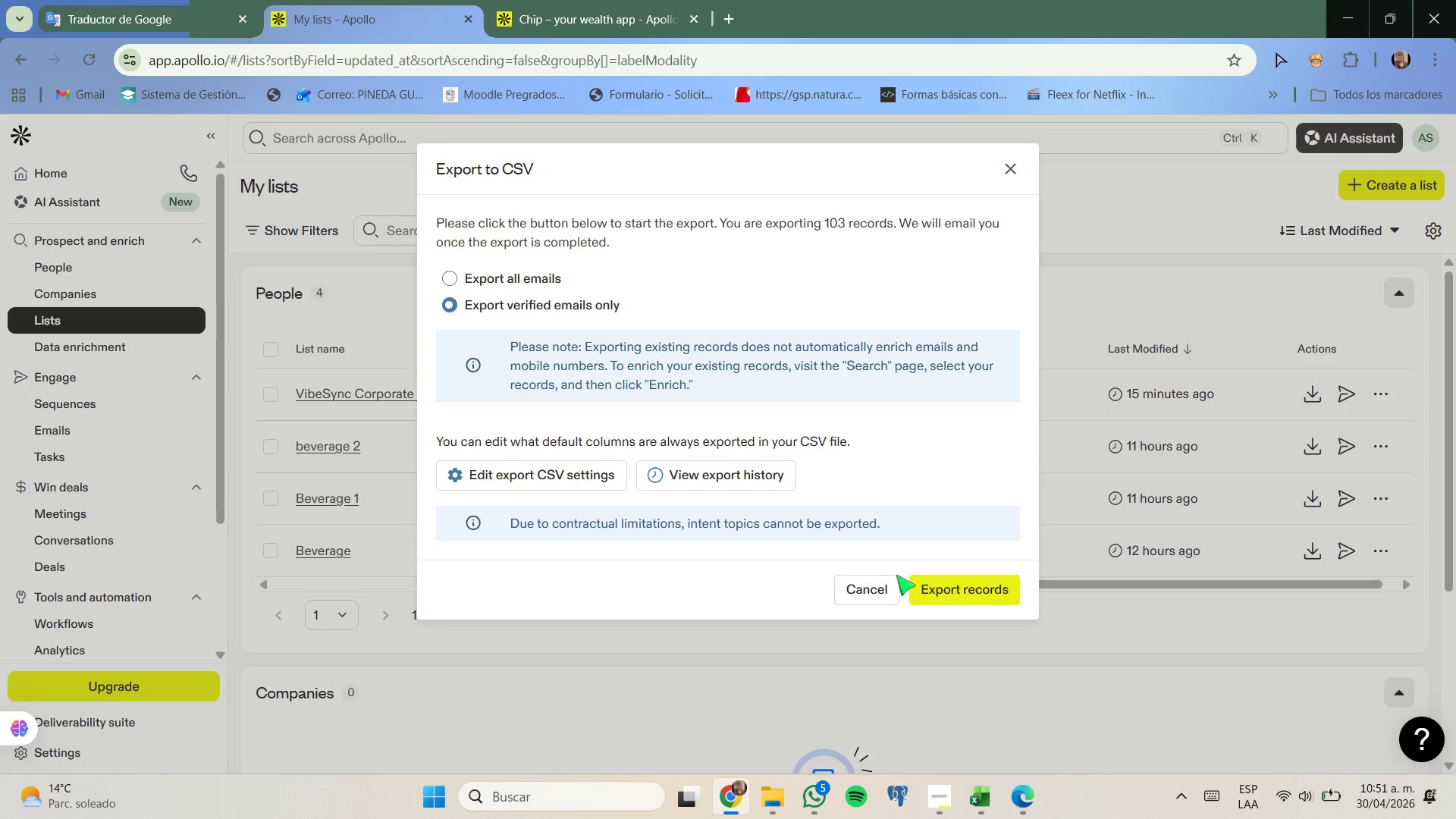 
left_click([940, 586])
 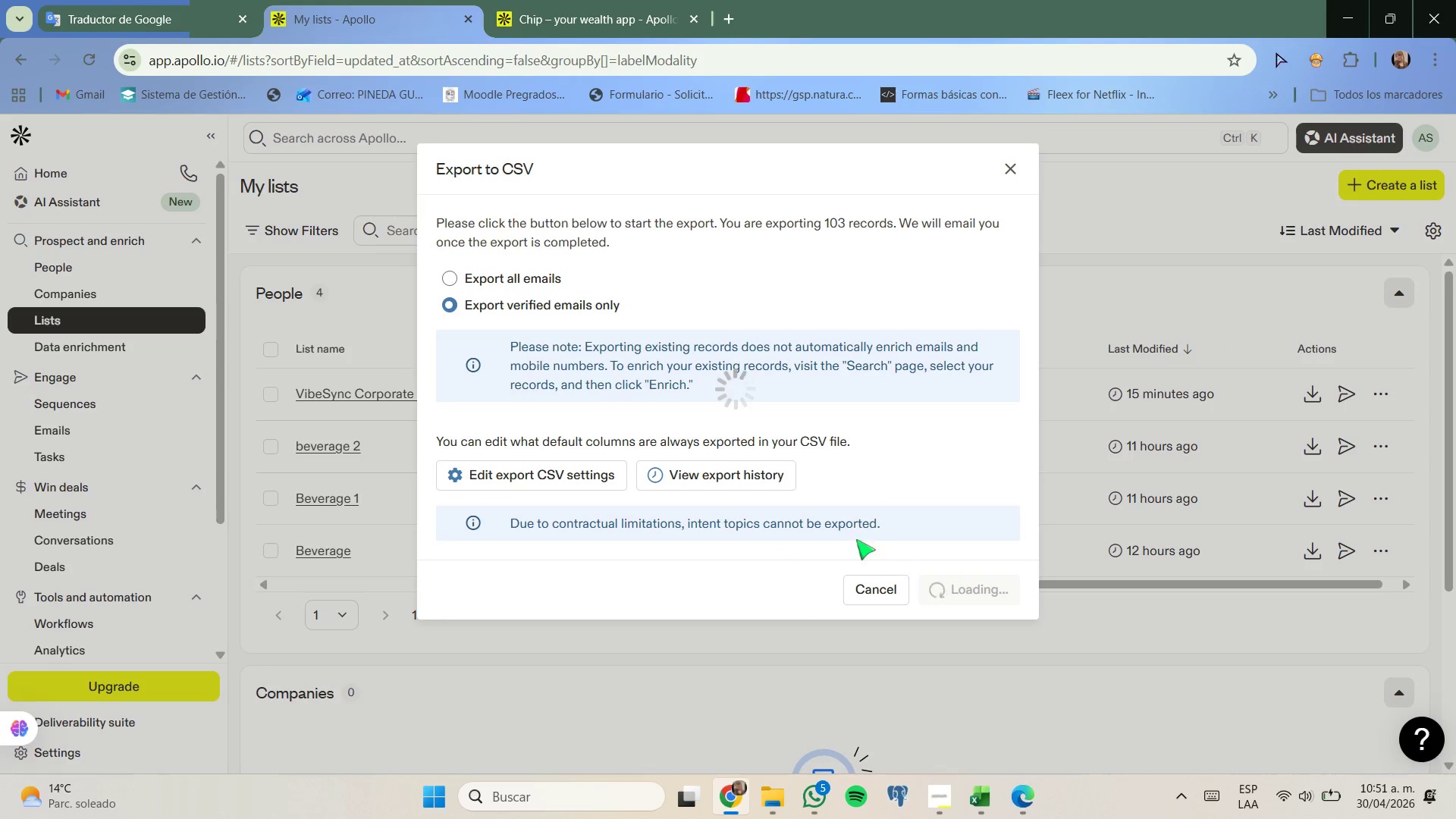 
mouse_move([780, 510])
 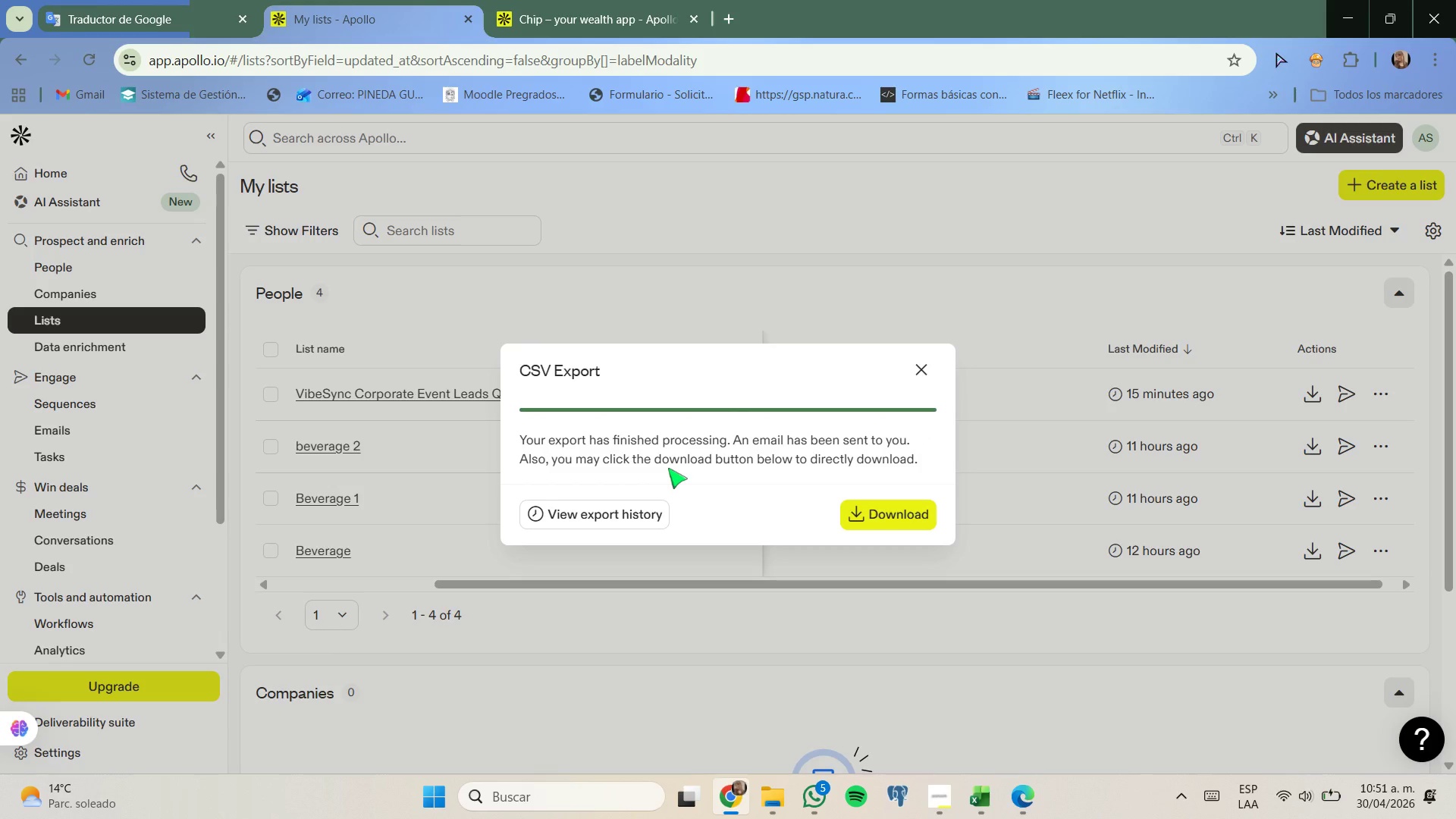 
wait(6.18)
 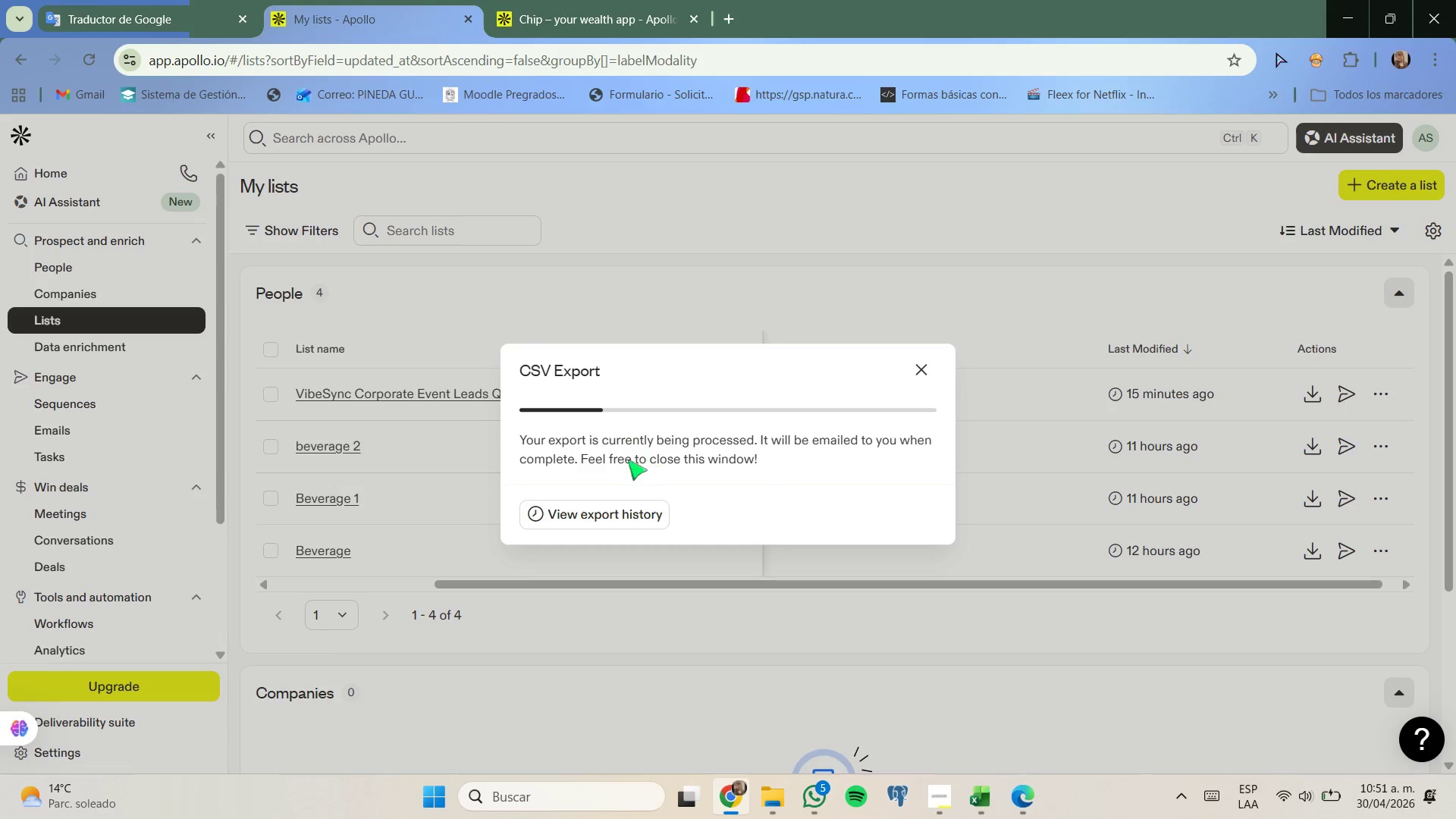 
left_click([860, 522])
 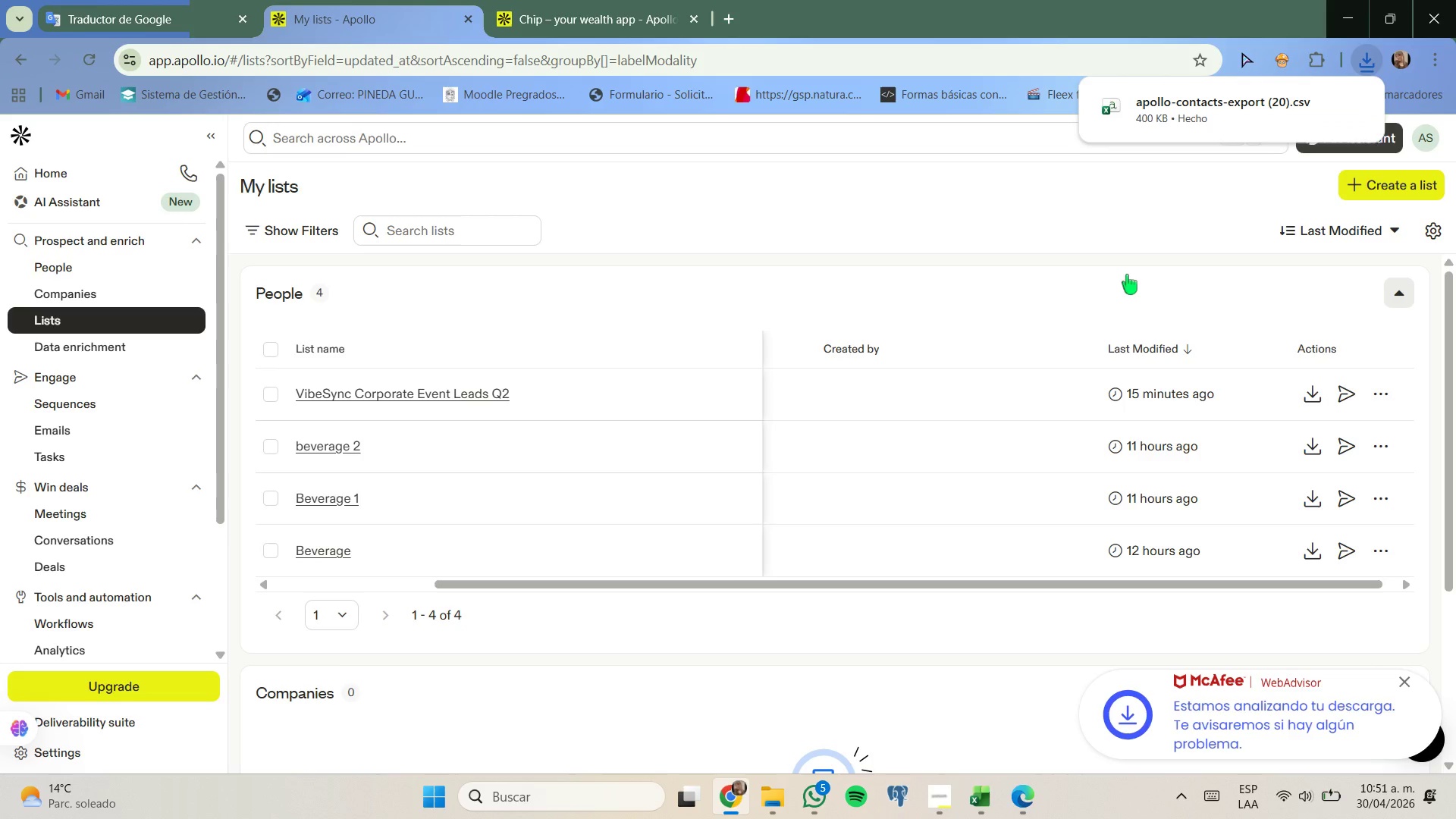 
wait(6.23)
 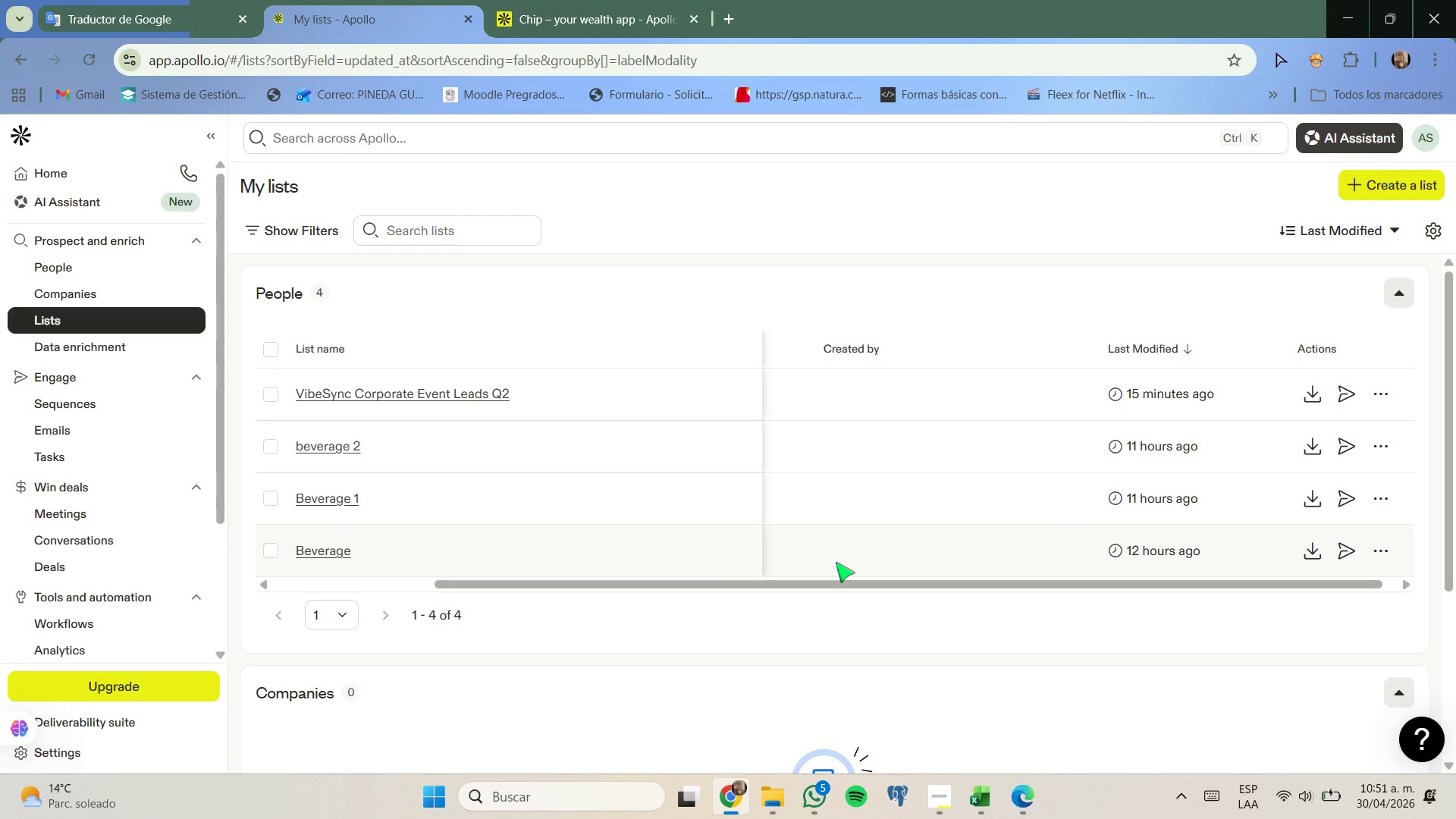 
left_click([1181, 118])
 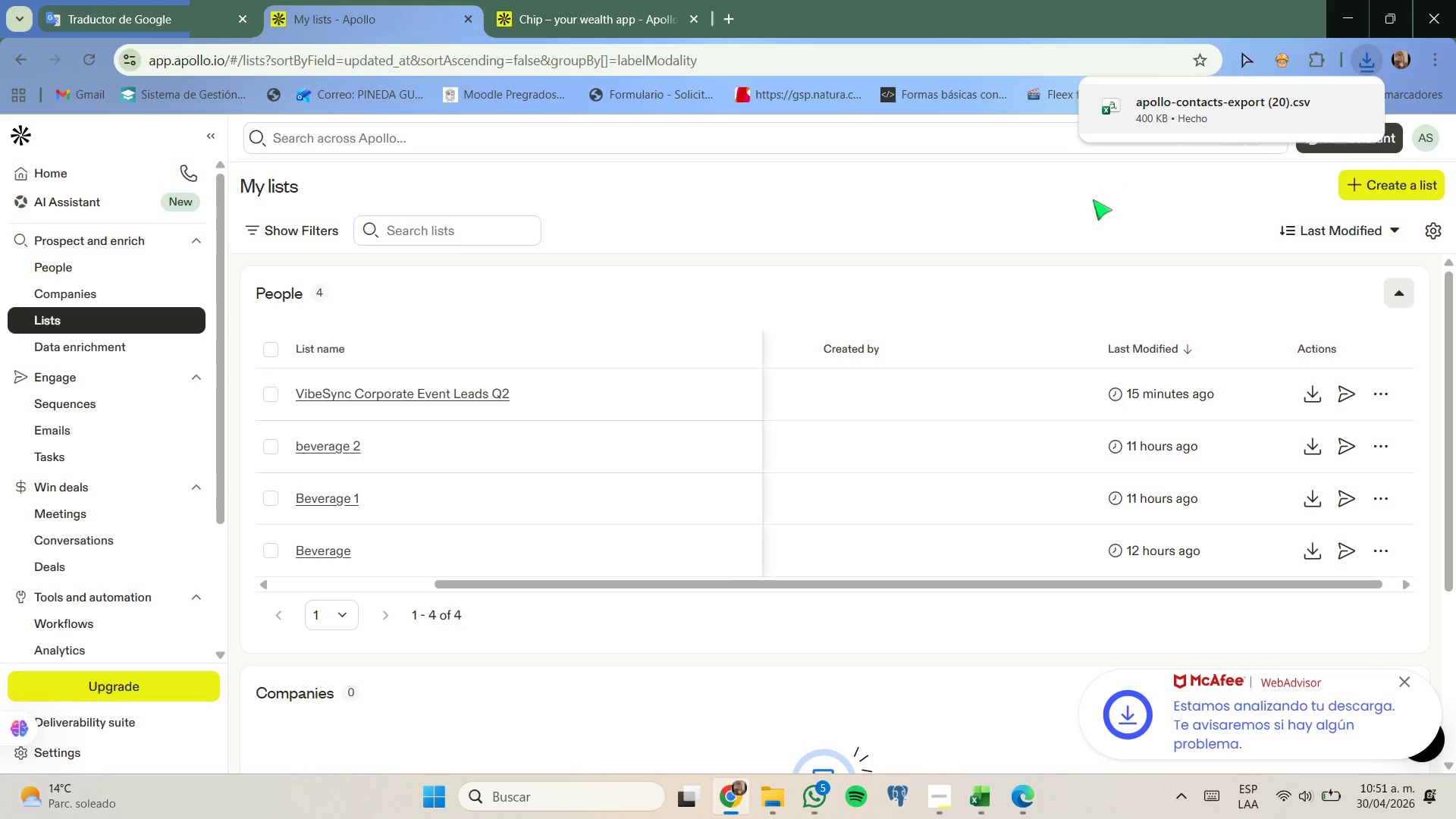 
mouse_move([1035, 249])
 